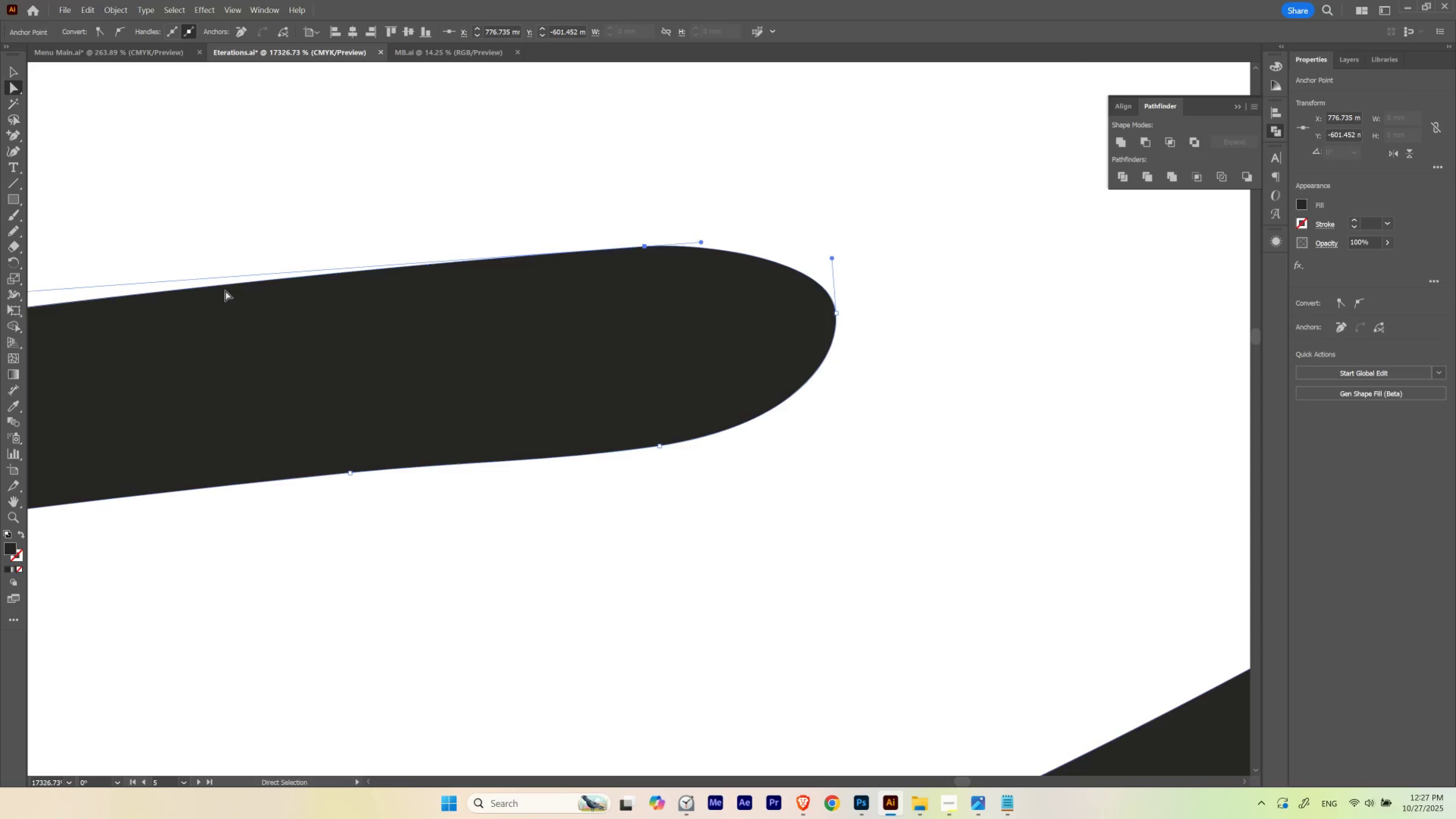 
key(Equal)
 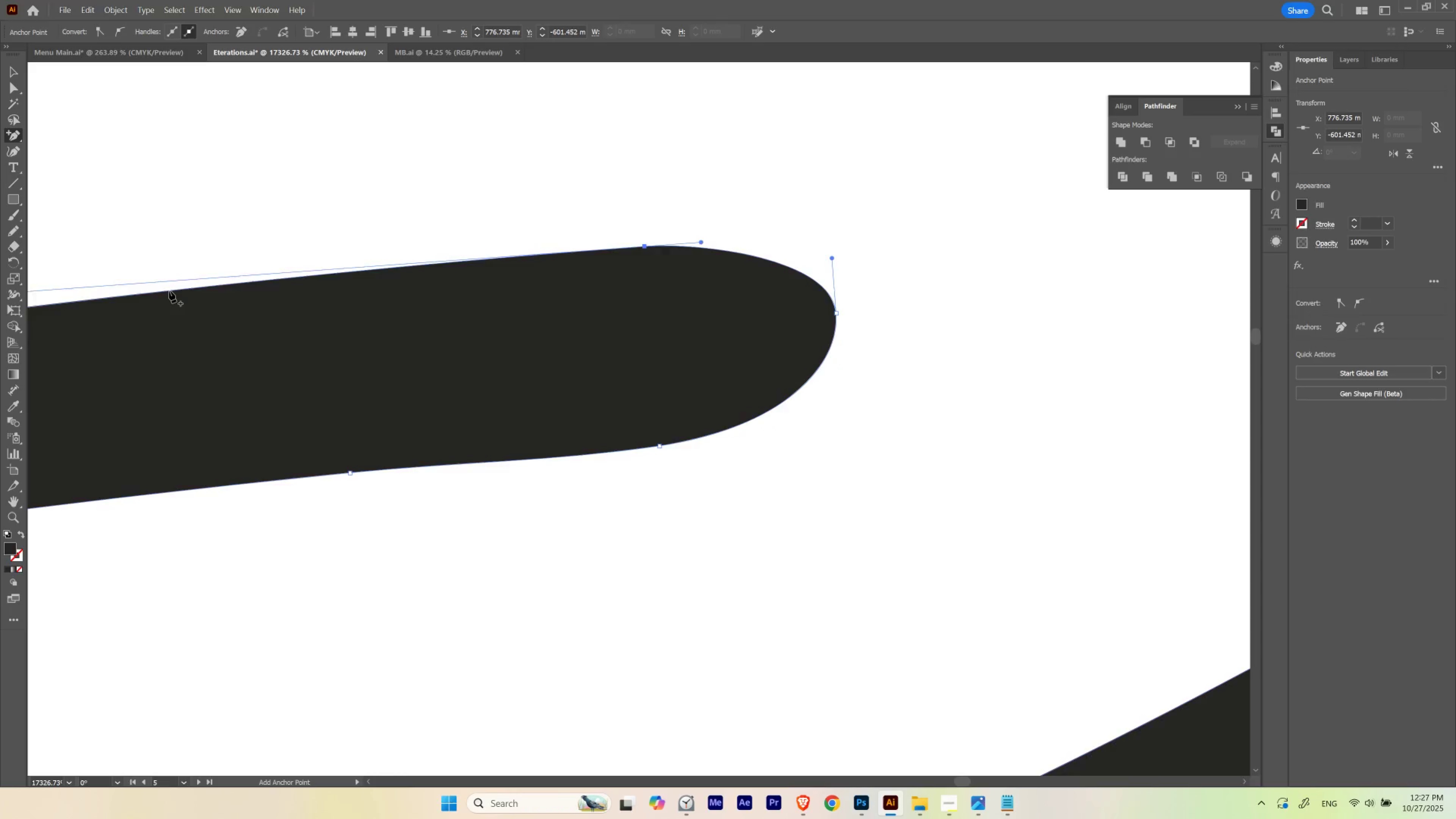 
double_click([169, 291])
 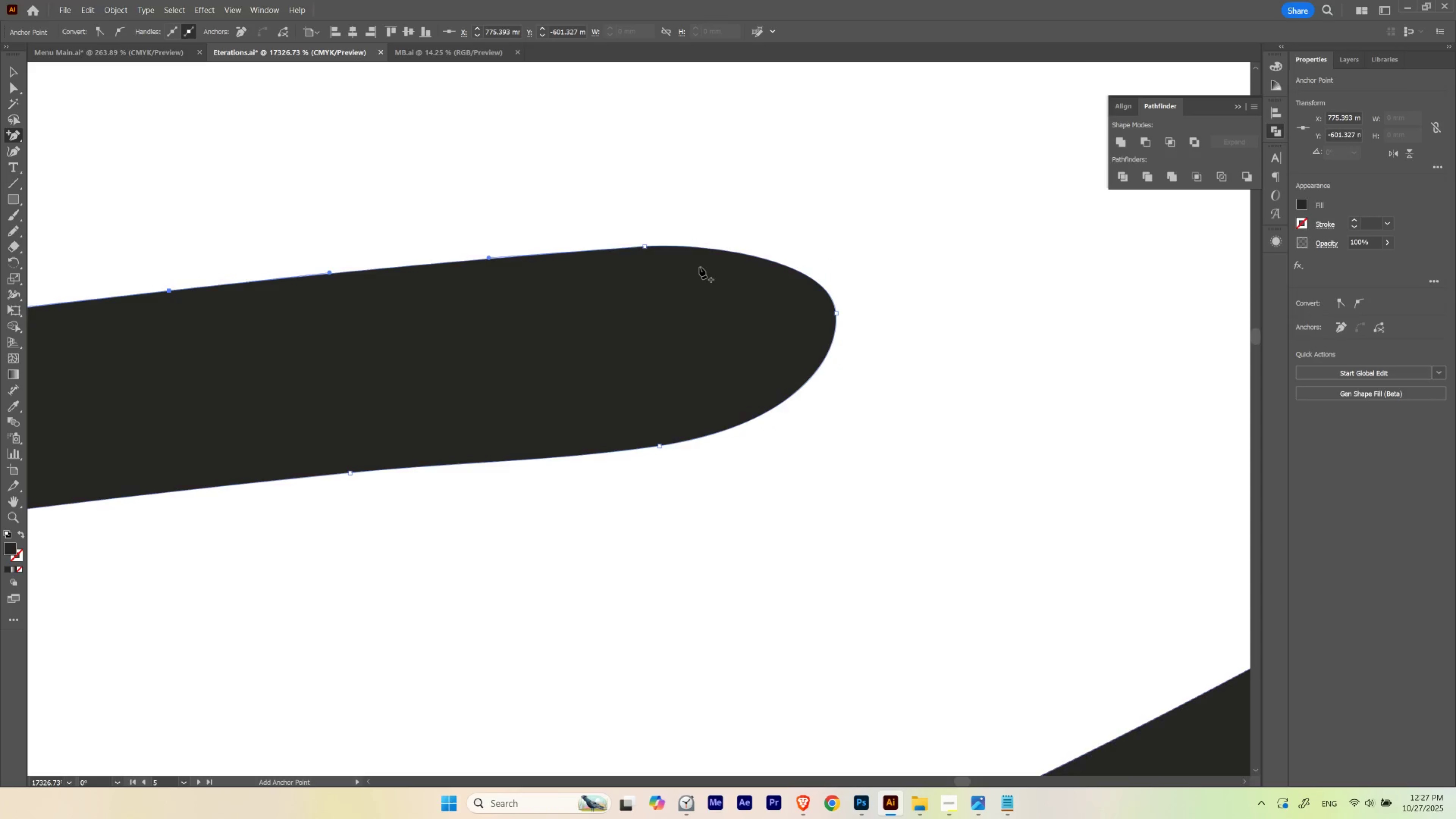 
key(Equal)
 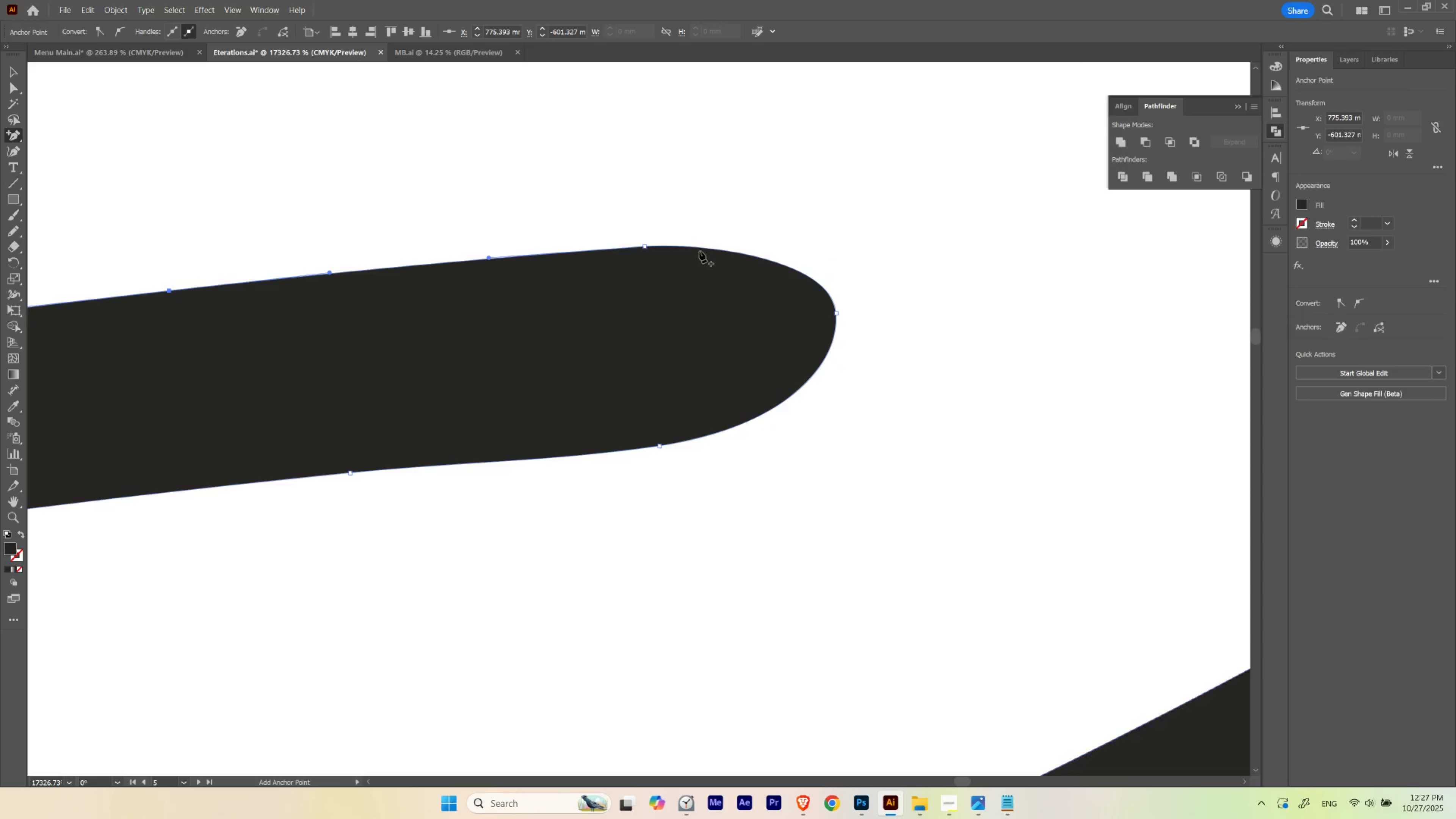 
key(A)
 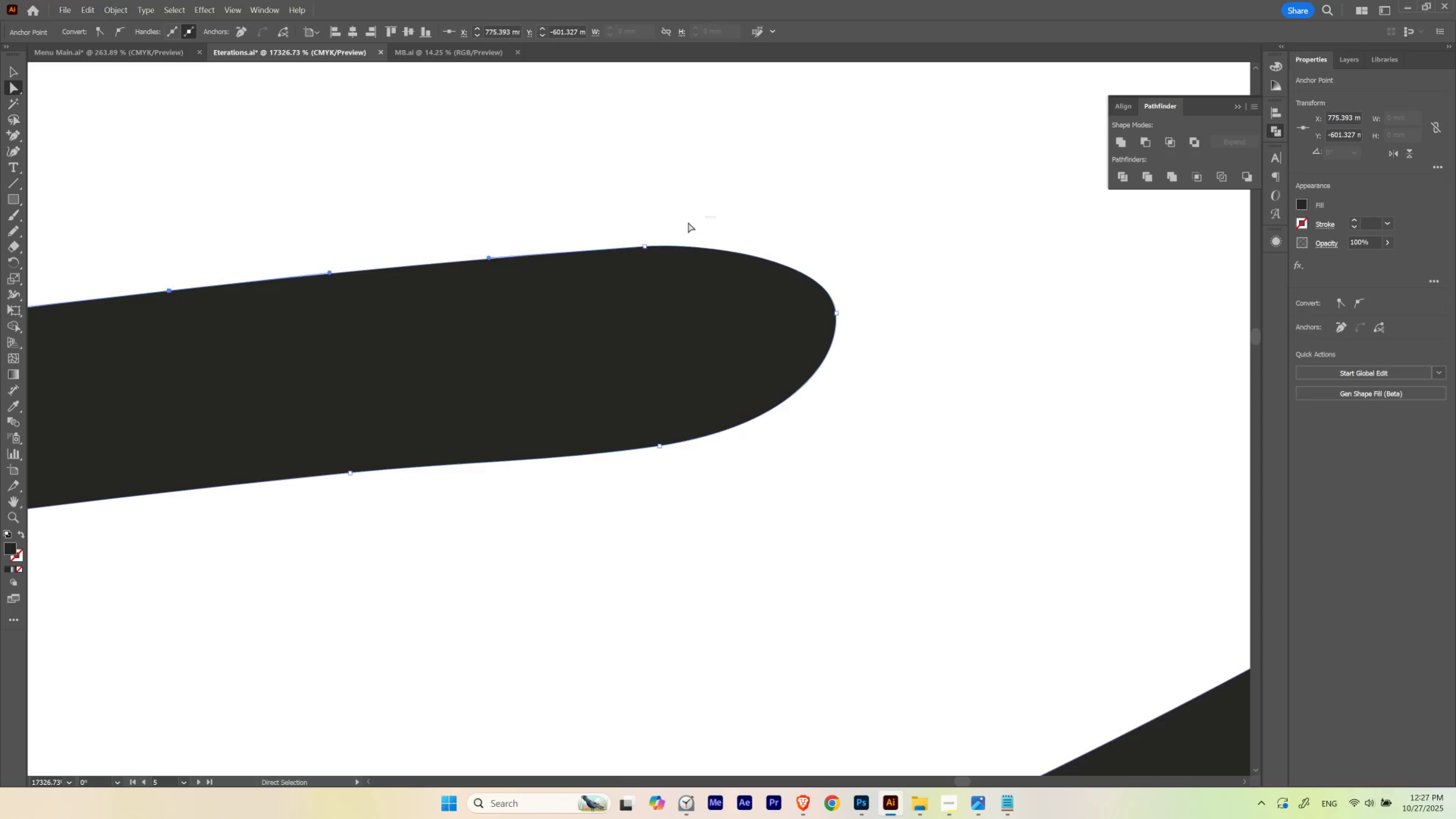 
left_click_drag(start_coordinate=[716, 217], to_coordinate=[541, 280])
 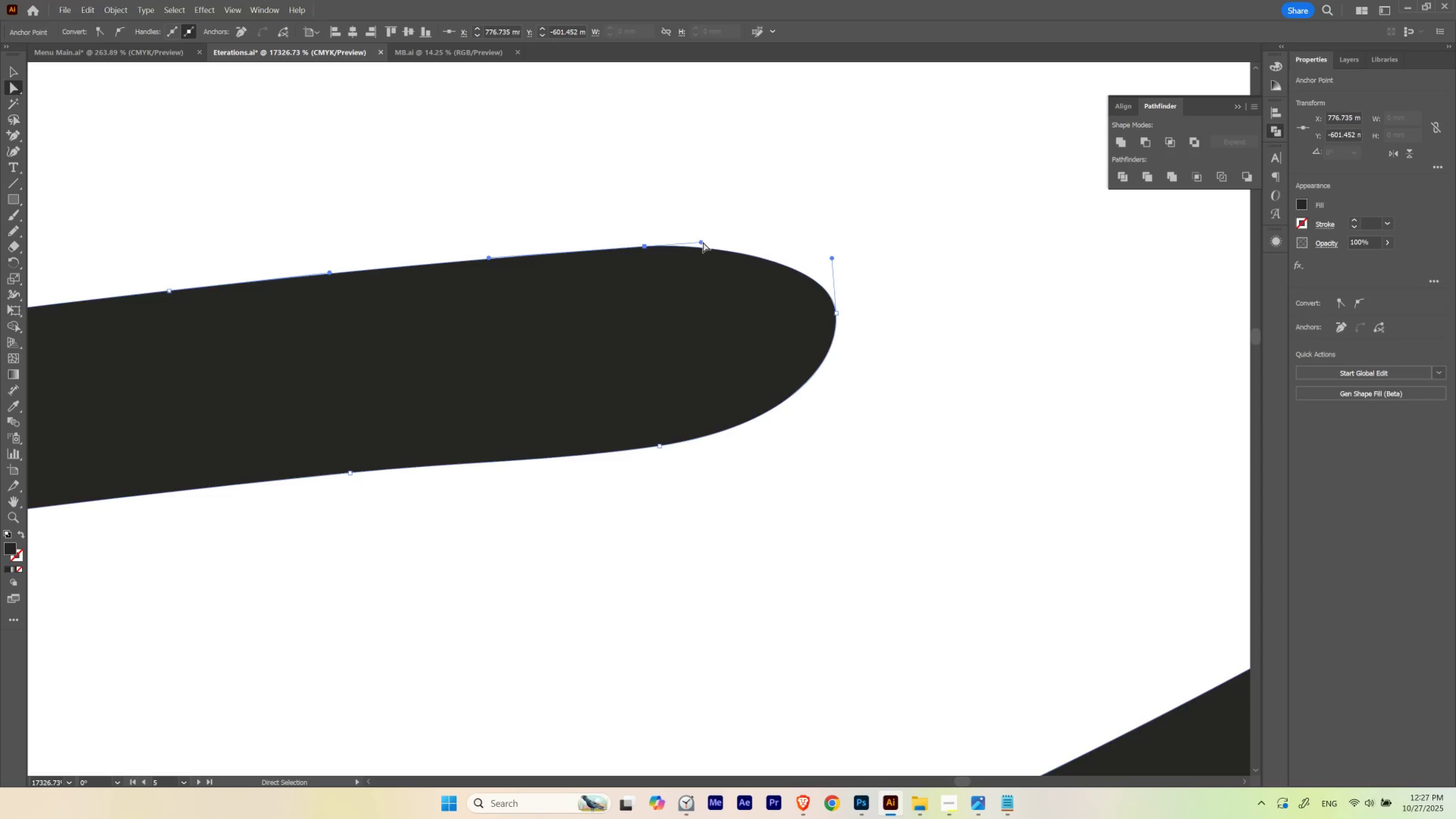 
left_click_drag(start_coordinate=[702, 241], to_coordinate=[755, 237])
 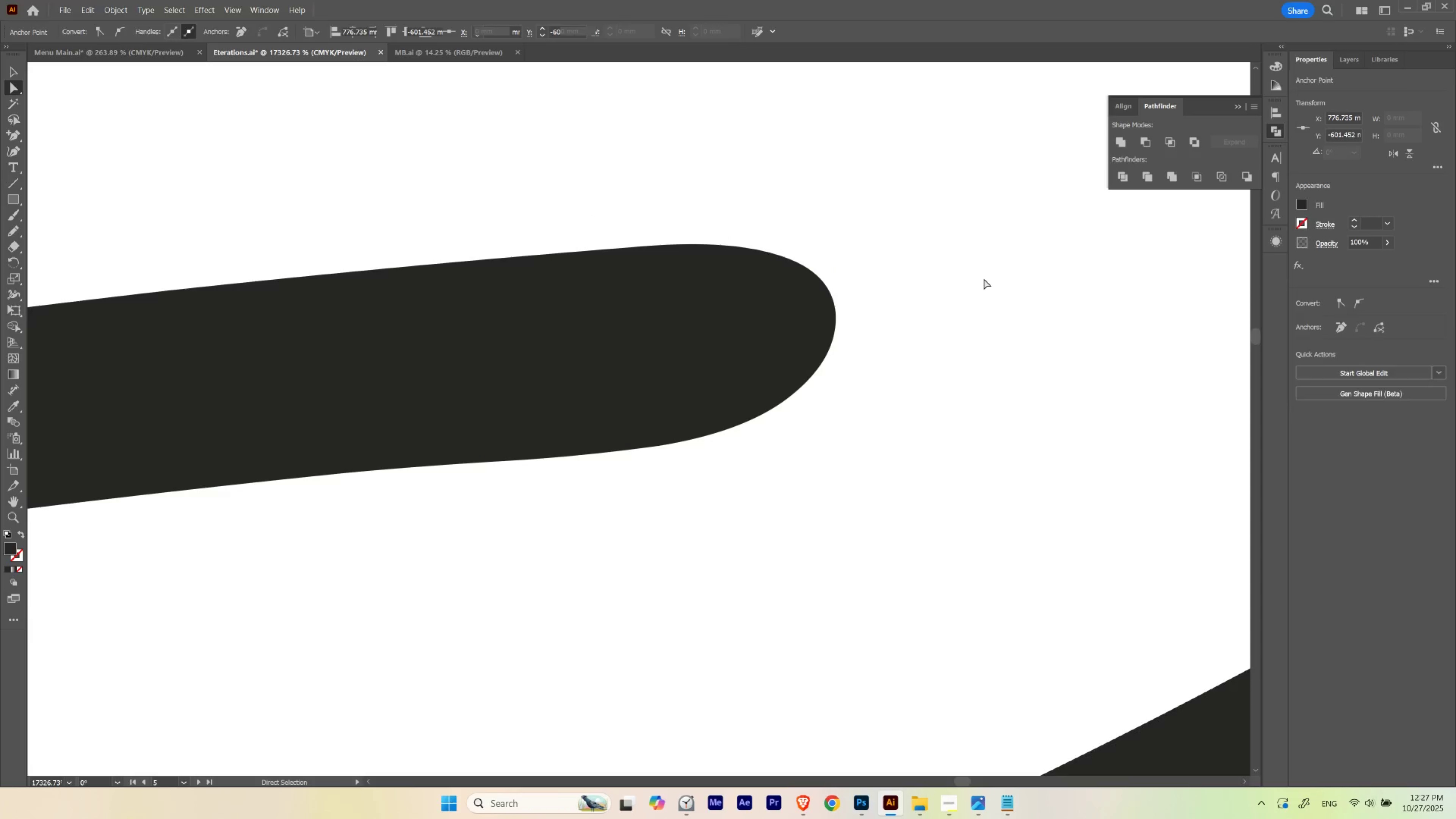 
left_click([987, 276])
 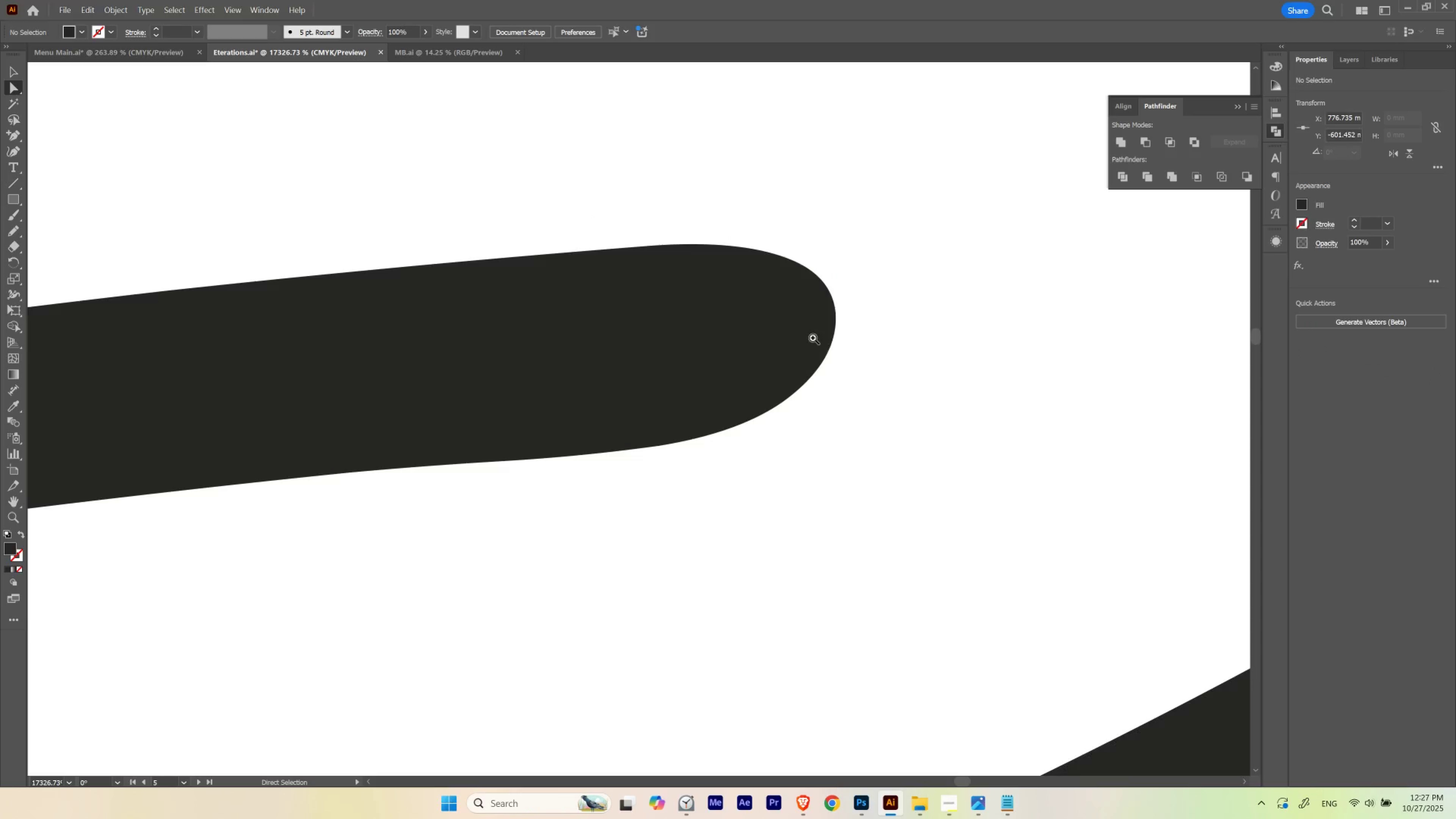 
hold_key(key=ControlLeft, duration=0.84)
 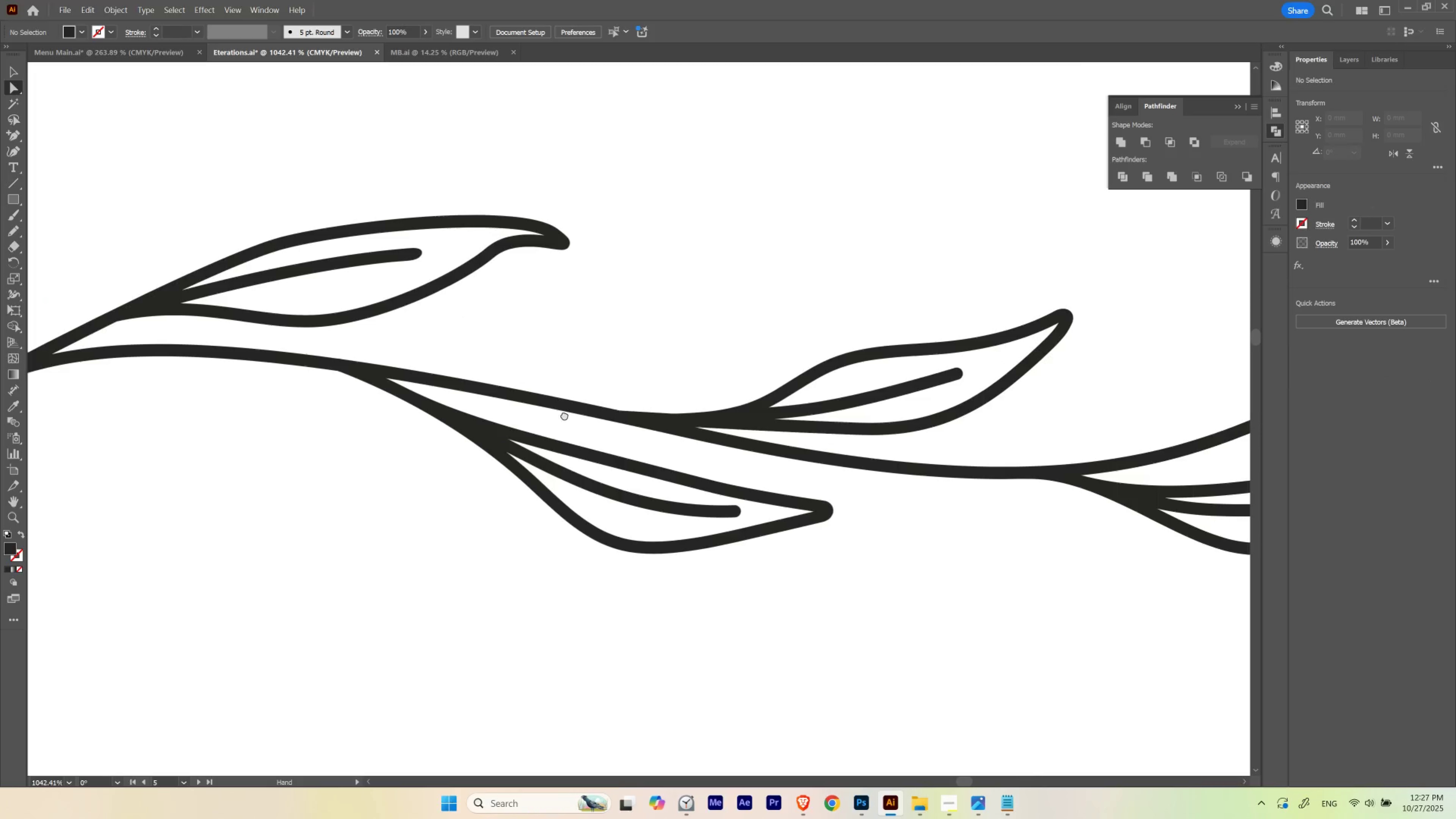 
hold_key(key=Space, duration=1.52)
 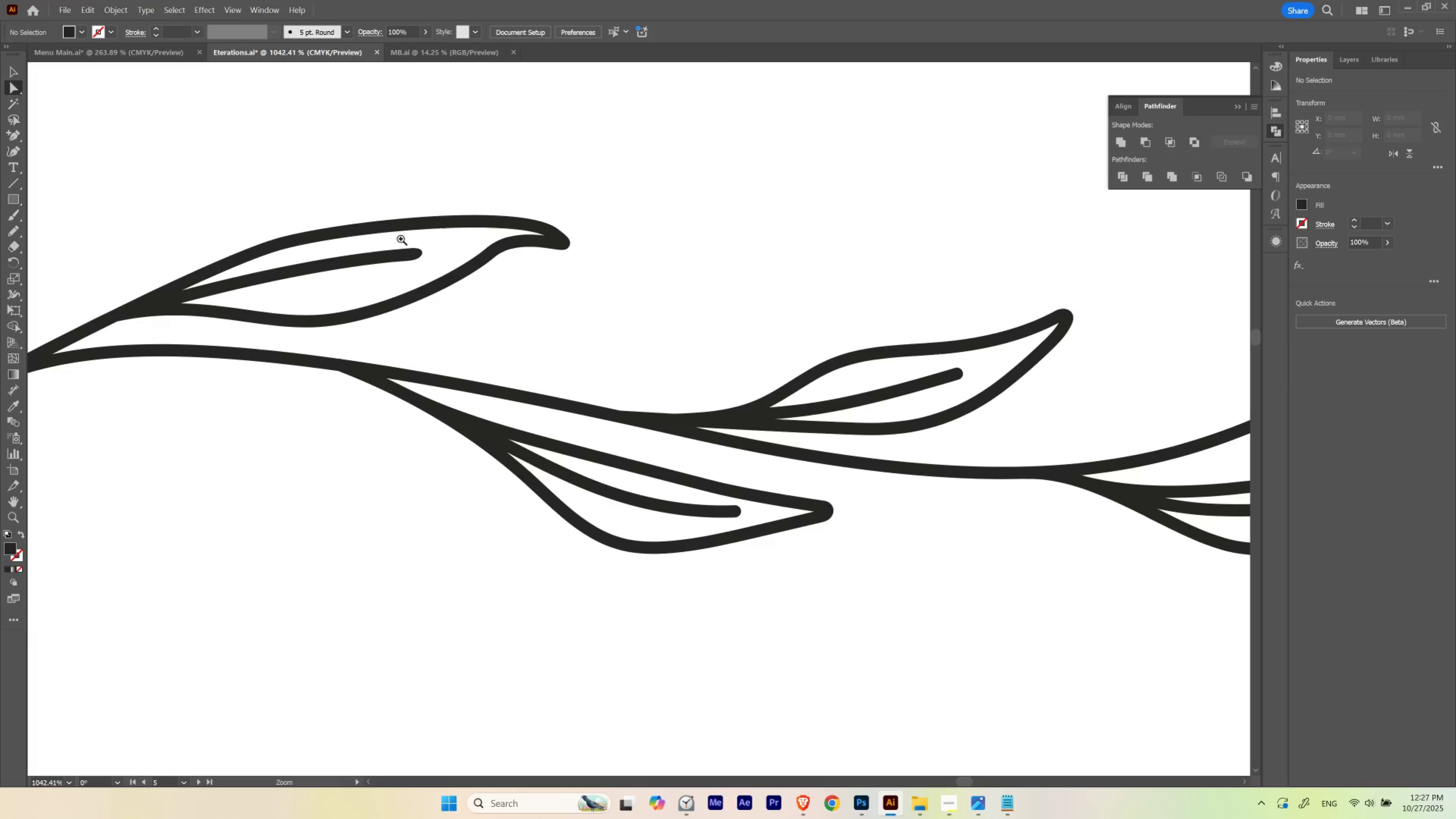 
left_click_drag(start_coordinate=[777, 348], to_coordinate=[470, 437])
 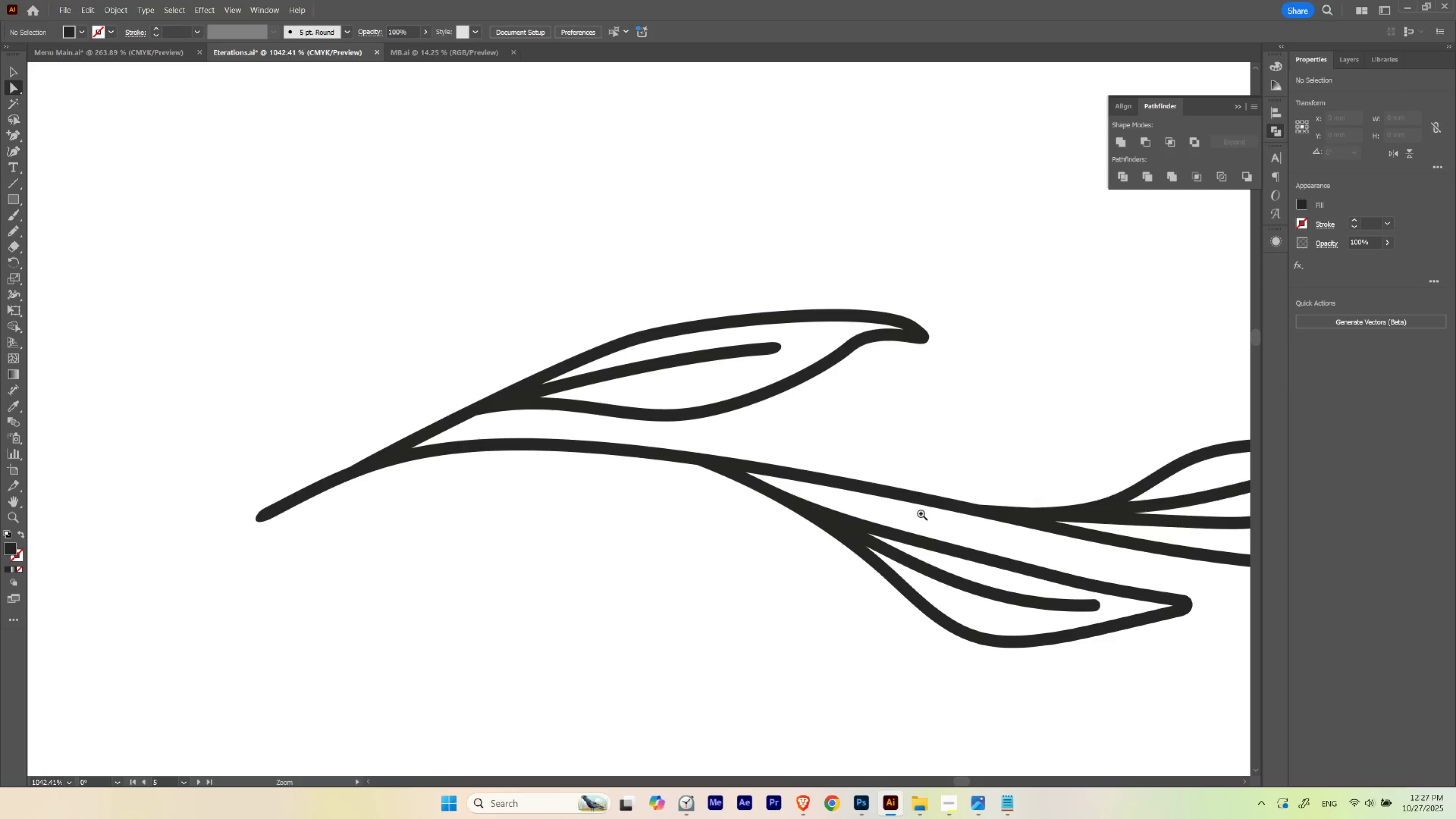 
left_click_drag(start_coordinate=[924, 509], to_coordinate=[564, 415])
 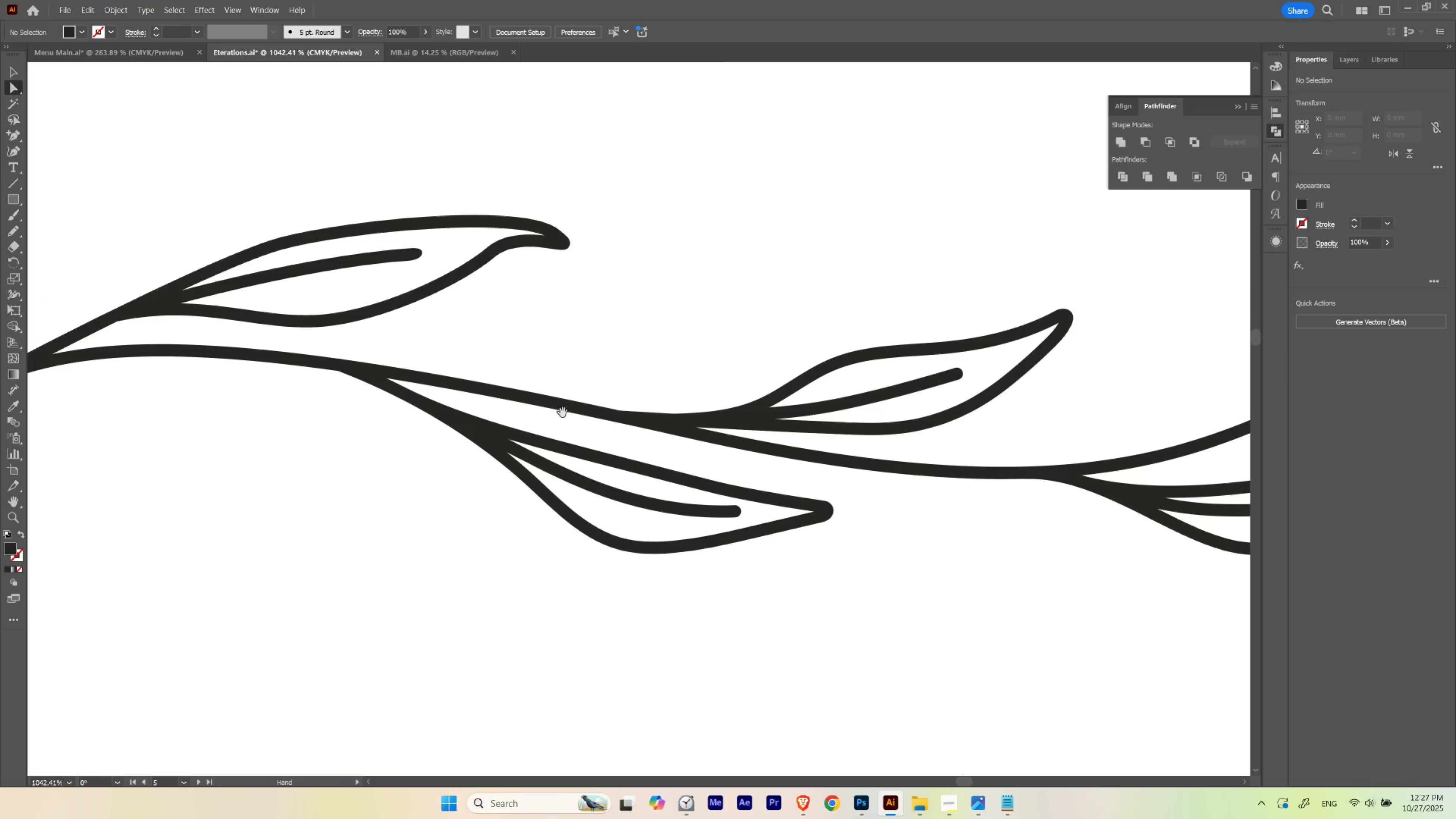 
hold_key(key=Space, duration=3.23)
 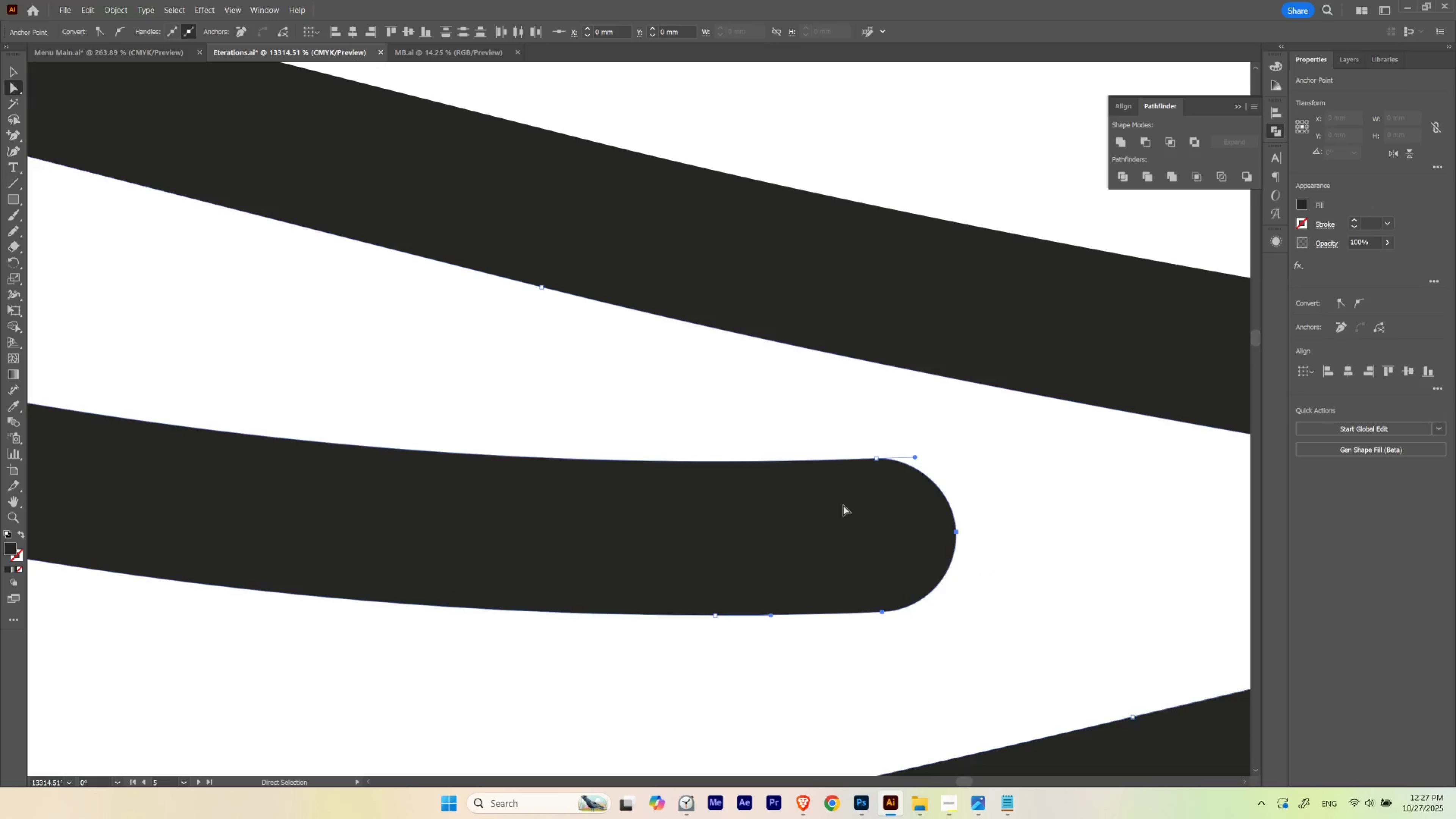 
hold_key(key=ControlLeft, duration=1.08)
left_click_drag(start_coordinate=[401, 239], to_coordinate=[510, 260])
 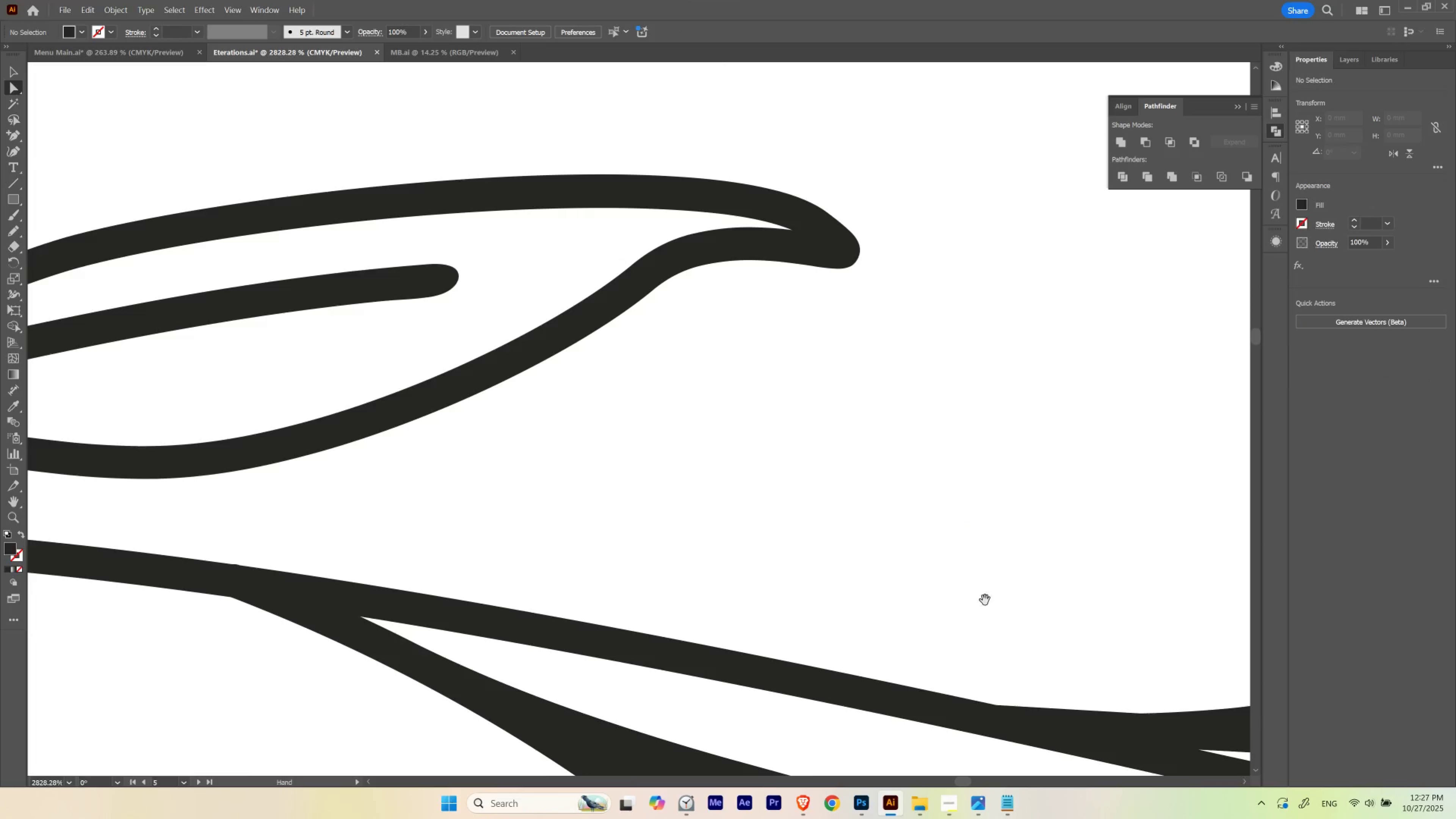 
left_click_drag(start_coordinate=[982, 596], to_coordinate=[499, 281])
 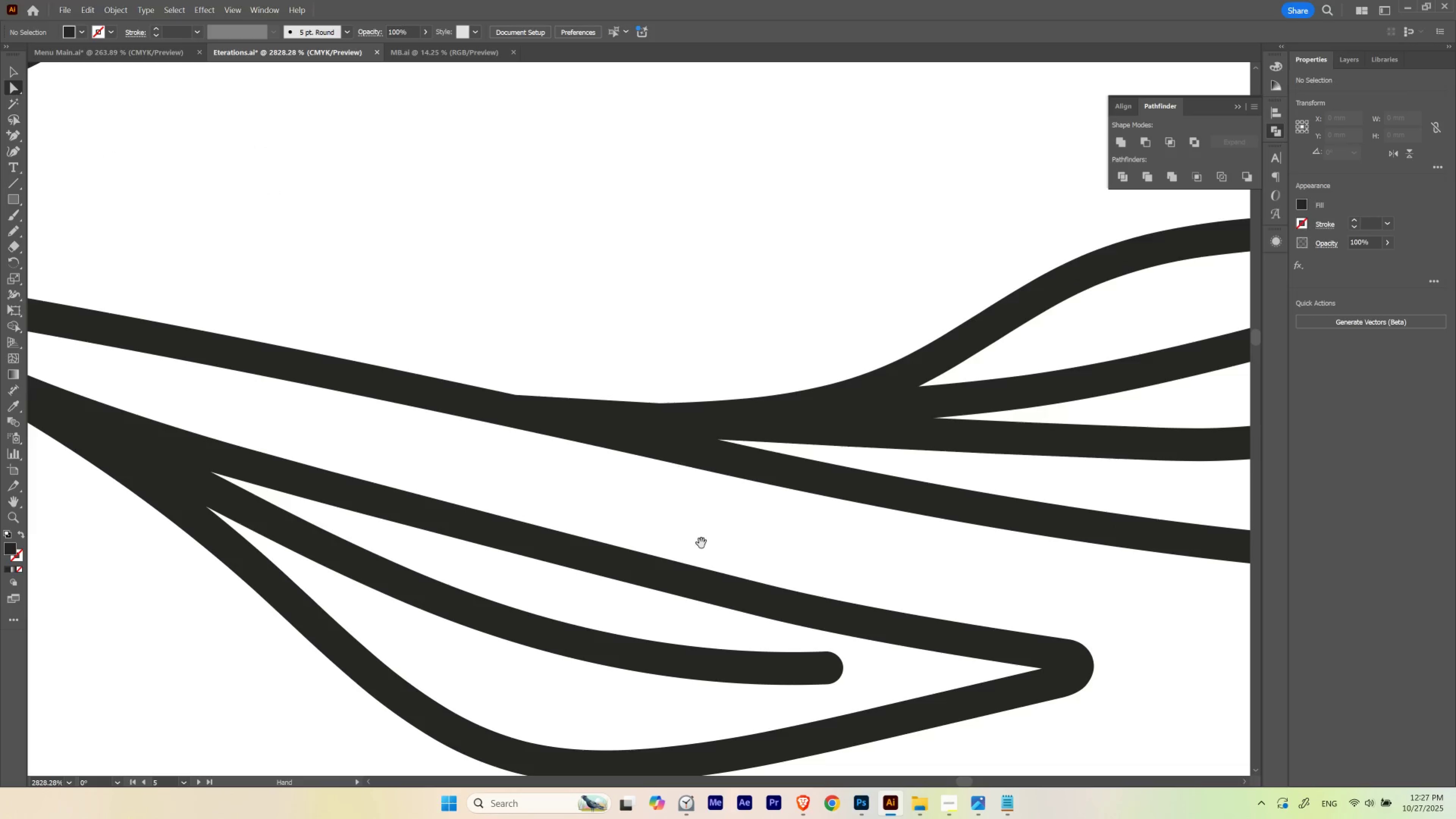 
left_click_drag(start_coordinate=[705, 529], to_coordinate=[702, 382])
 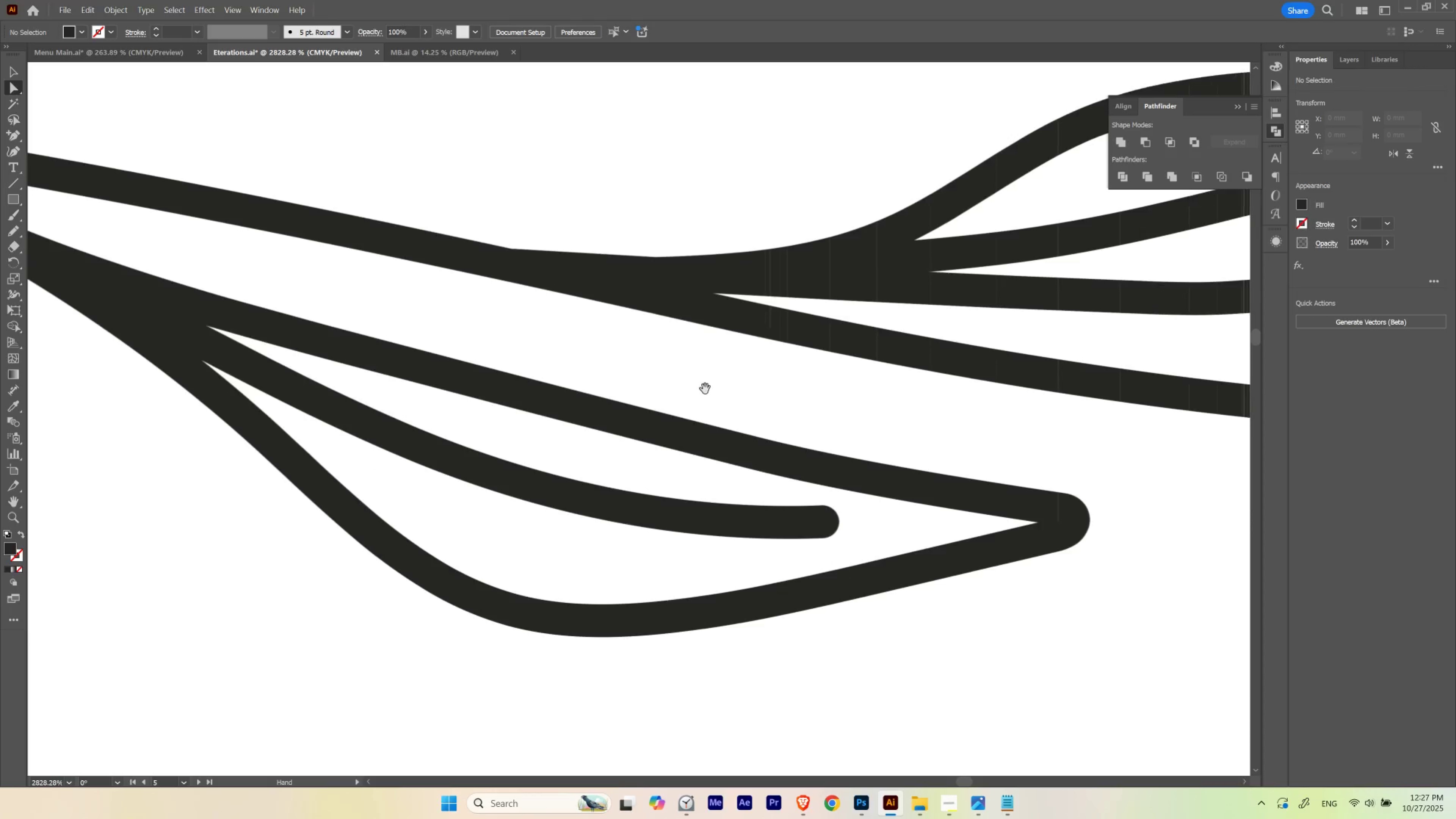 
hold_key(key=ControlLeft, duration=0.63)
left_click_drag(start_coordinate=[808, 518], to_coordinate=[978, 537])
 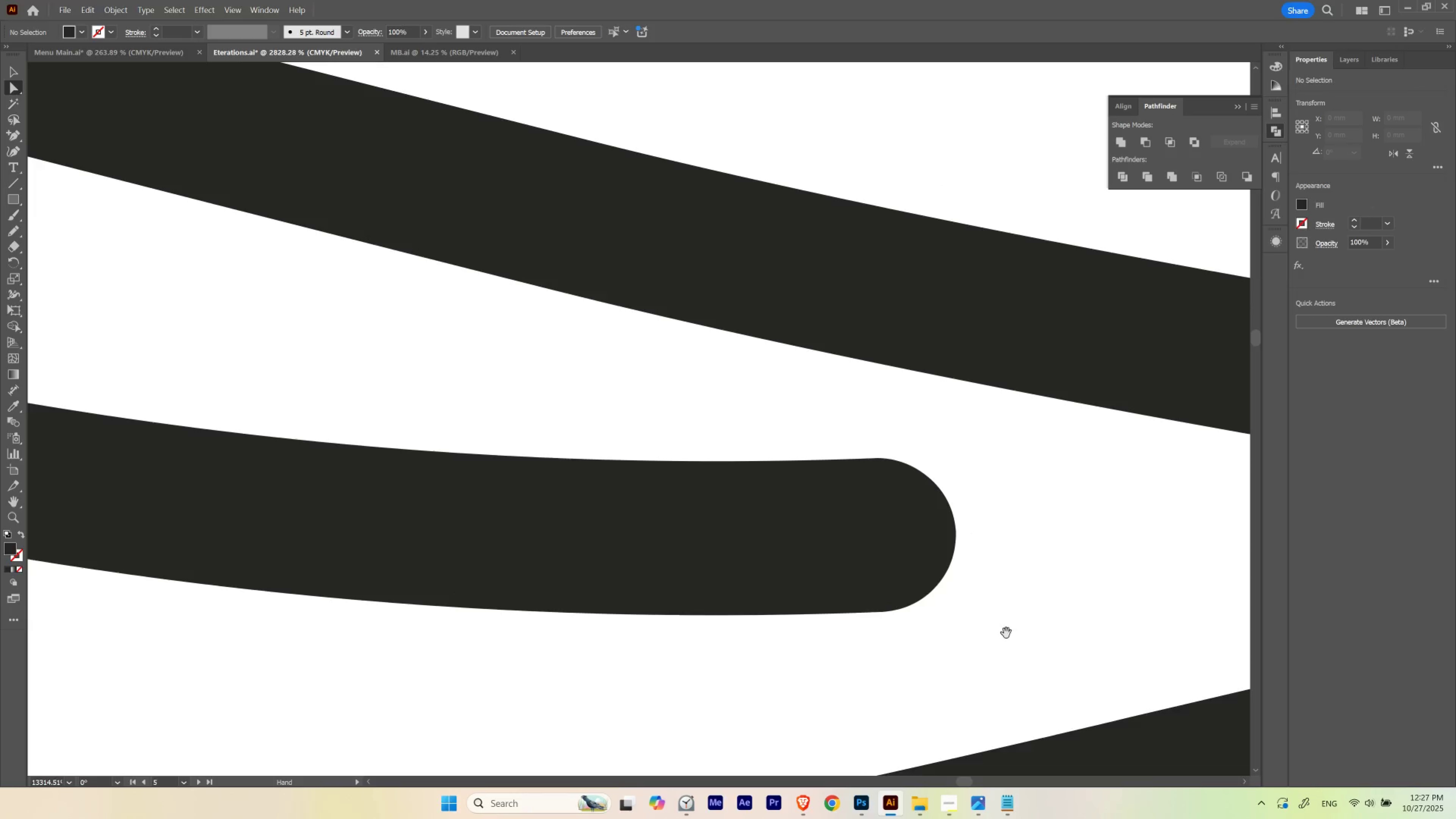 
left_click_drag(start_coordinate=[1005, 634], to_coordinate=[843, 505])
 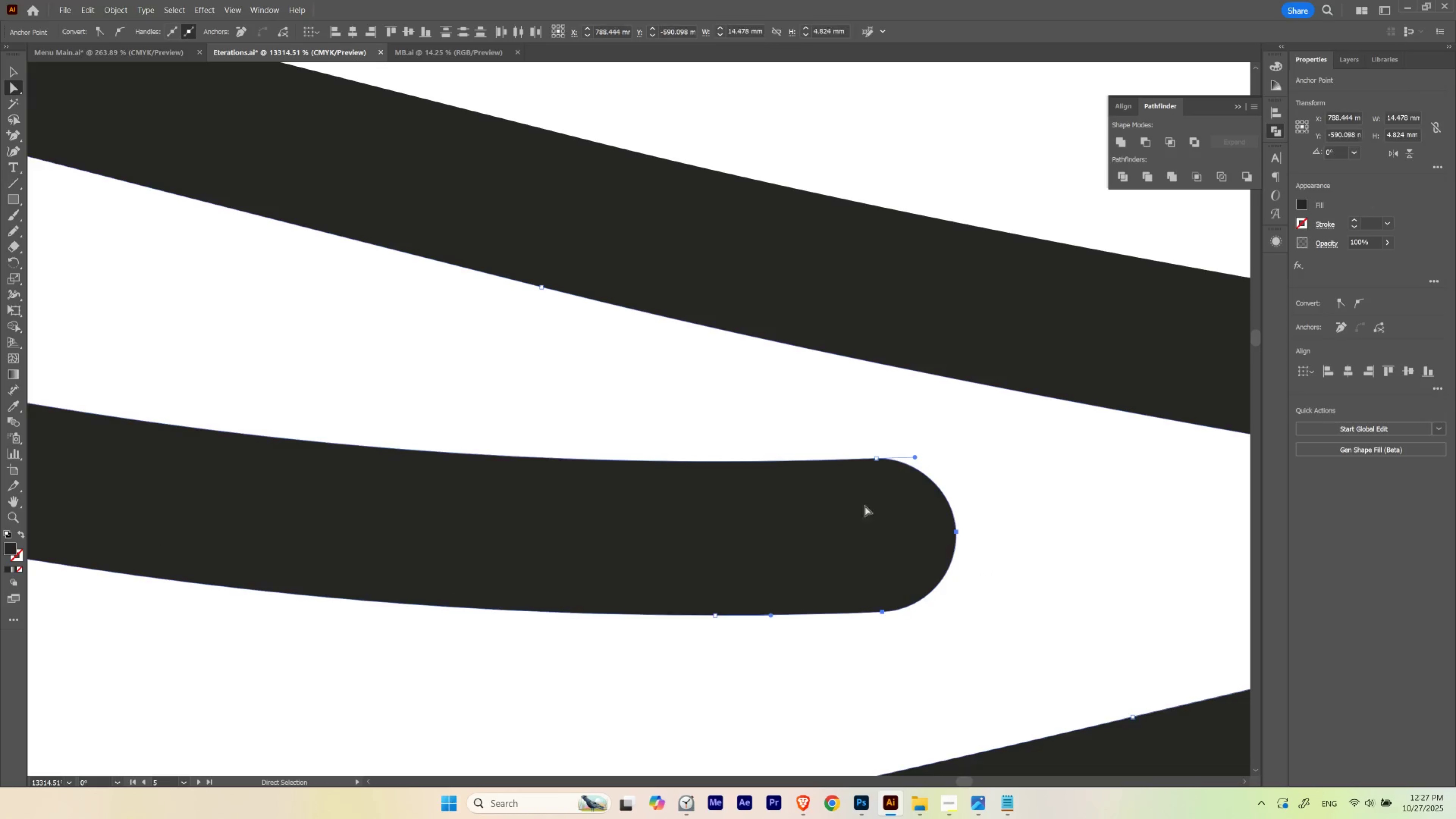 
hold_key(key=Space, duration=0.83)
 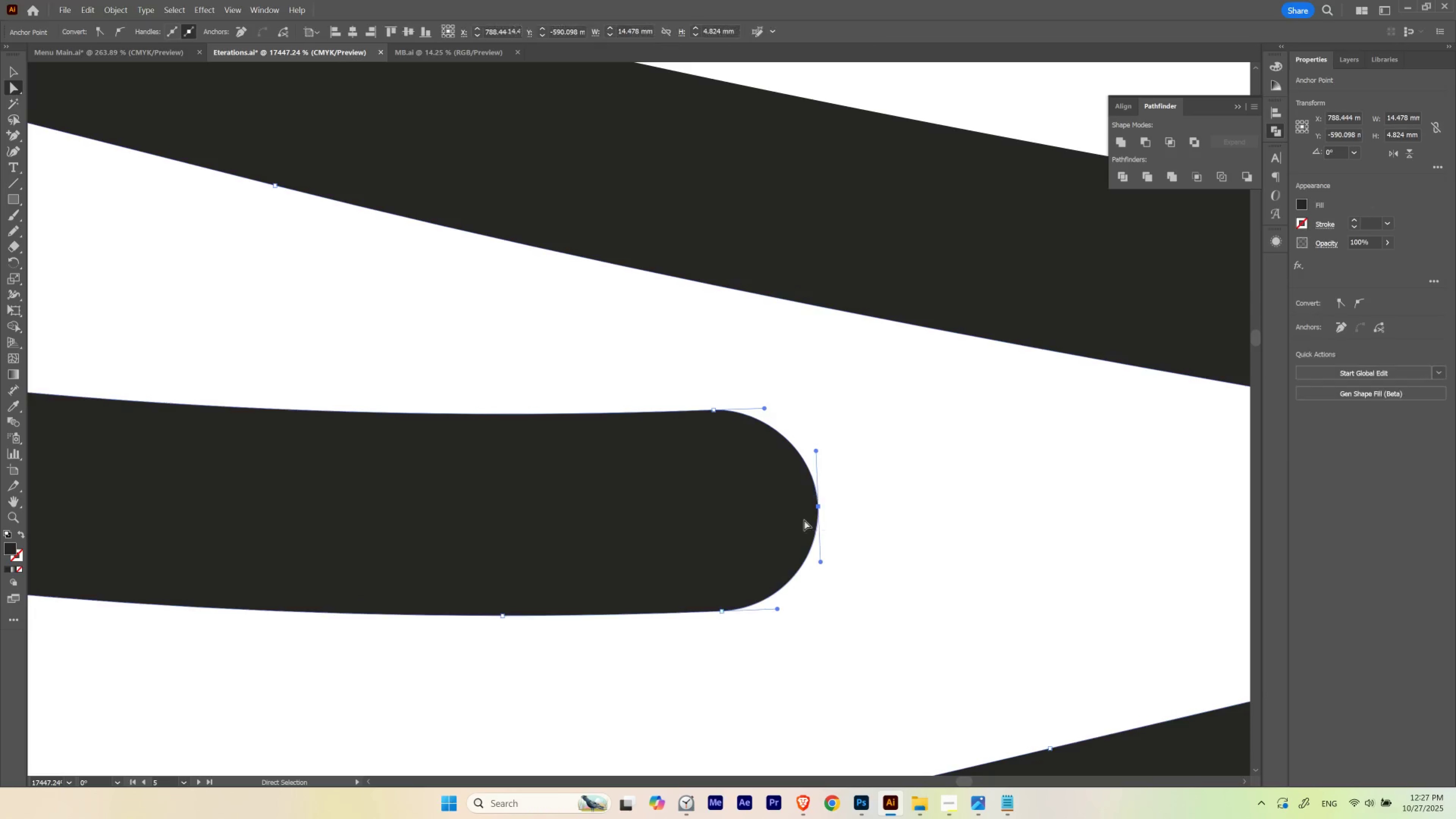 
left_click_drag(start_coordinate=[986, 534], to_coordinate=[858, 507])
 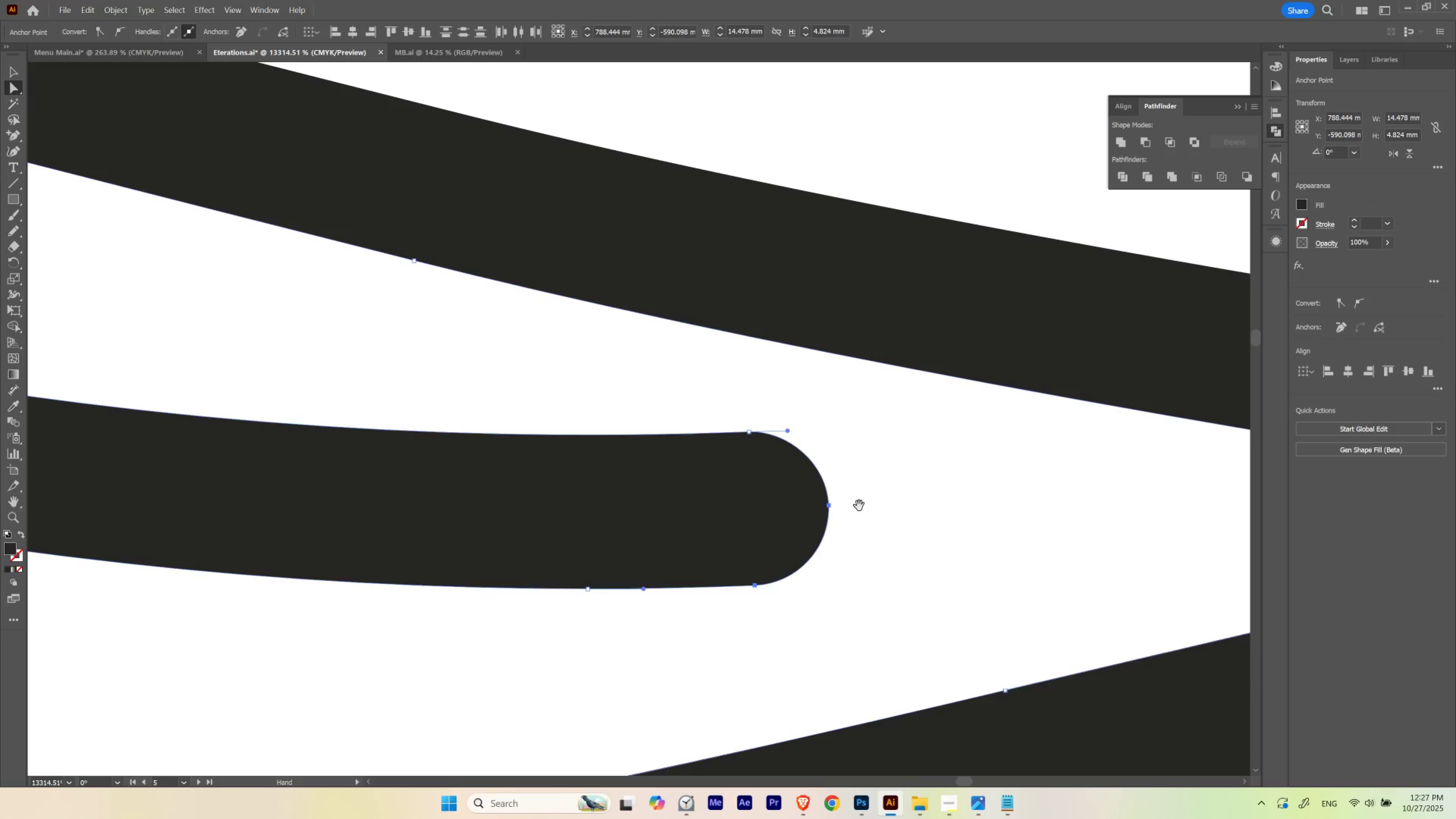 
hold_key(key=ControlLeft, duration=0.31)
left_click_drag(start_coordinate=[862, 502], to_coordinate=[892, 520])
 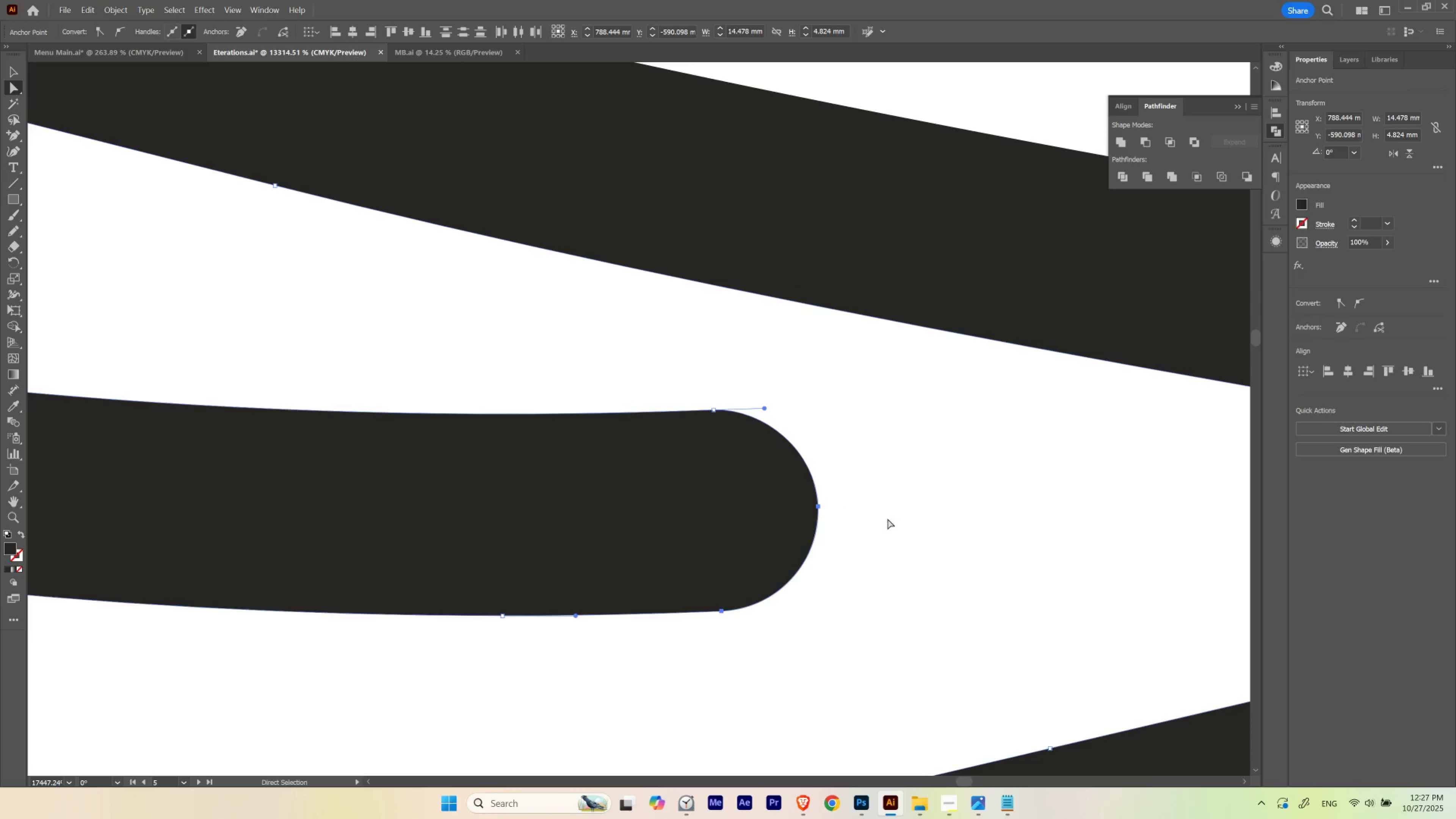 
key(A)
 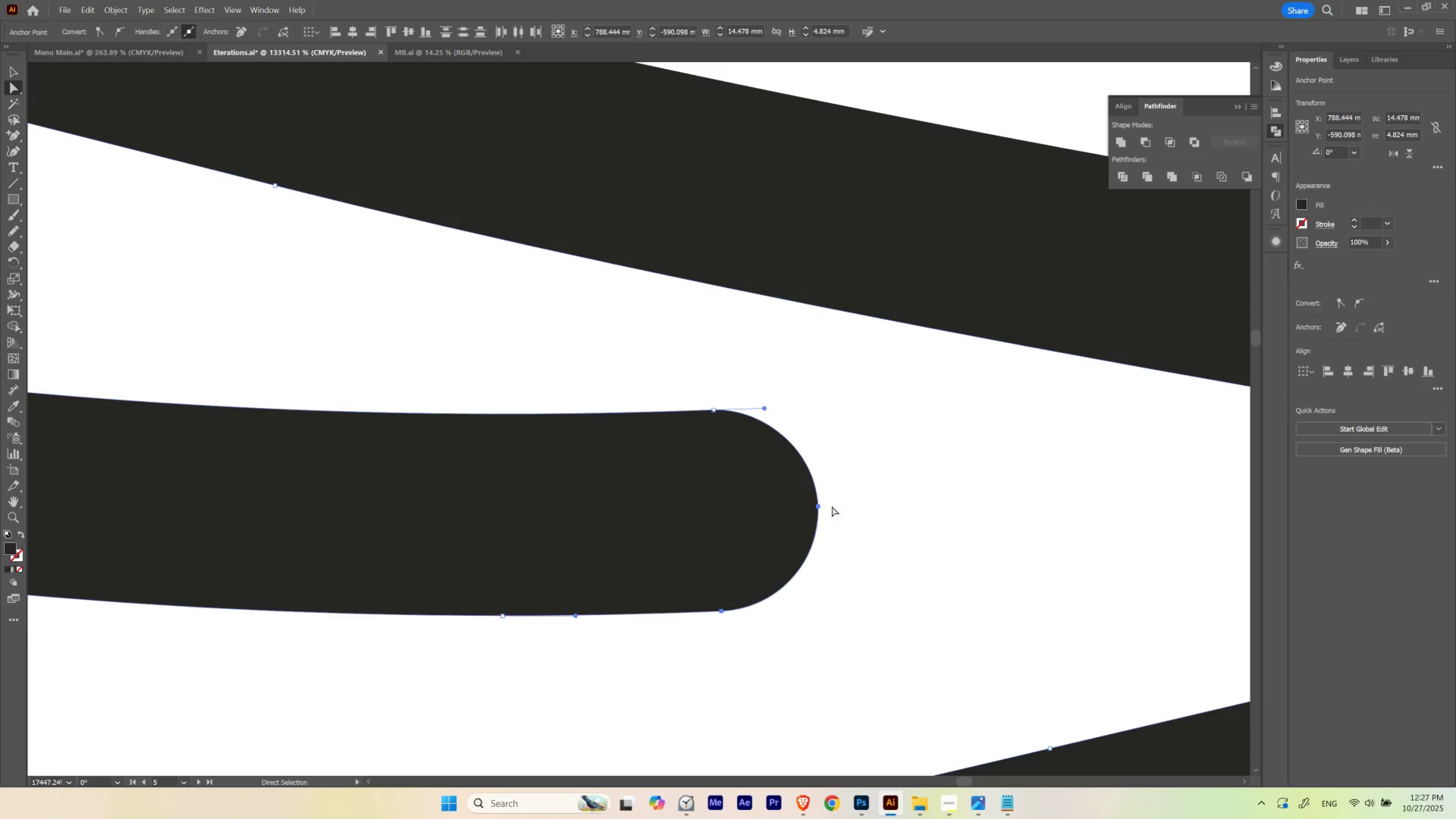 
left_click_drag(start_coordinate=[864, 497], to_coordinate=[748, 530])
 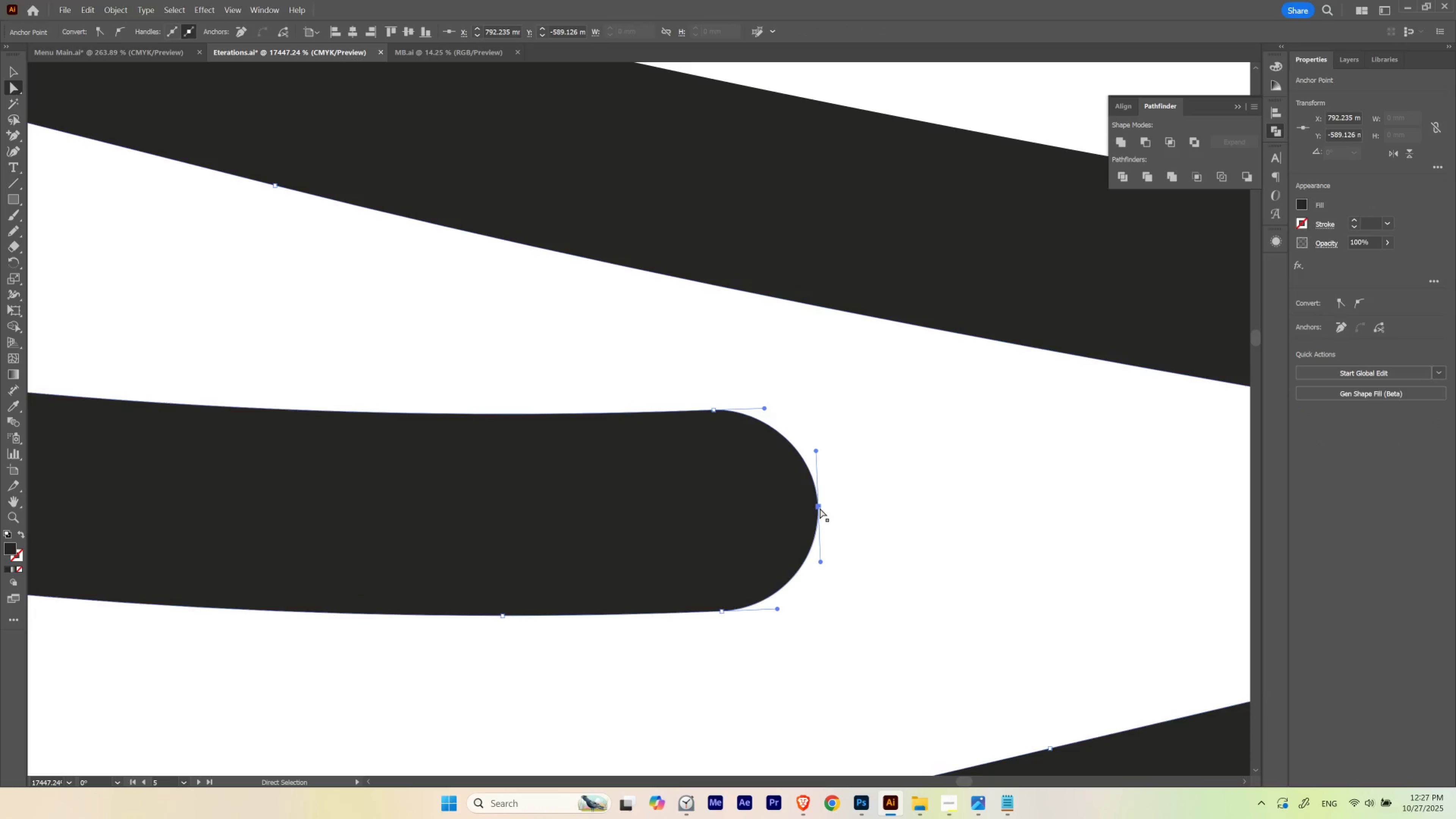 
left_click_drag(start_coordinate=[820, 508], to_coordinate=[901, 507])
 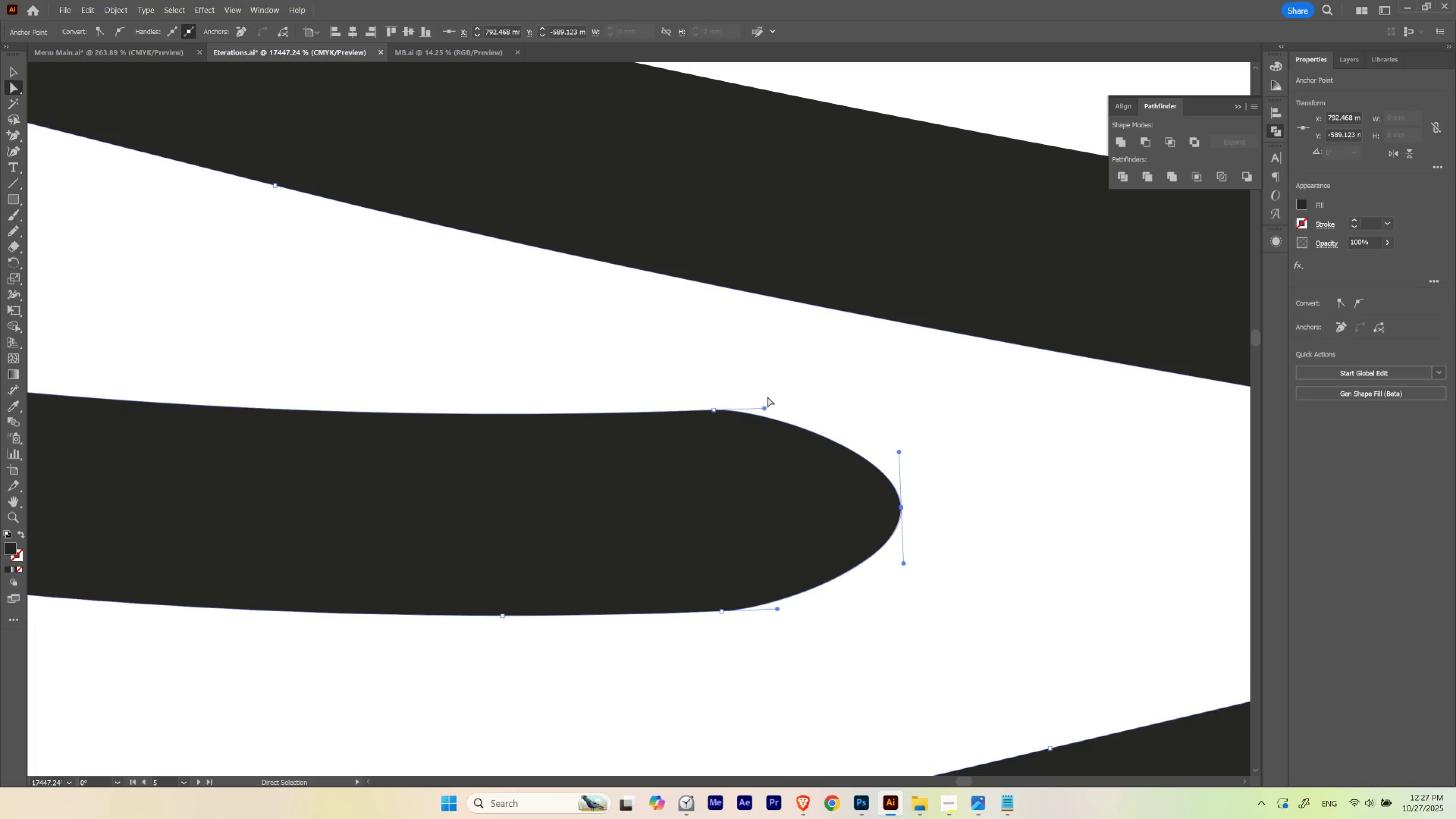 
left_click_drag(start_coordinate=[764, 393], to_coordinate=[607, 442])
 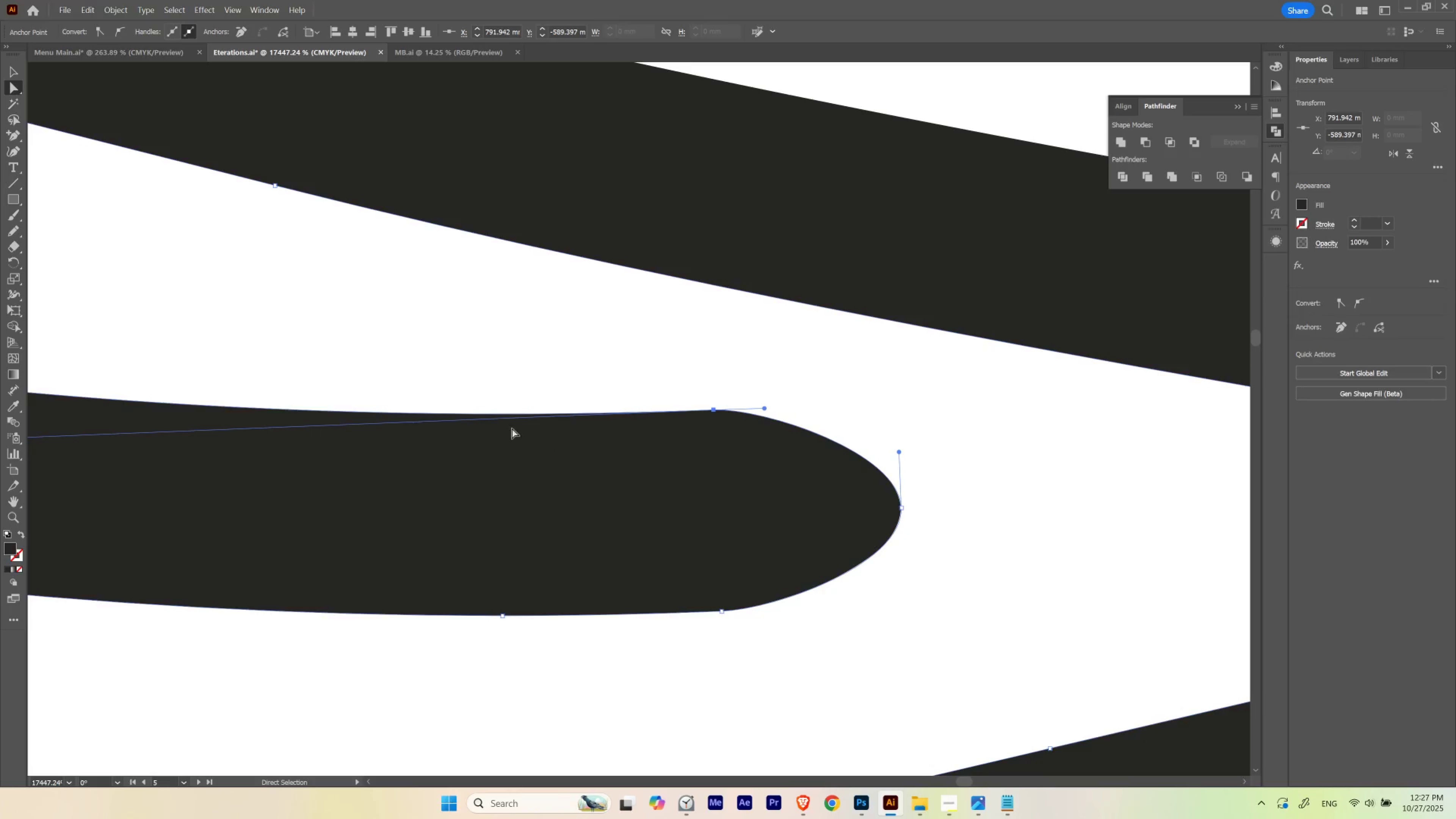 
key(Equal)
 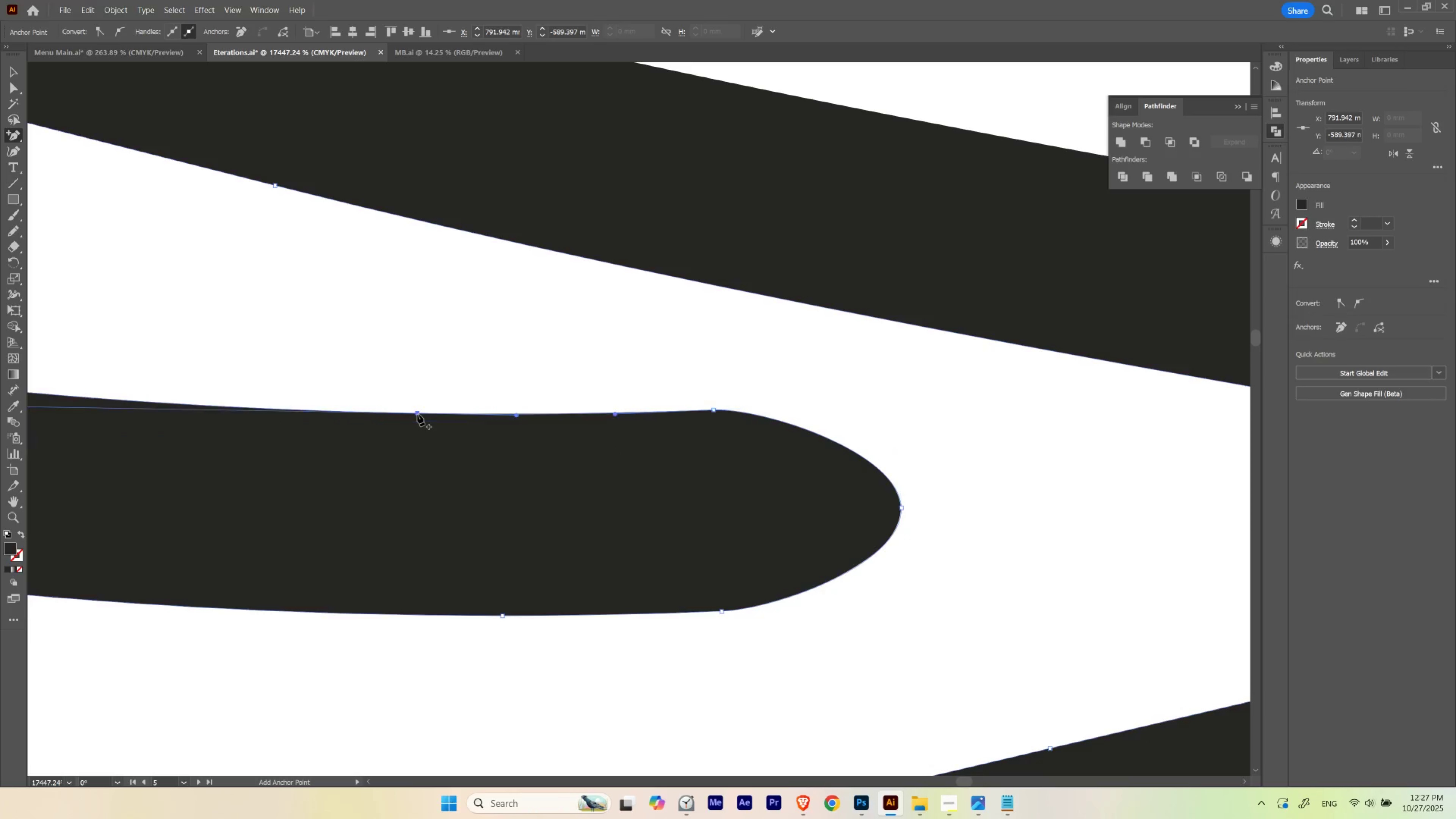 
left_click([417, 414])
 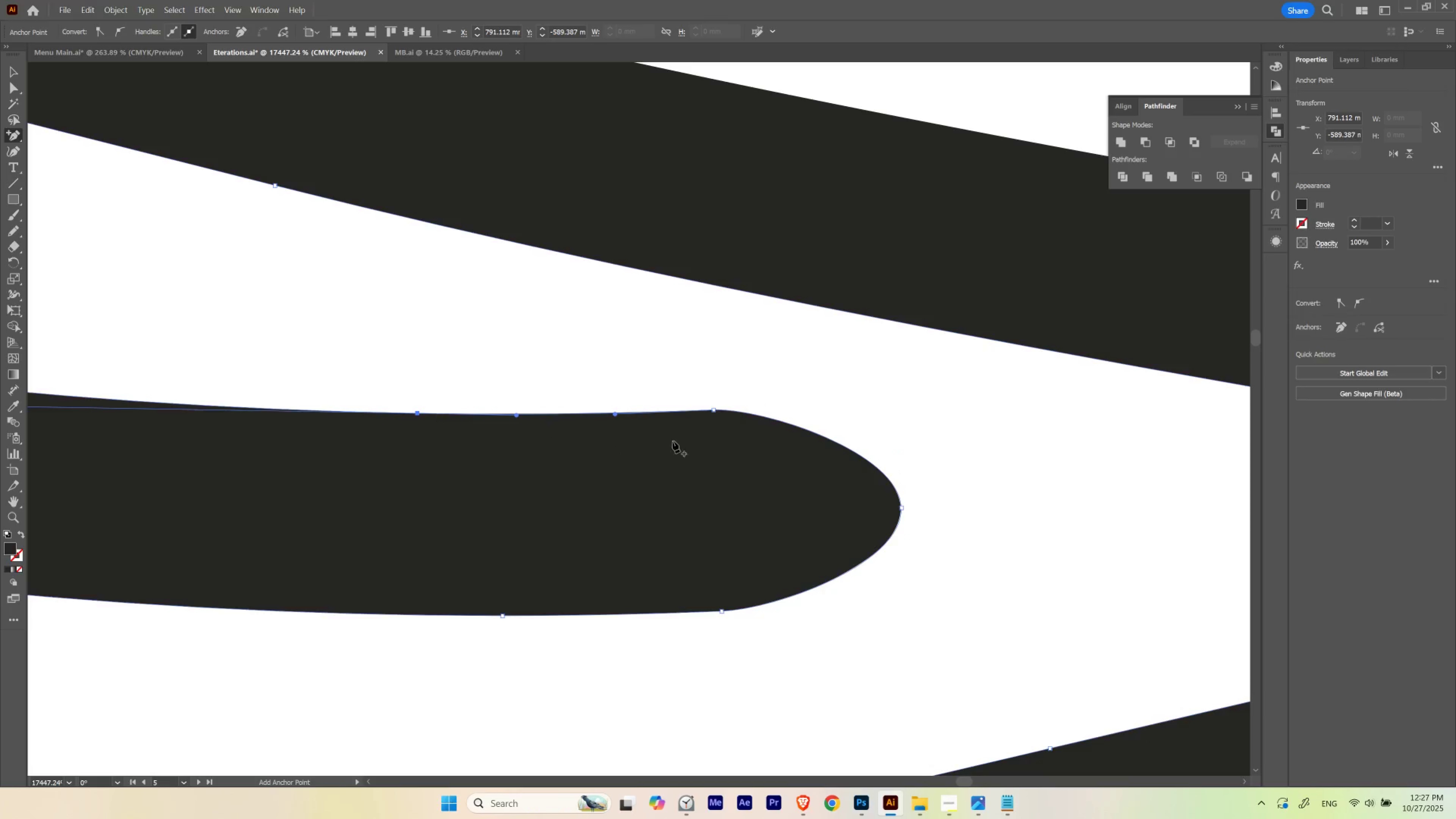 
key(A)
 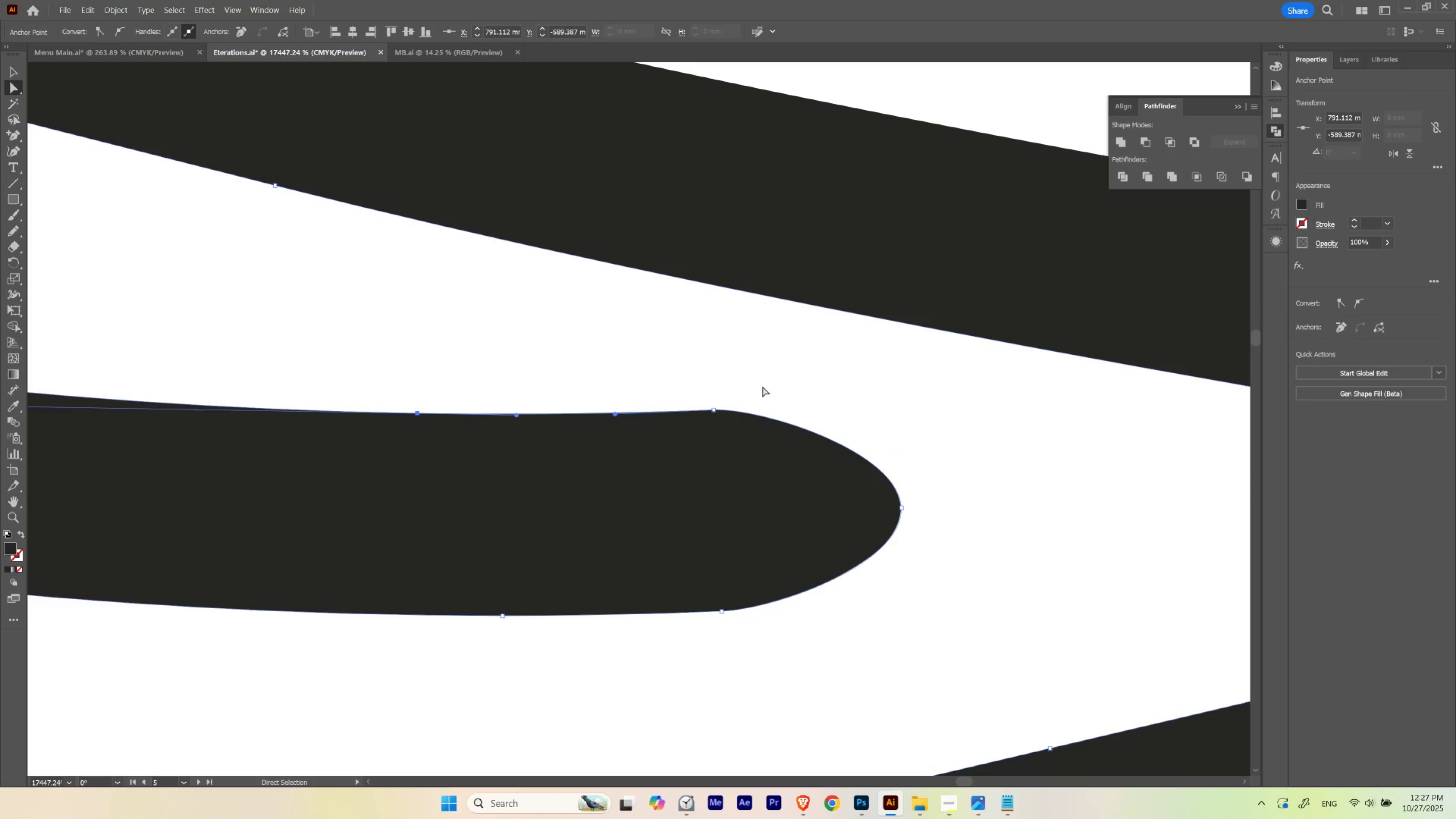 
left_click_drag(start_coordinate=[762, 385], to_coordinate=[625, 441])
 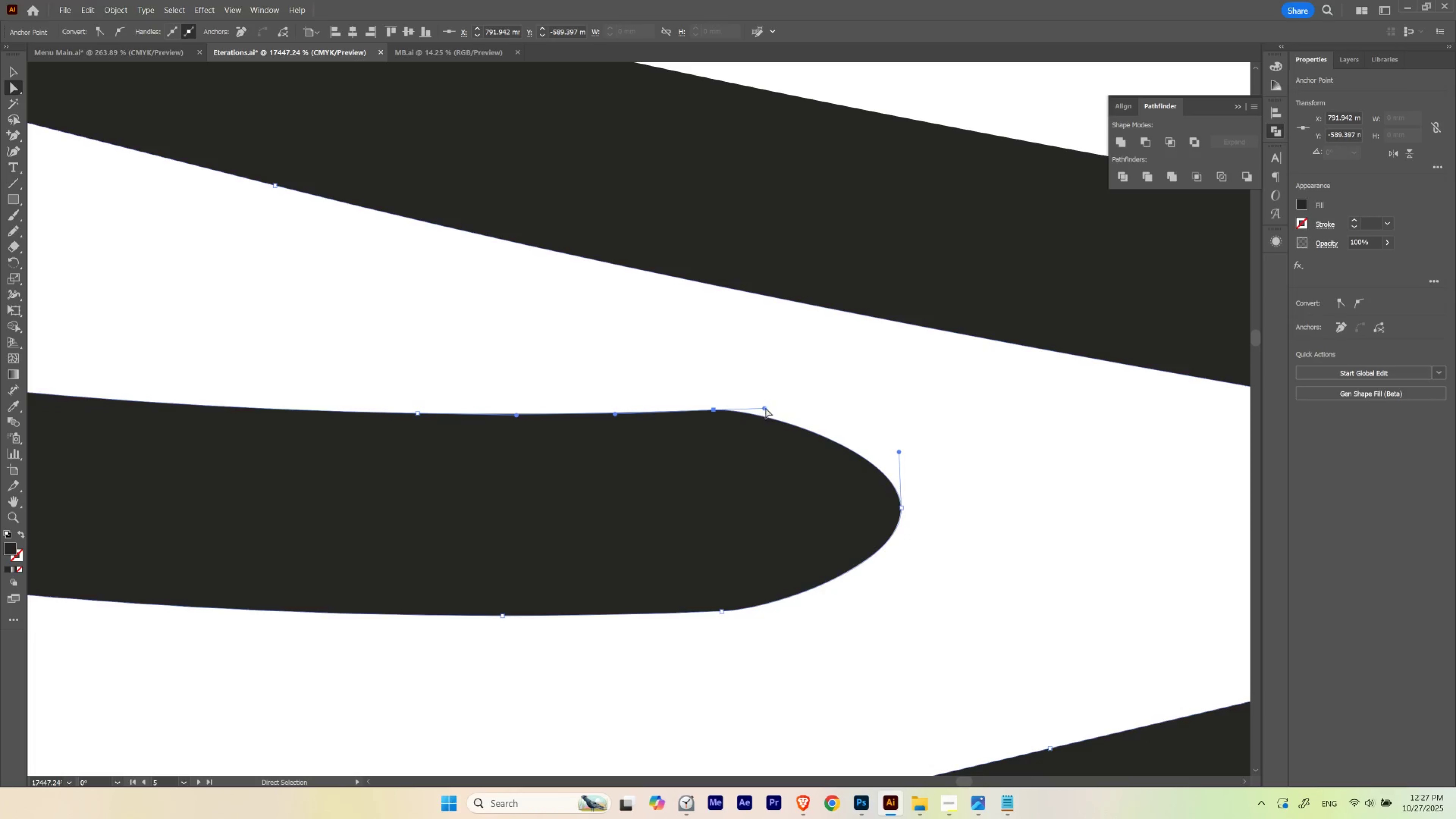 
left_click_drag(start_coordinate=[765, 407], to_coordinate=[825, 407])
 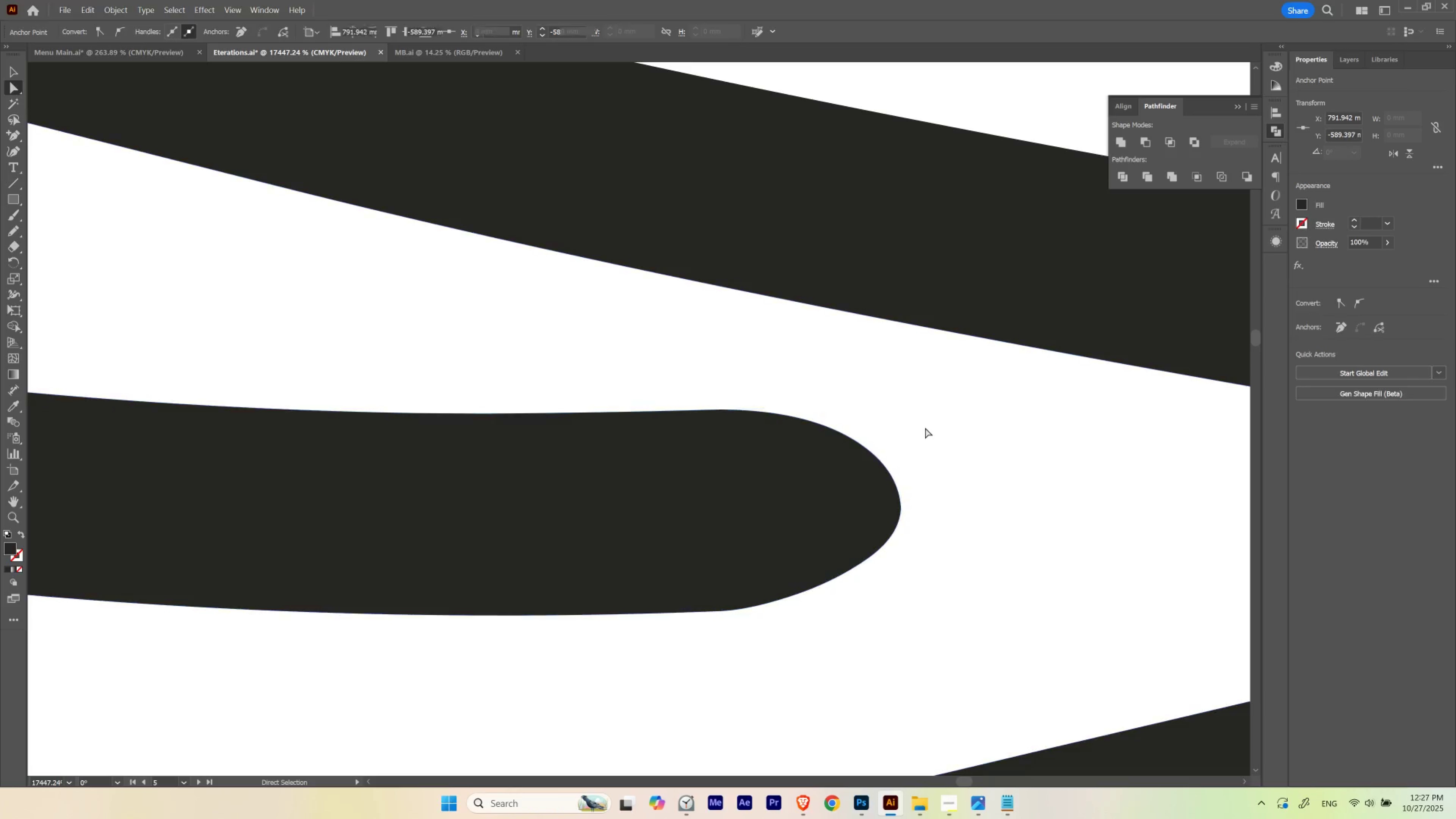 
left_click([925, 427])
 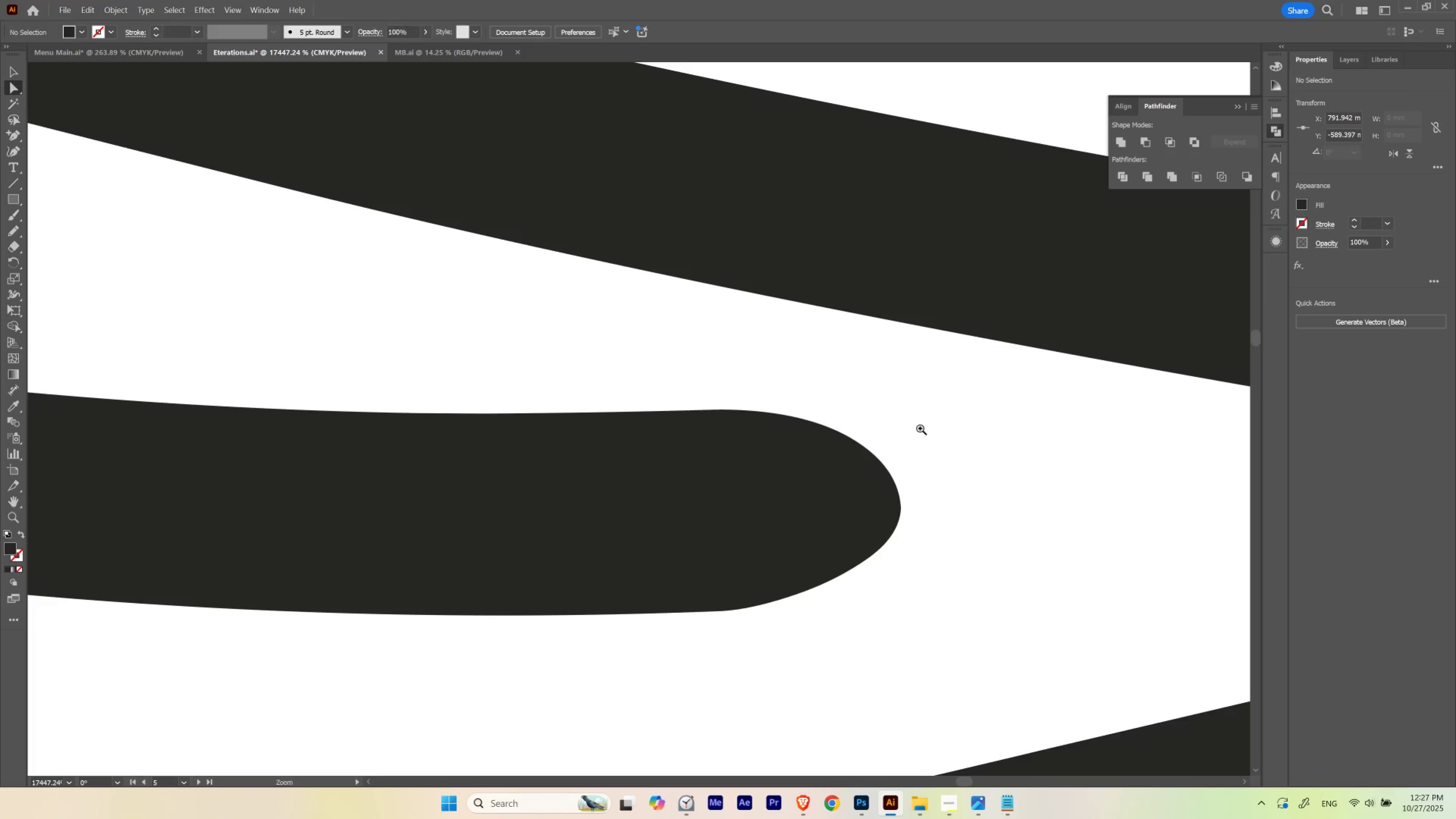 
hold_key(key=Space, duration=2.32)
 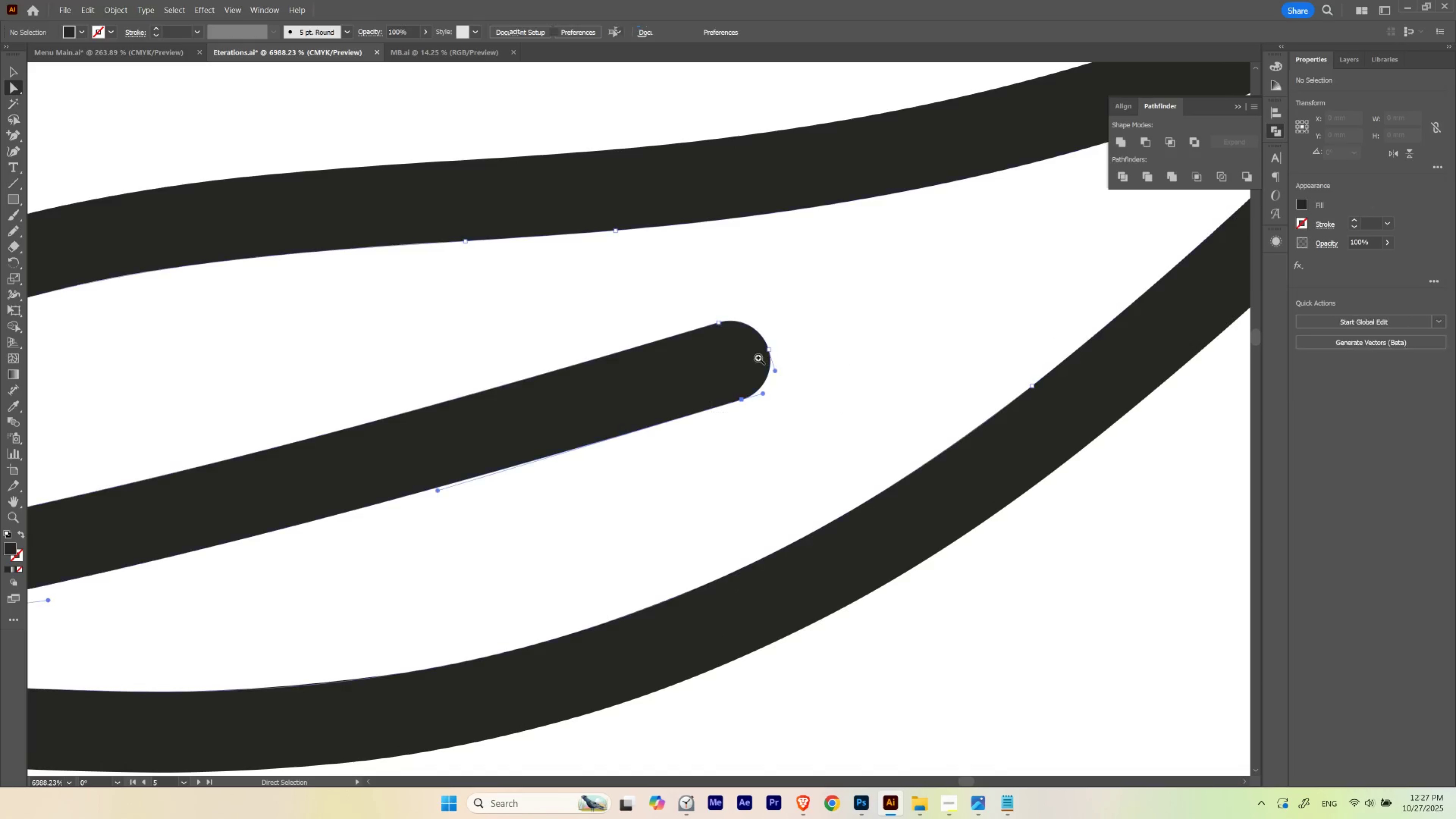 
hold_key(key=ControlLeft, duration=0.67)
left_click_drag(start_coordinate=[891, 436], to_coordinate=[655, 504])
 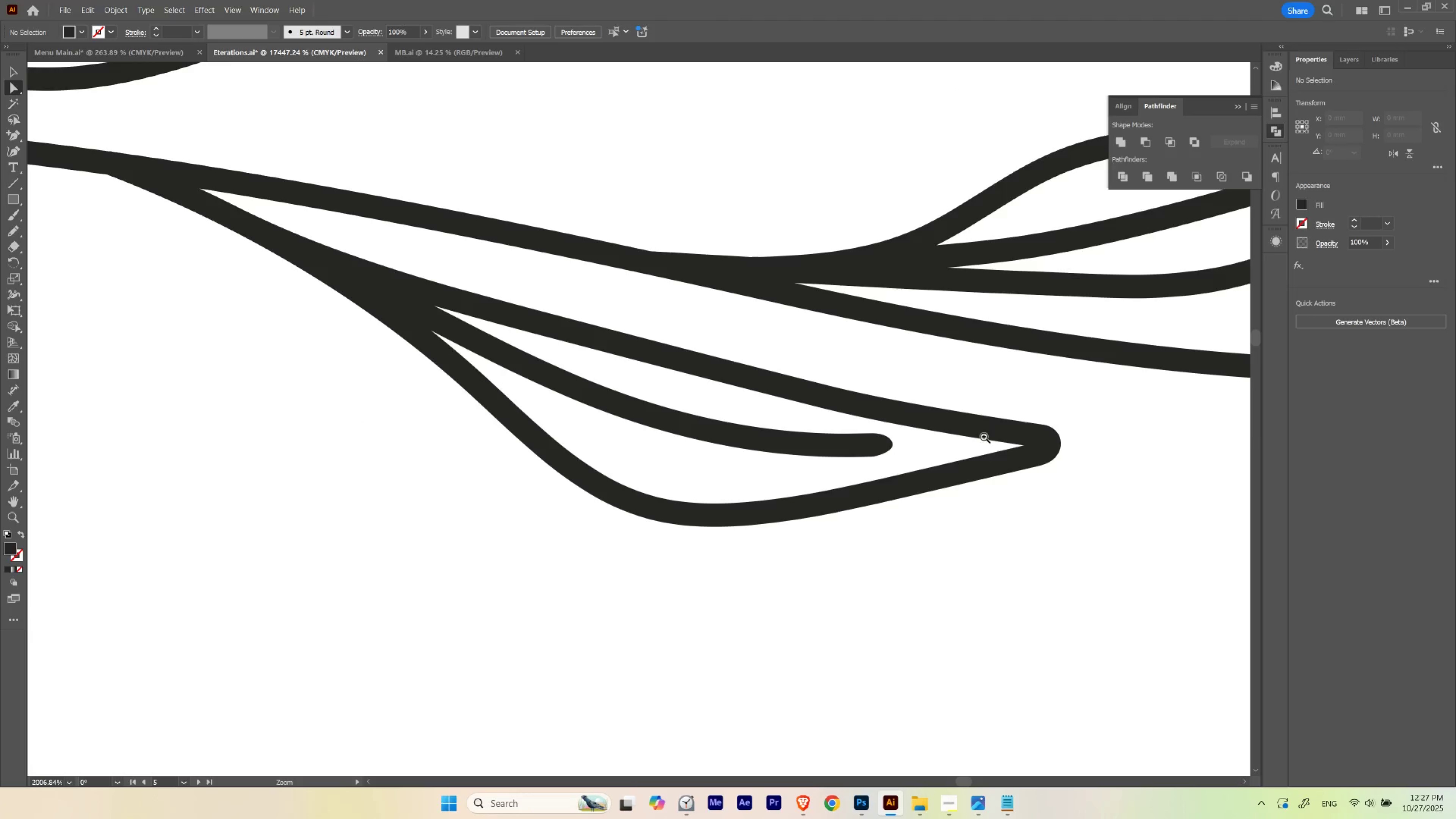 
left_click_drag(start_coordinate=[981, 437], to_coordinate=[549, 595])
 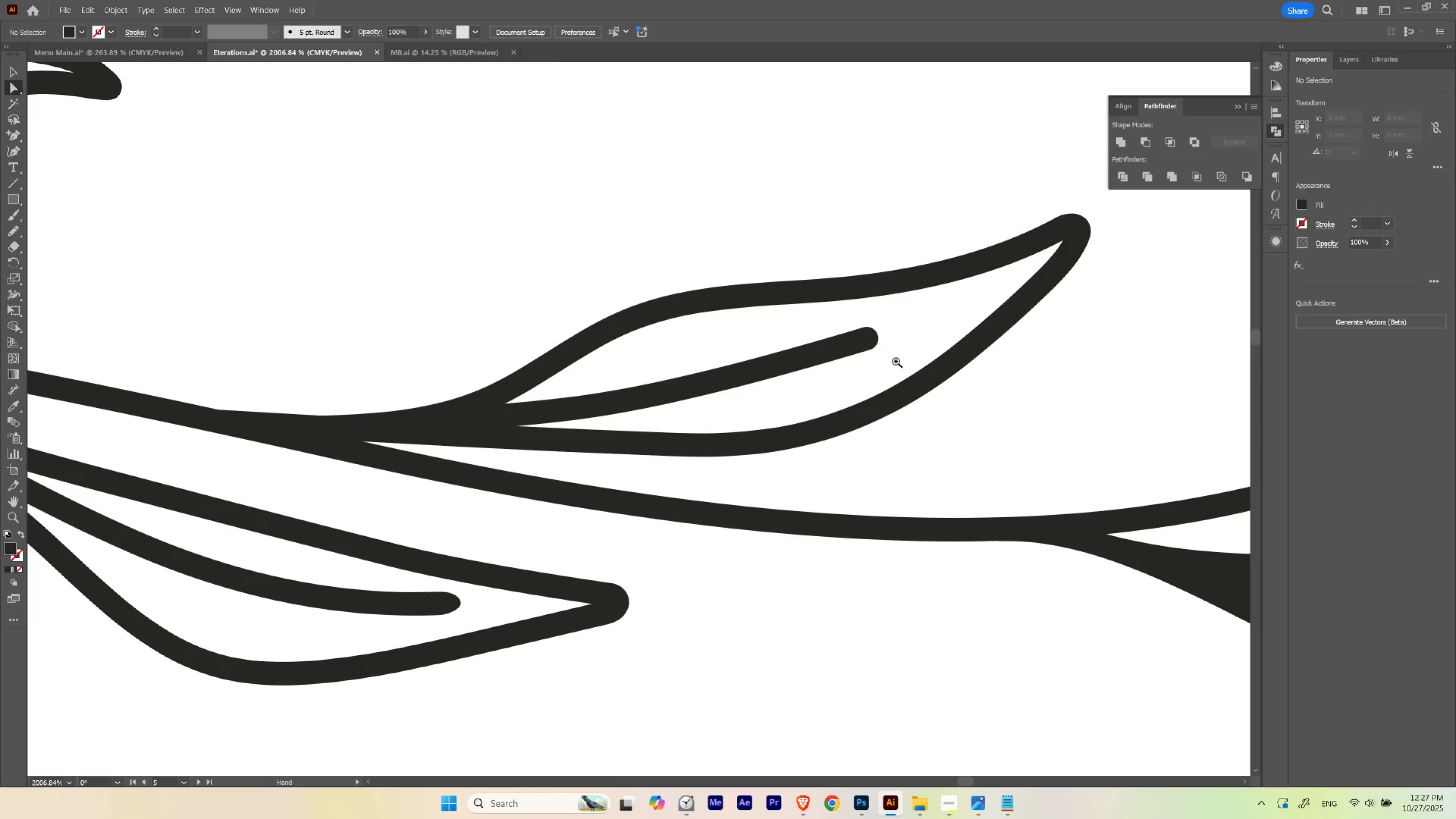 
hold_key(key=ControlLeft, duration=0.62)
left_click_drag(start_coordinate=[922, 329], to_coordinate=[1058, 320])
 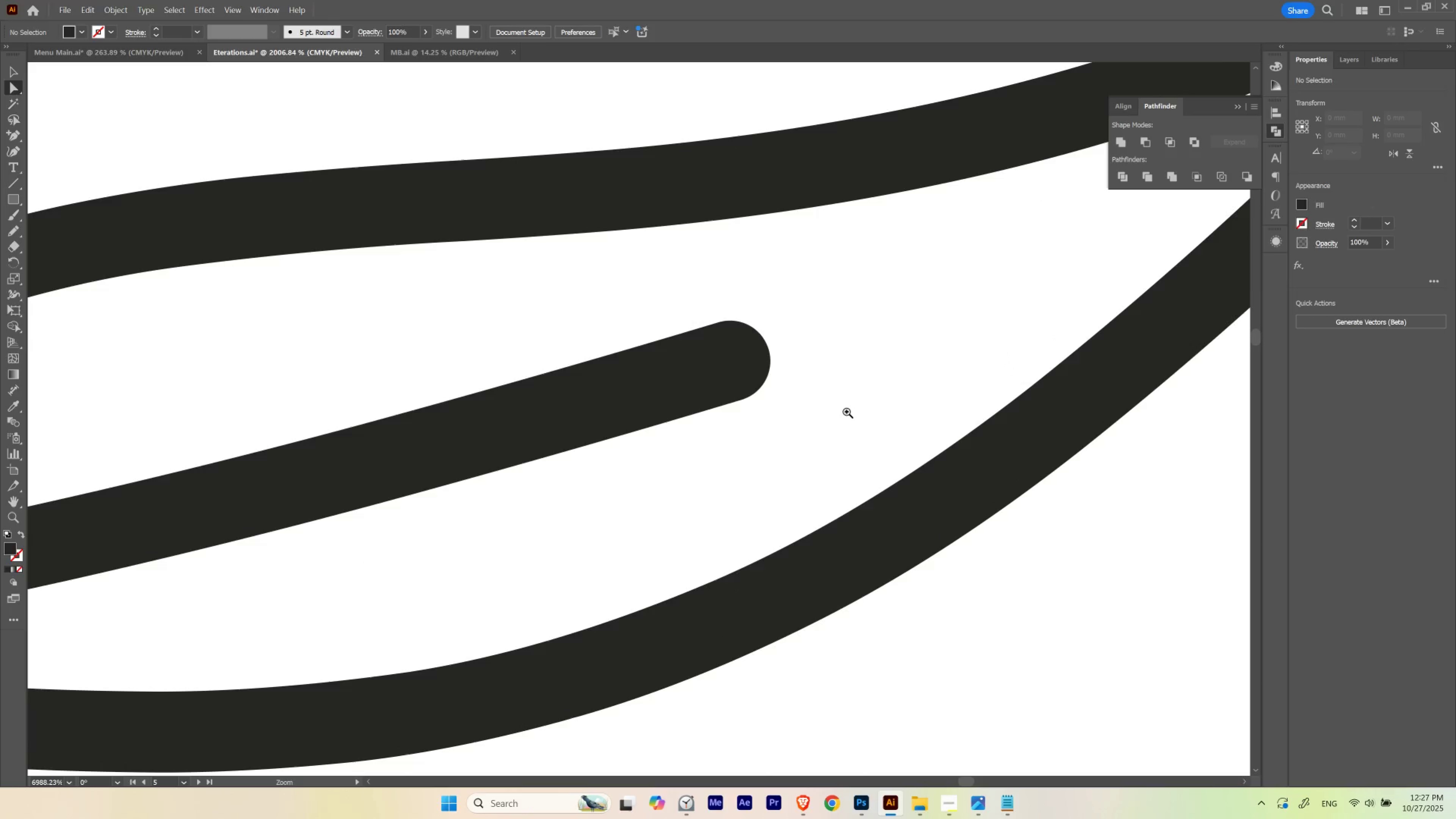 
left_click_drag(start_coordinate=[846, 412], to_coordinate=[713, 365])
 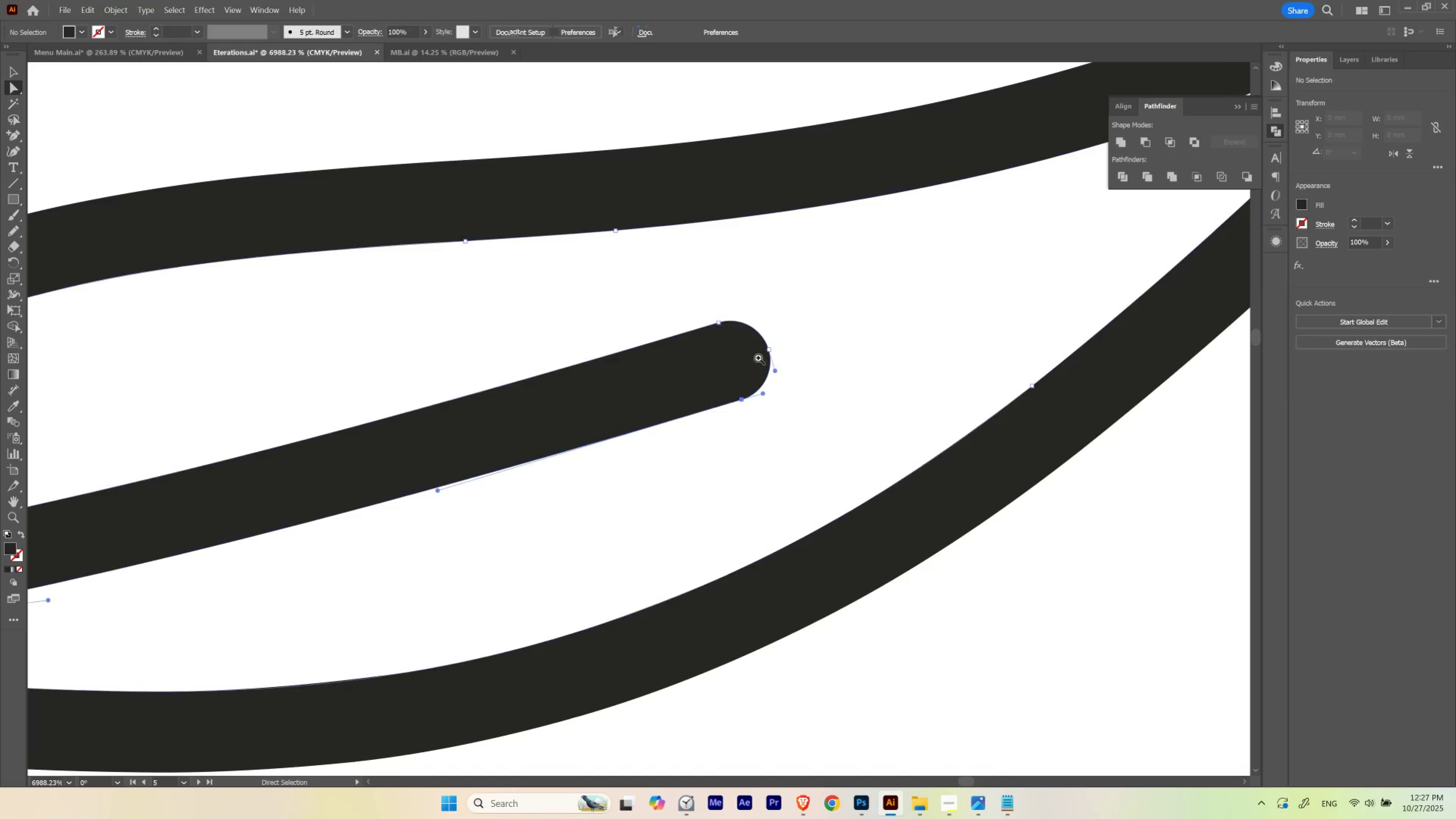 
hold_key(key=Space, duration=0.69)
 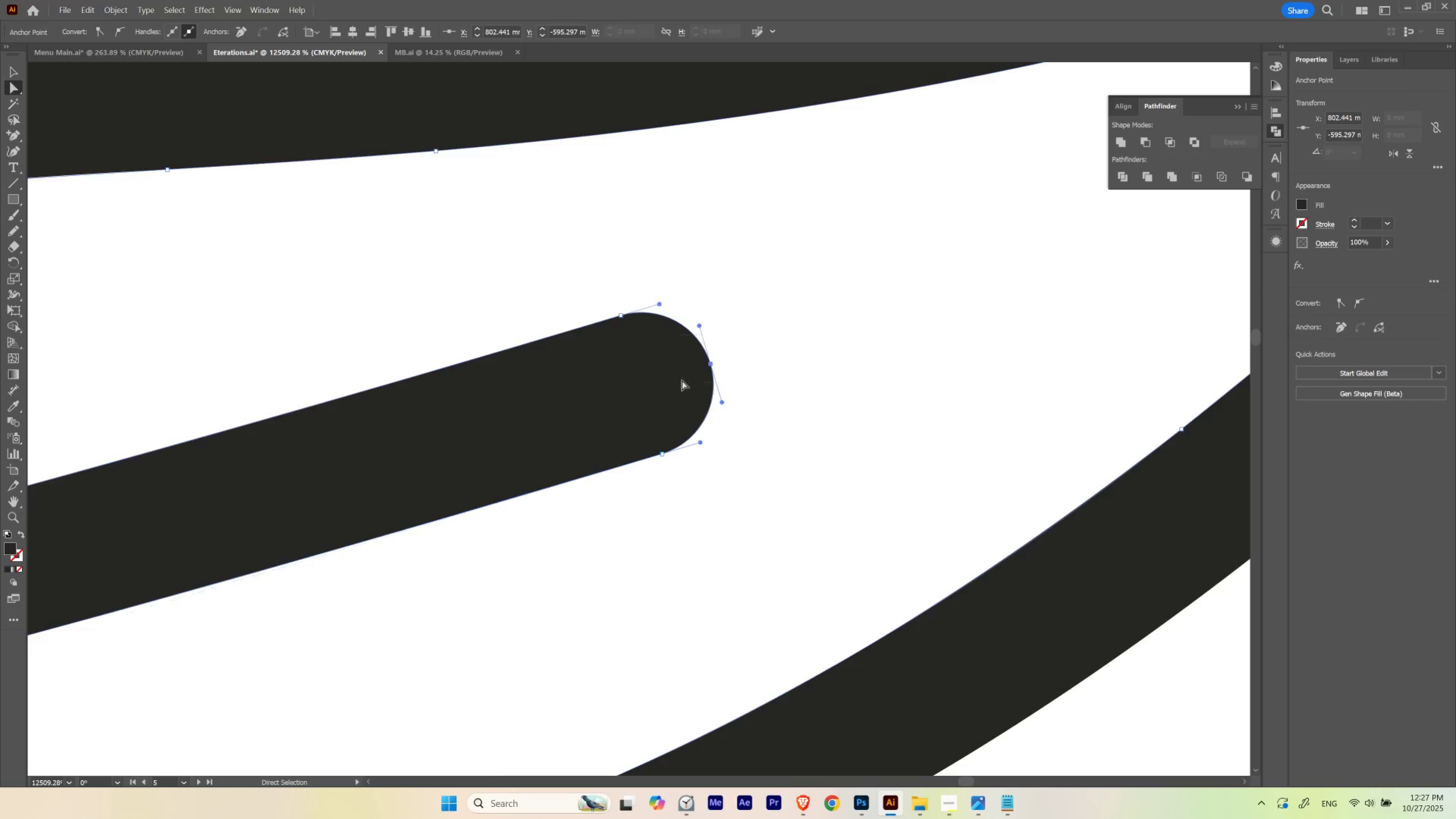 
hold_key(key=ControlLeft, duration=0.59)
left_click_drag(start_coordinate=[842, 331], to_coordinate=[906, 359])
 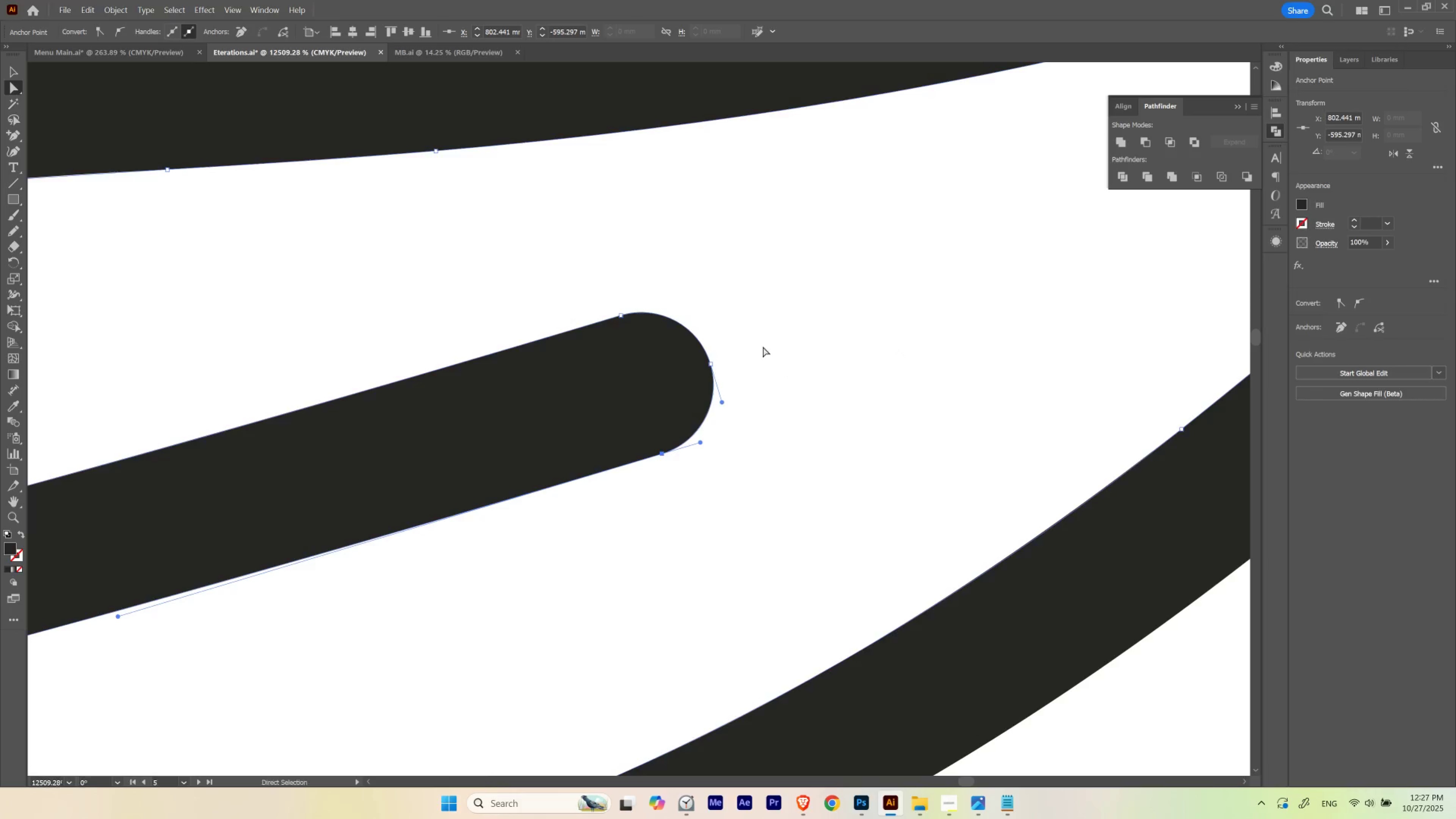 
key(A)
 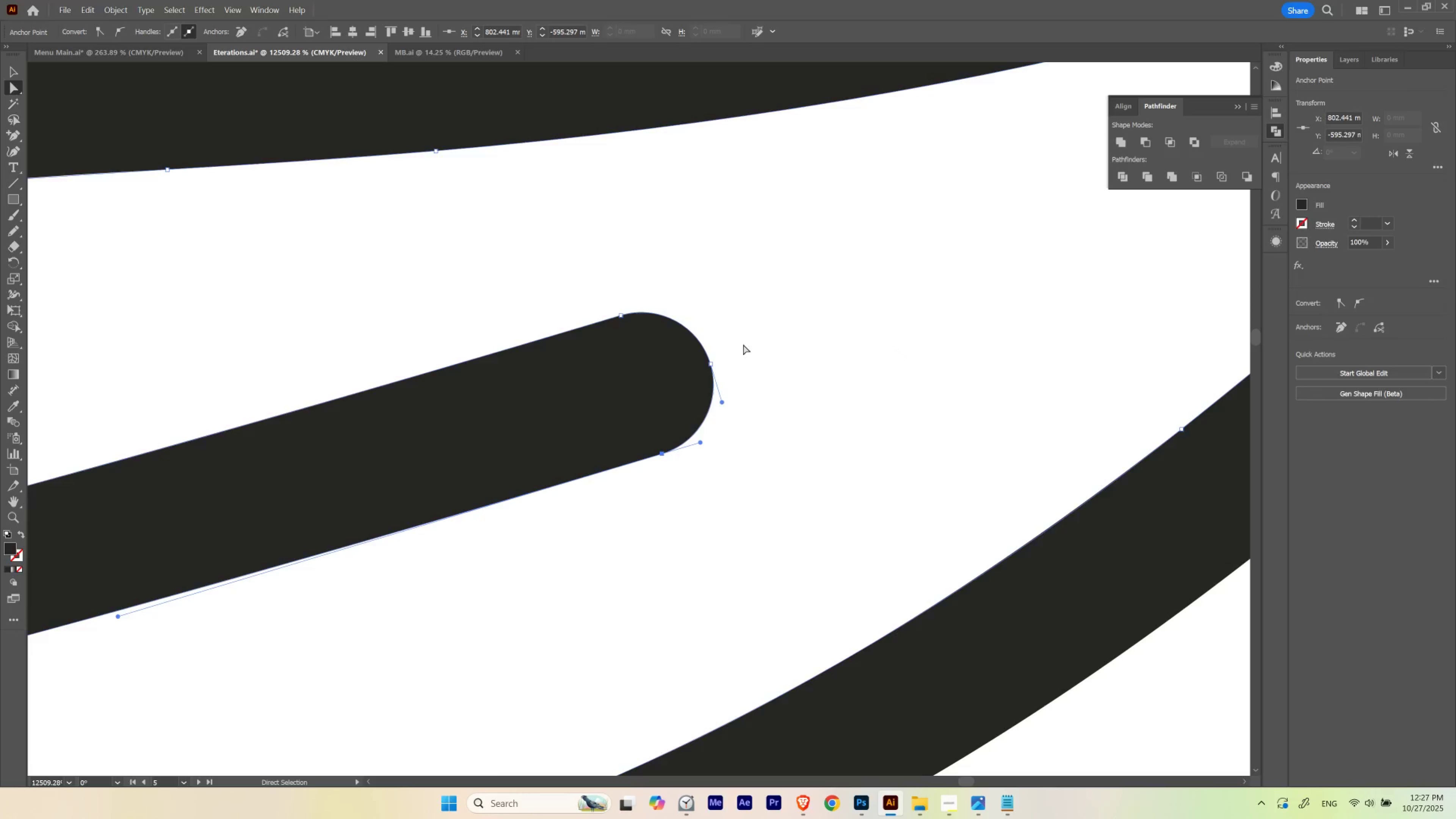 
left_click_drag(start_coordinate=[757, 335], to_coordinate=[671, 382])
 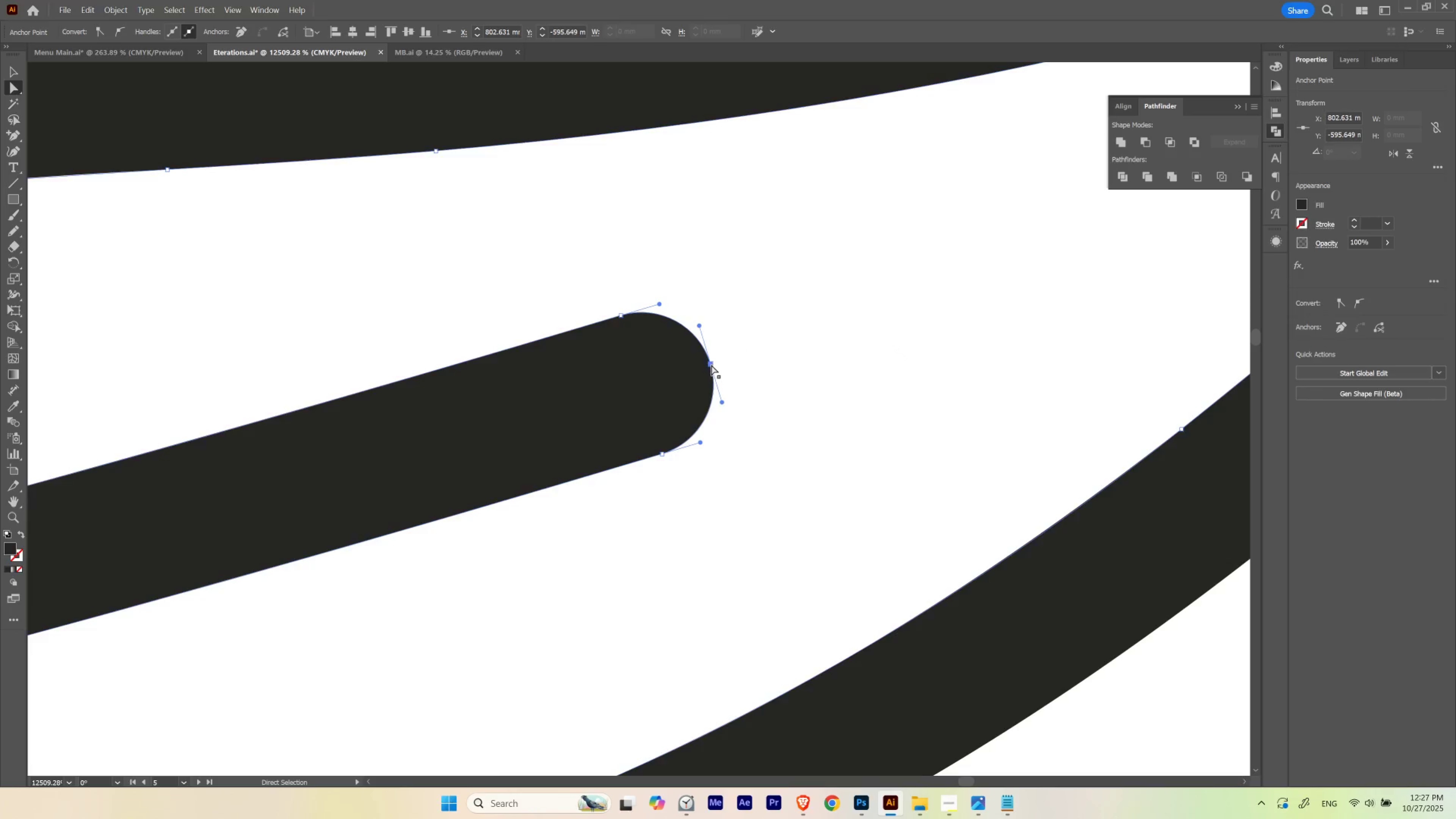 
left_click_drag(start_coordinate=[711, 364], to_coordinate=[830, 325])
 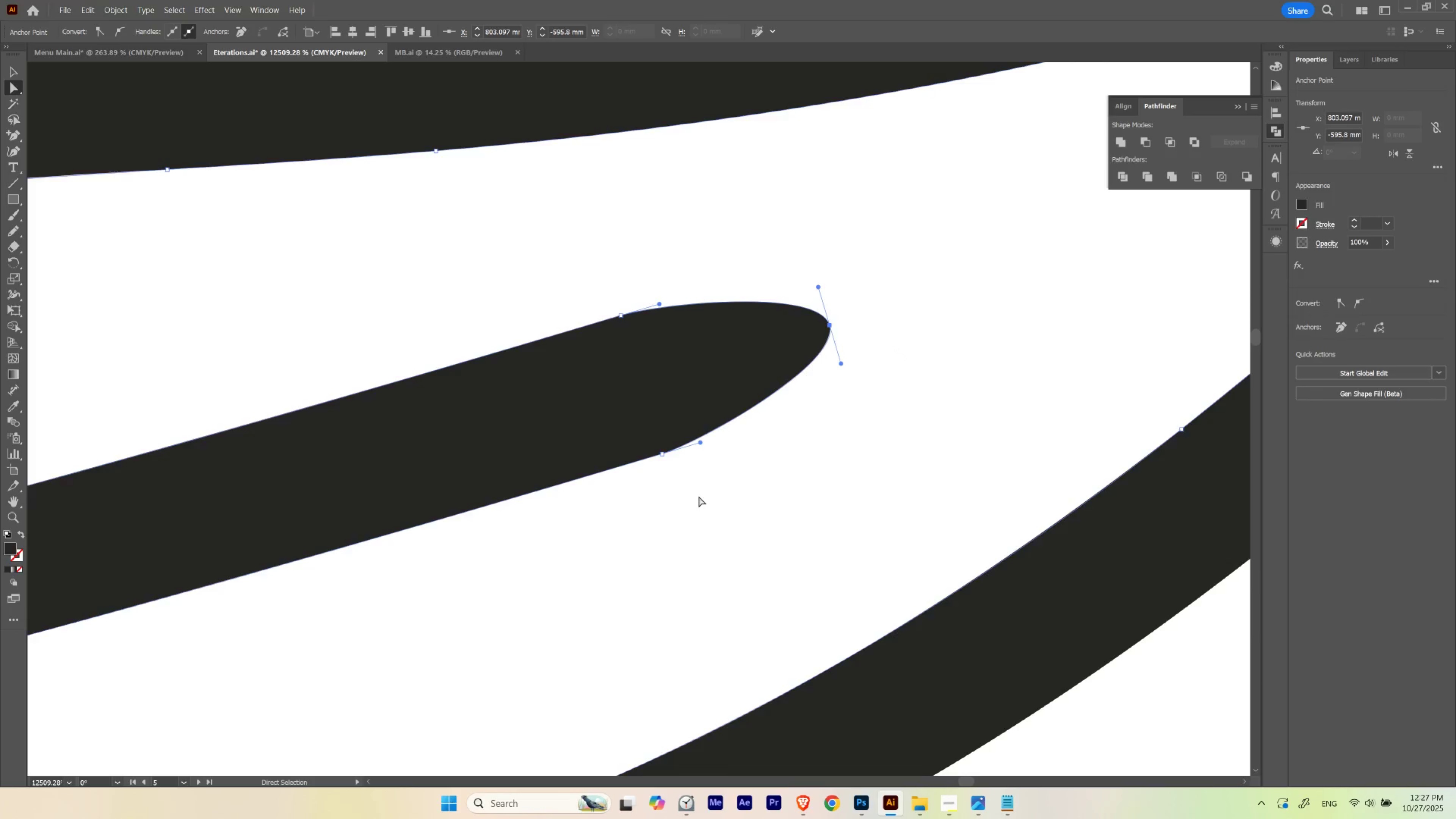 
key(Equal)
 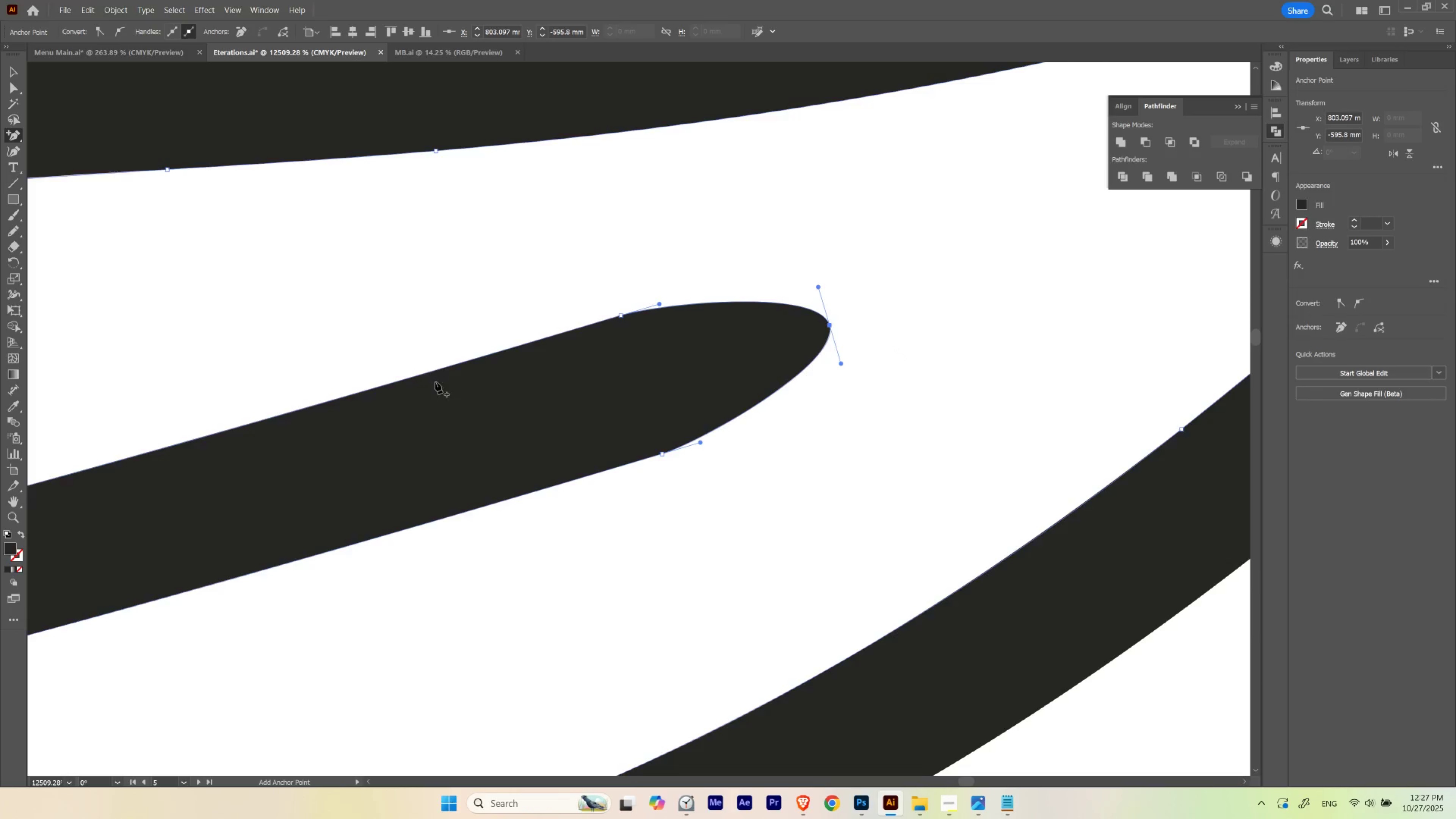 
hold_key(key=ControlLeft, duration=0.34)
left_click([448, 391])
 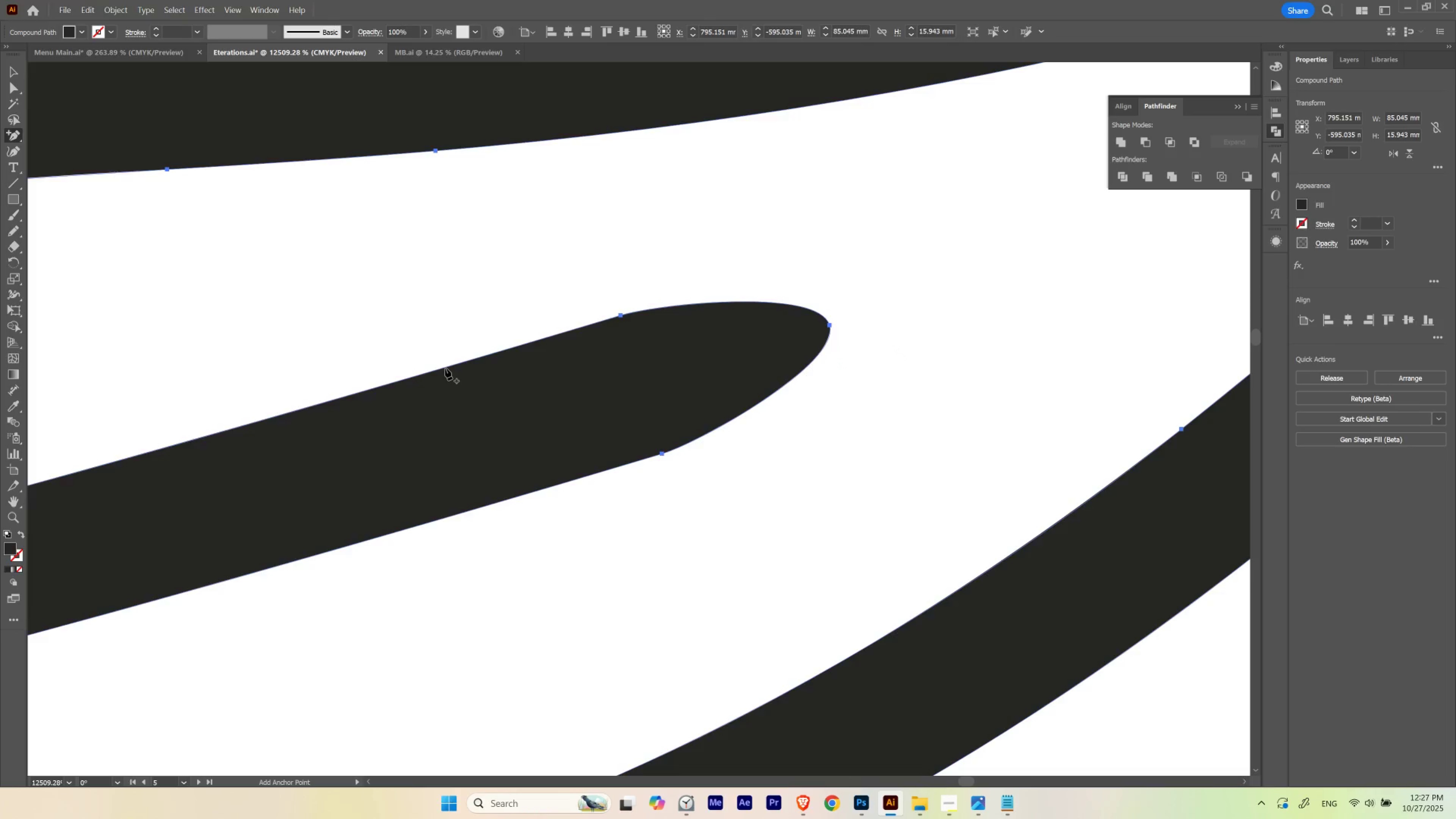 
left_click([445, 368])
 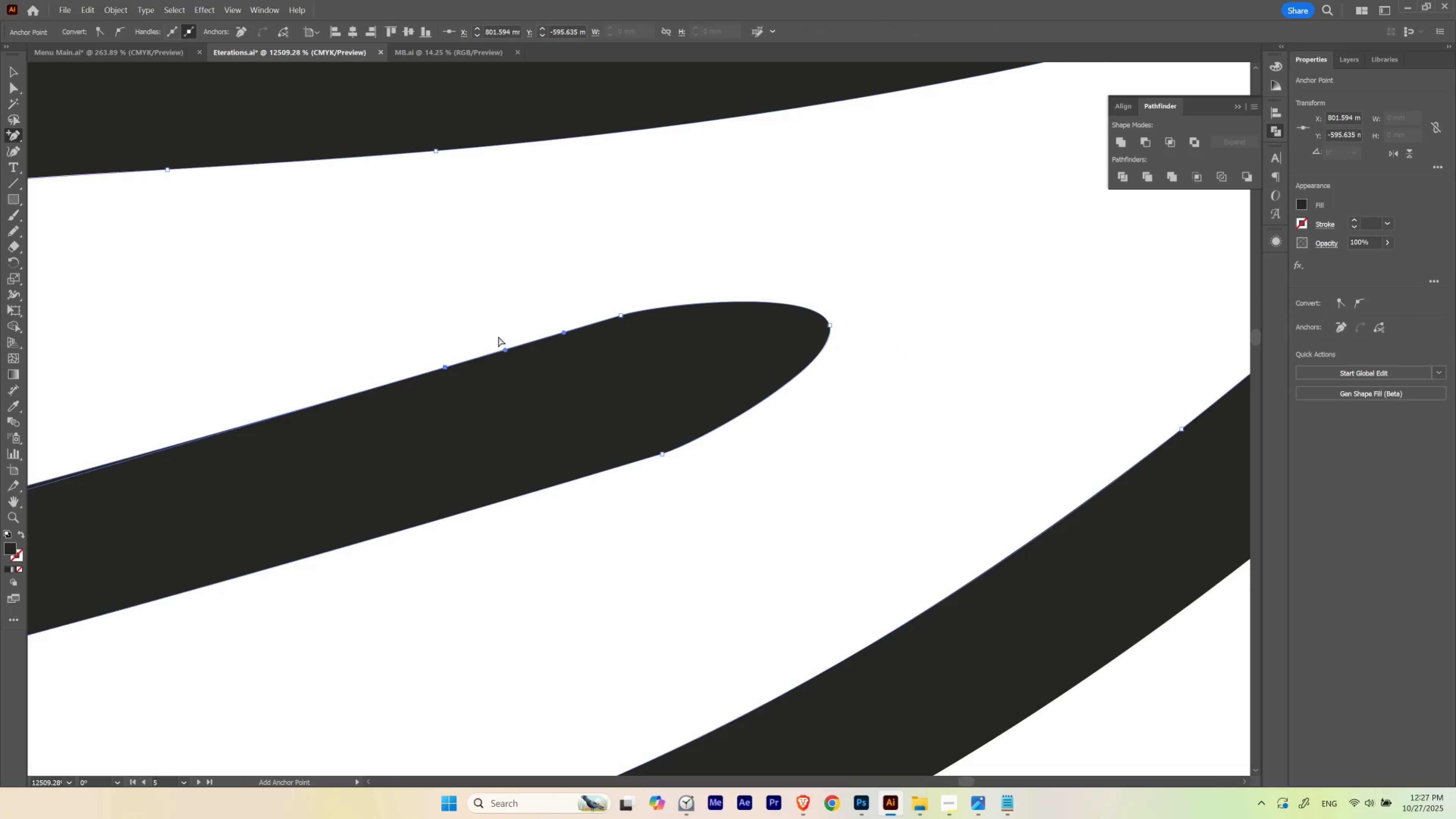 
type(aa)
 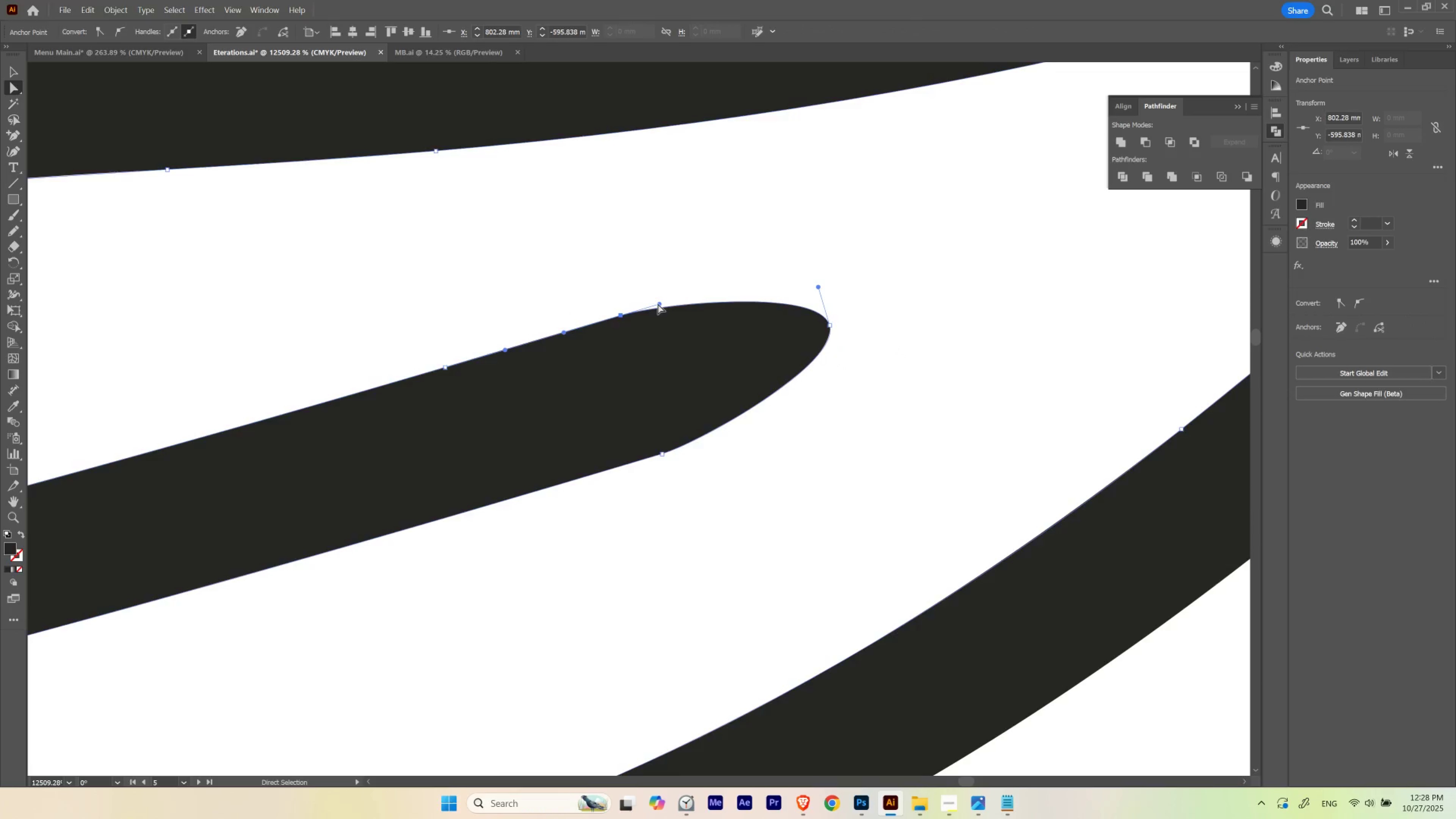 
left_click_drag(start_coordinate=[564, 281], to_coordinate=[638, 330])
 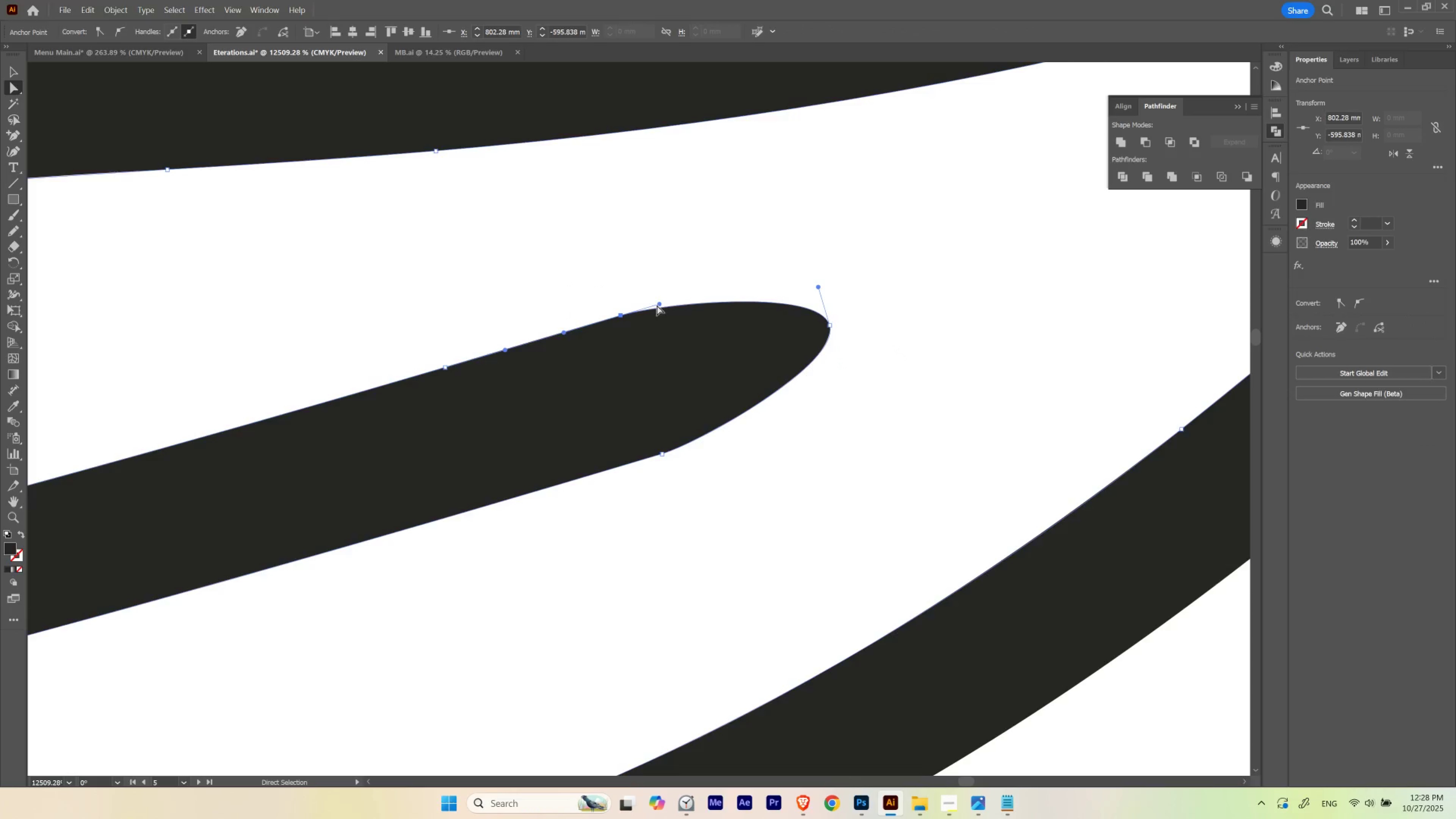 
left_click_drag(start_coordinate=[658, 304], to_coordinate=[724, 287])
 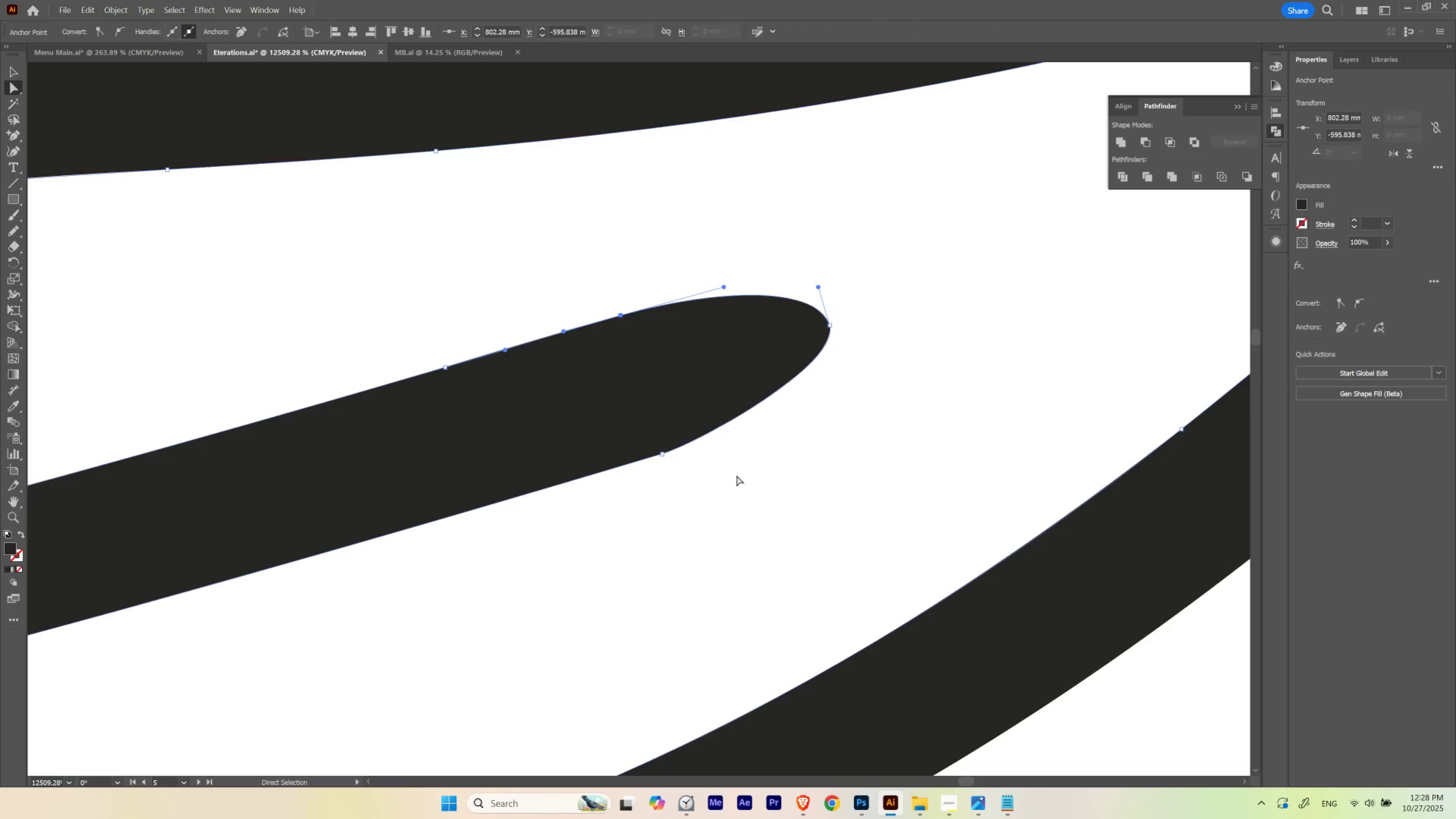 
left_click_drag(start_coordinate=[733, 476], to_coordinate=[613, 440])
 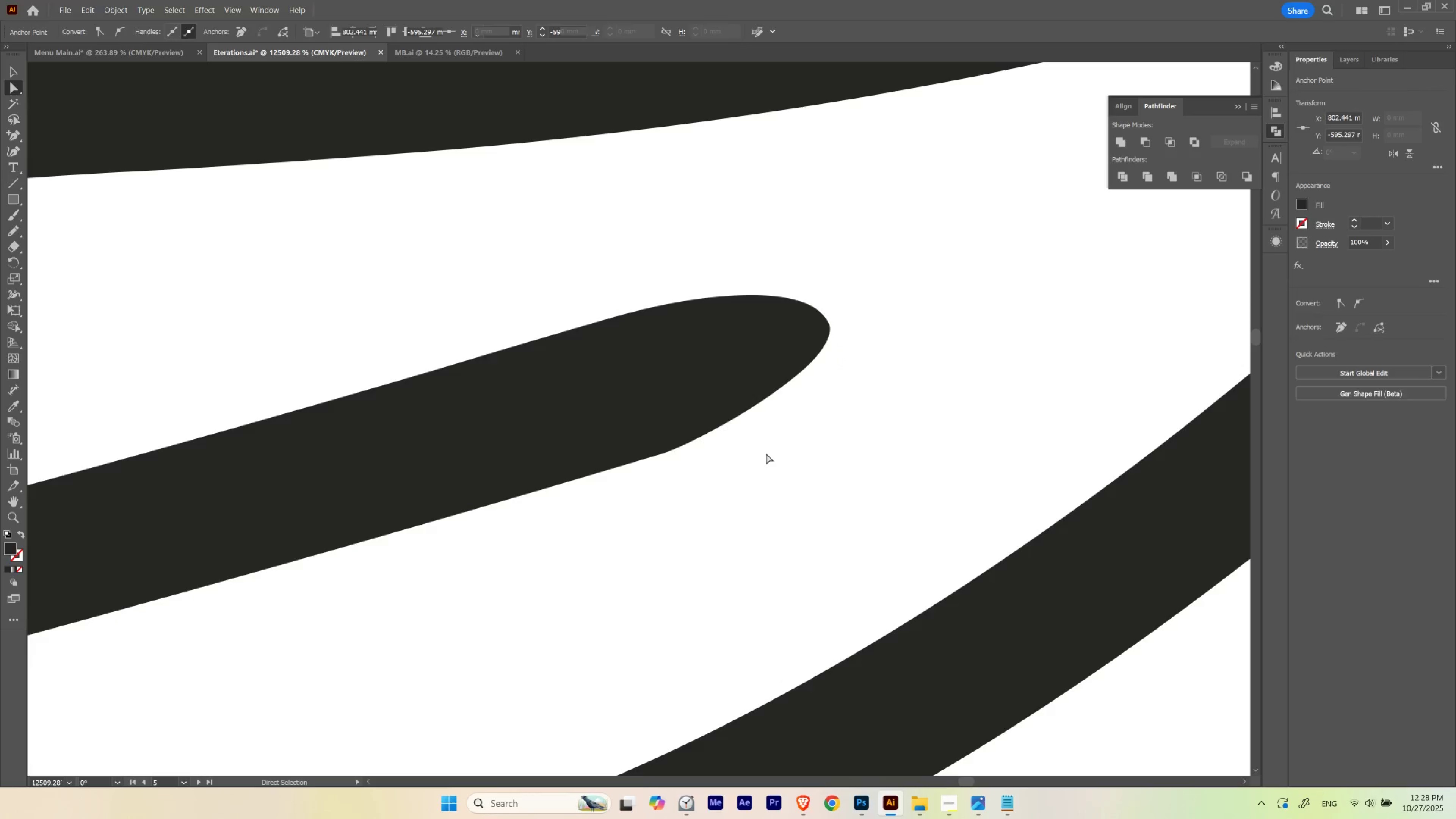 
left_click([766, 453])
 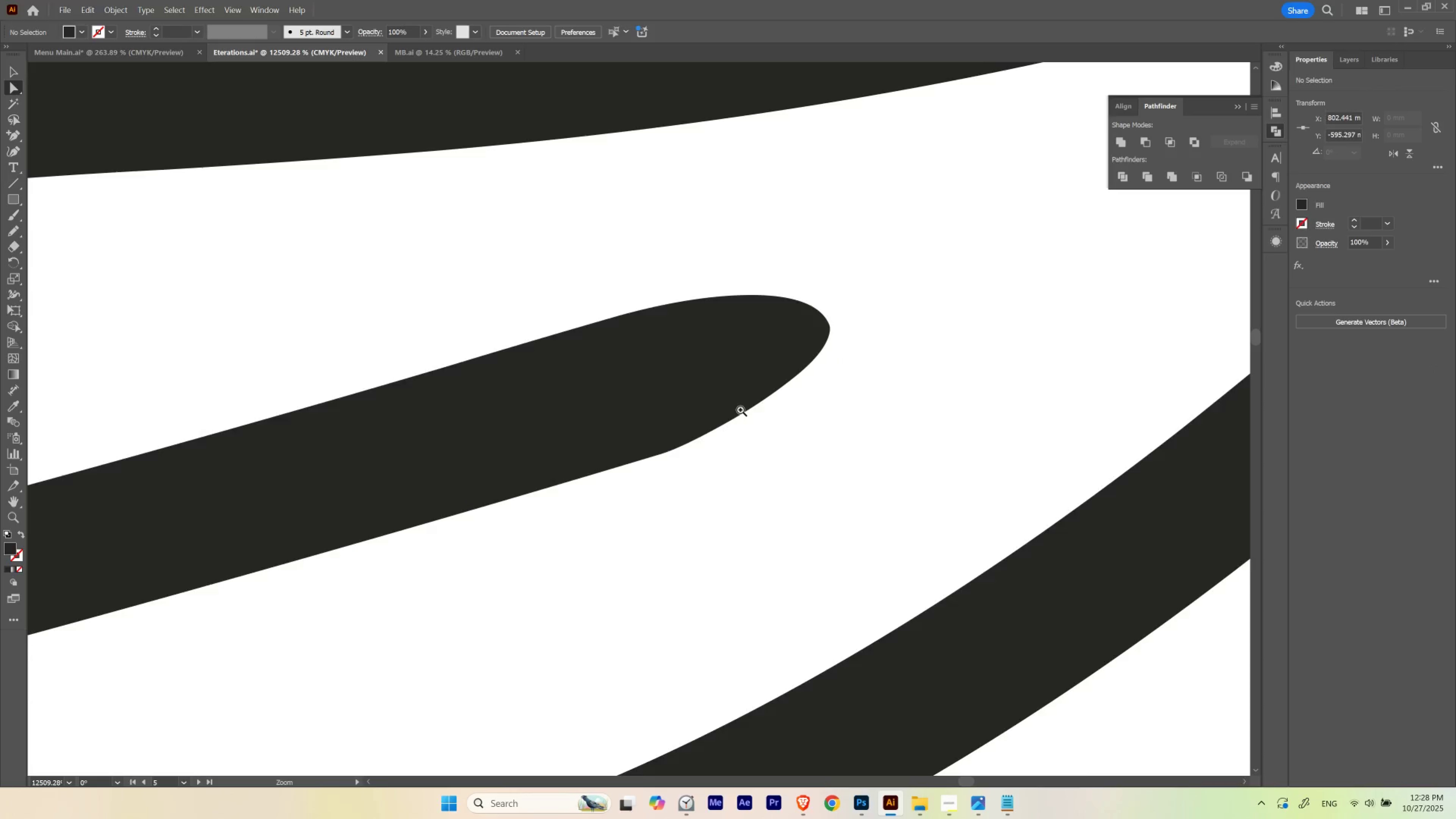 
hold_key(key=Space, duration=3.5)
 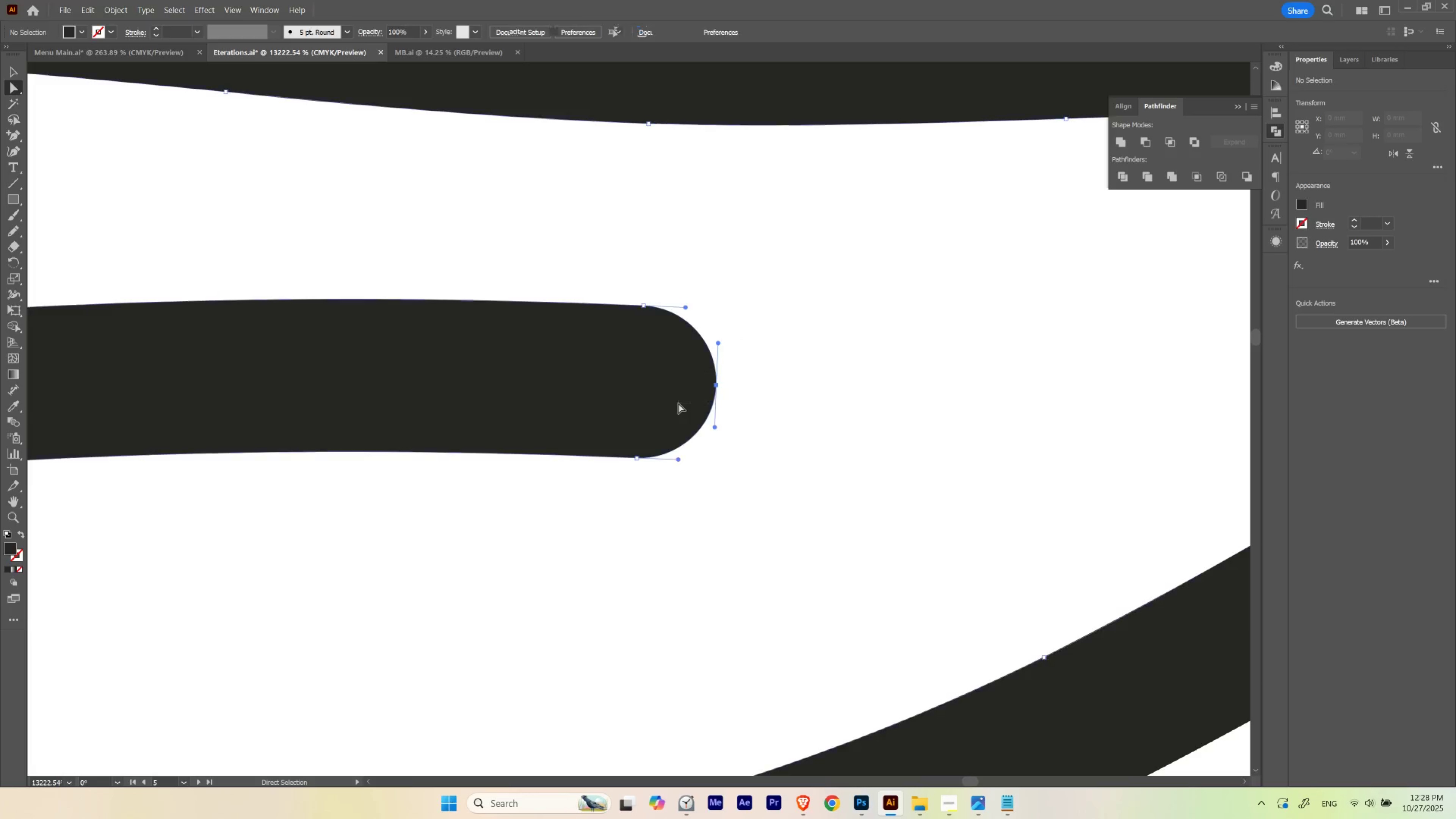 
hold_key(key=ControlLeft, duration=1.2)
left_click_drag(start_coordinate=[693, 410], to_coordinate=[454, 490])
 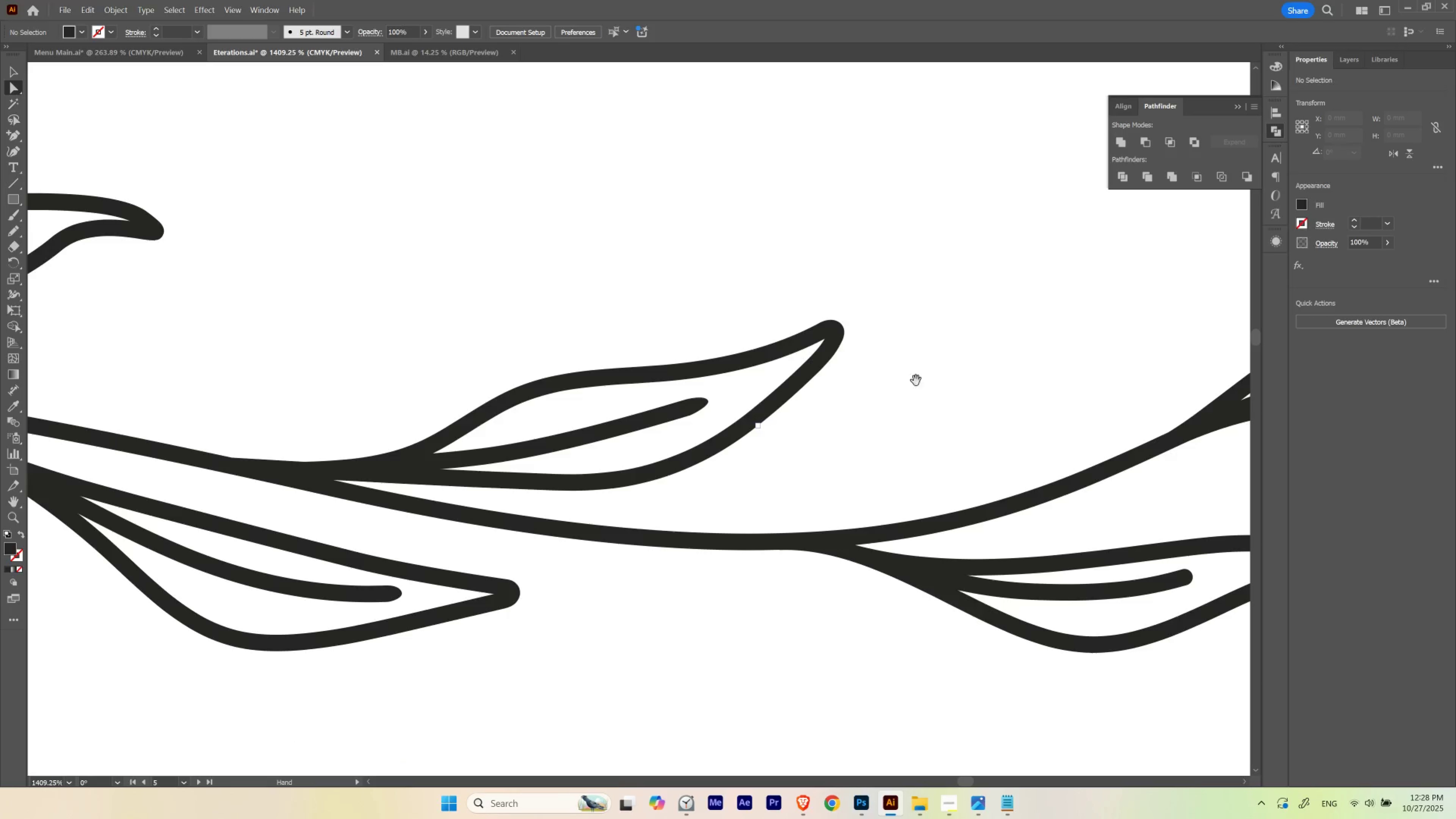 
left_click_drag(start_coordinate=[891, 378], to_coordinate=[373, 338])
 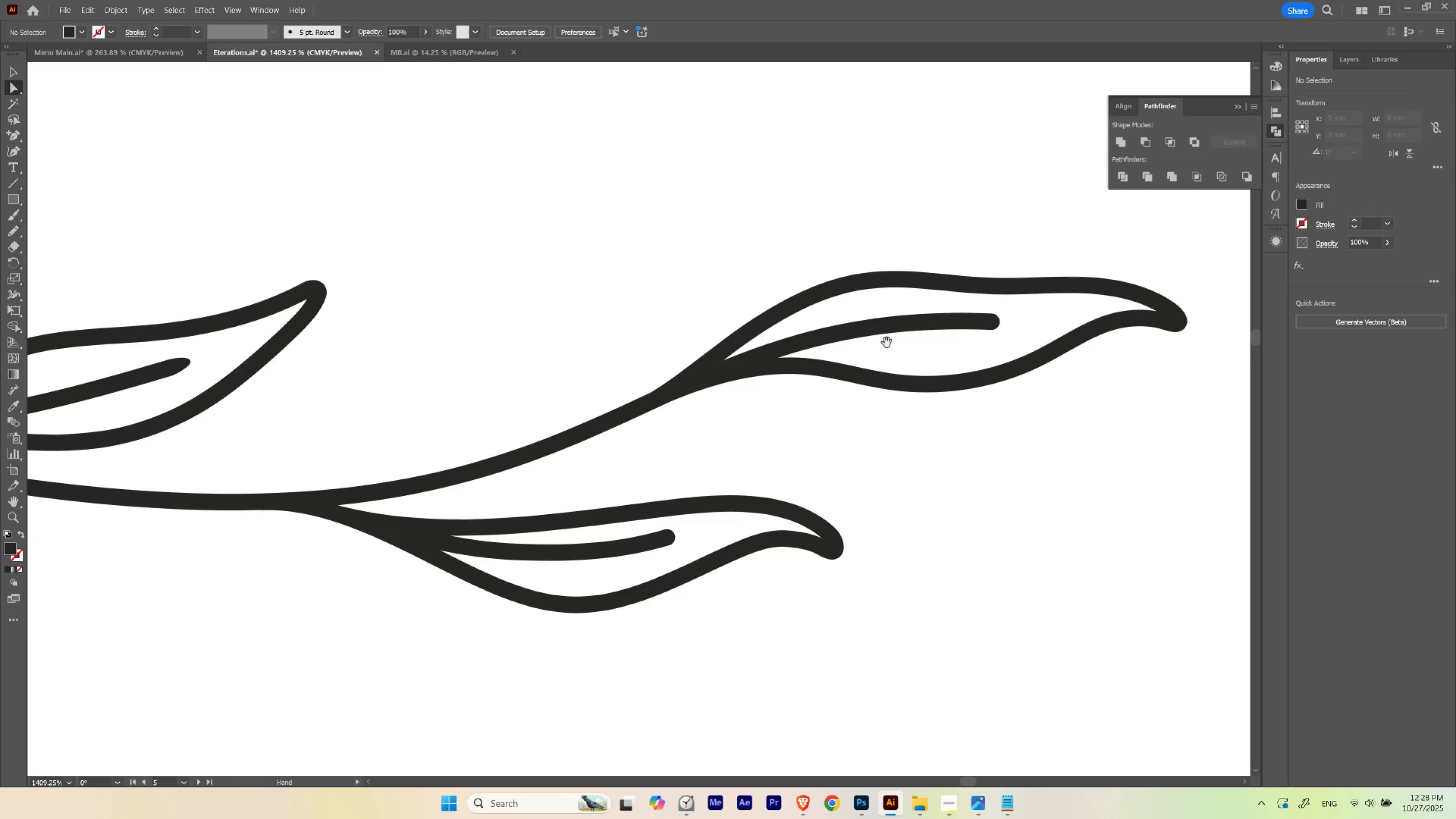 
hold_key(key=ControlLeft, duration=0.45)
left_click_drag(start_coordinate=[990, 314], to_coordinate=[1126, 326])
 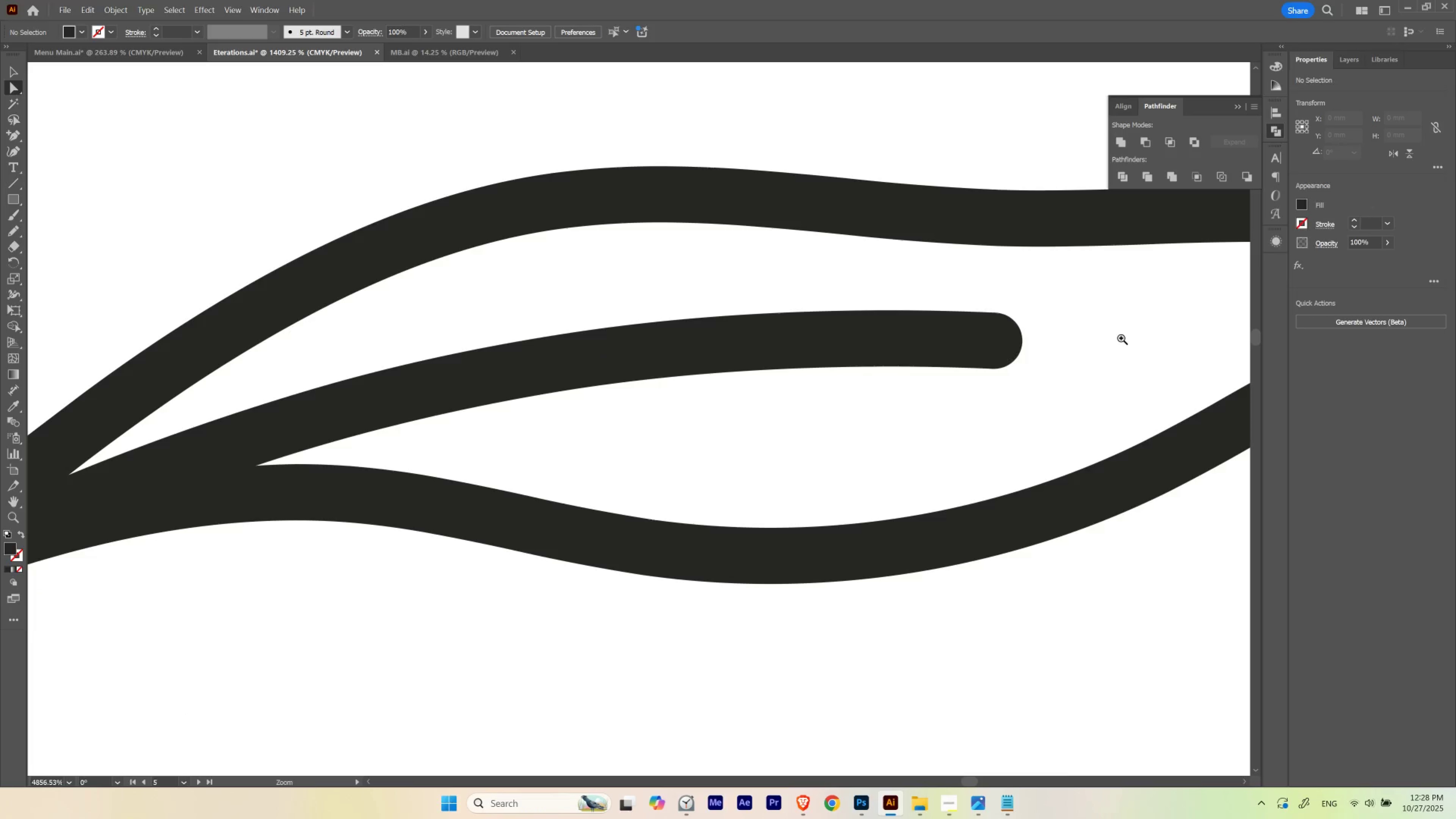 
left_click_drag(start_coordinate=[1114, 340], to_coordinate=[893, 346])
 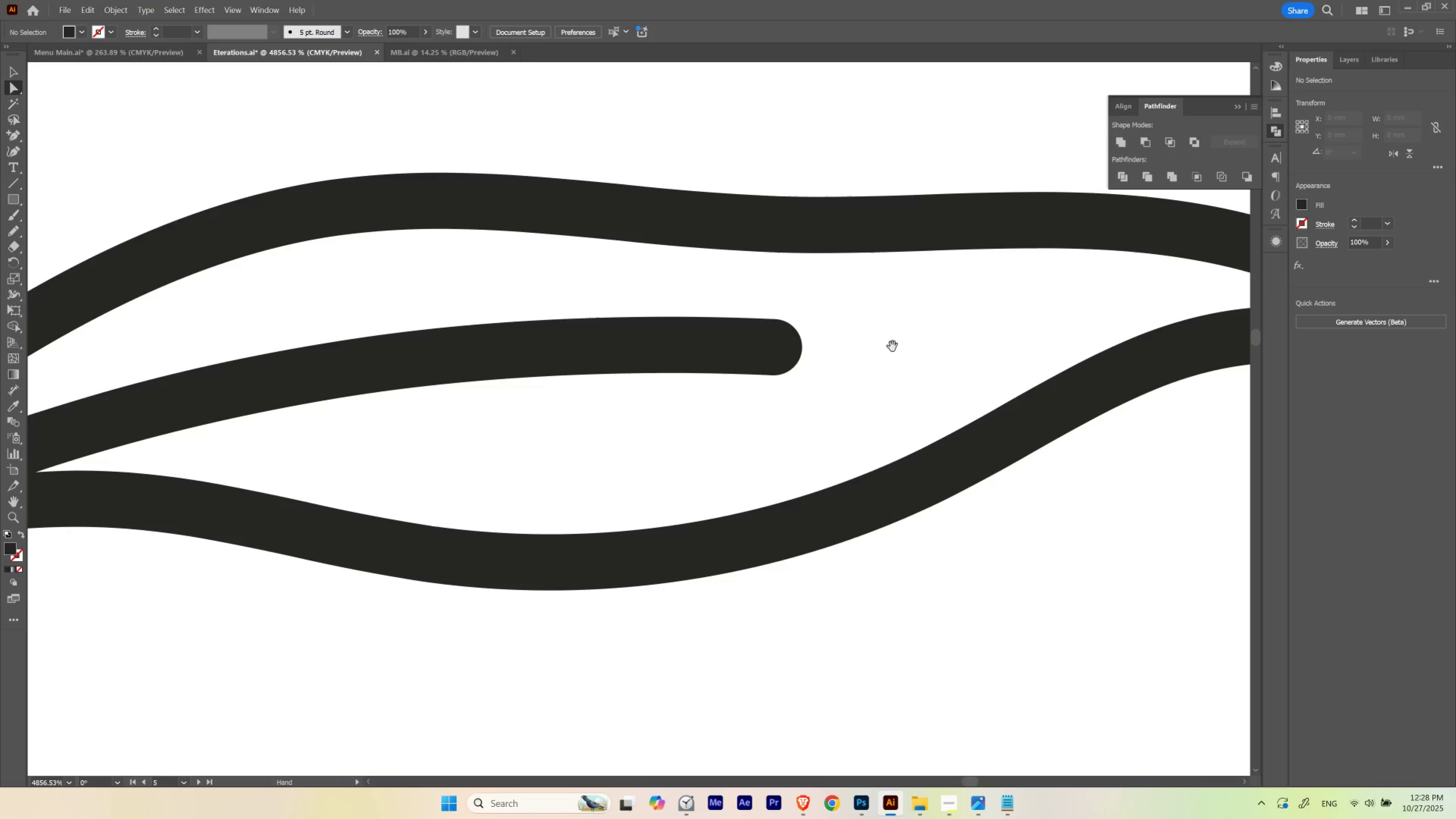 
hold_key(key=ControlLeft, duration=0.49)
left_click_drag(start_coordinate=[852, 327], to_coordinate=[961, 352])
 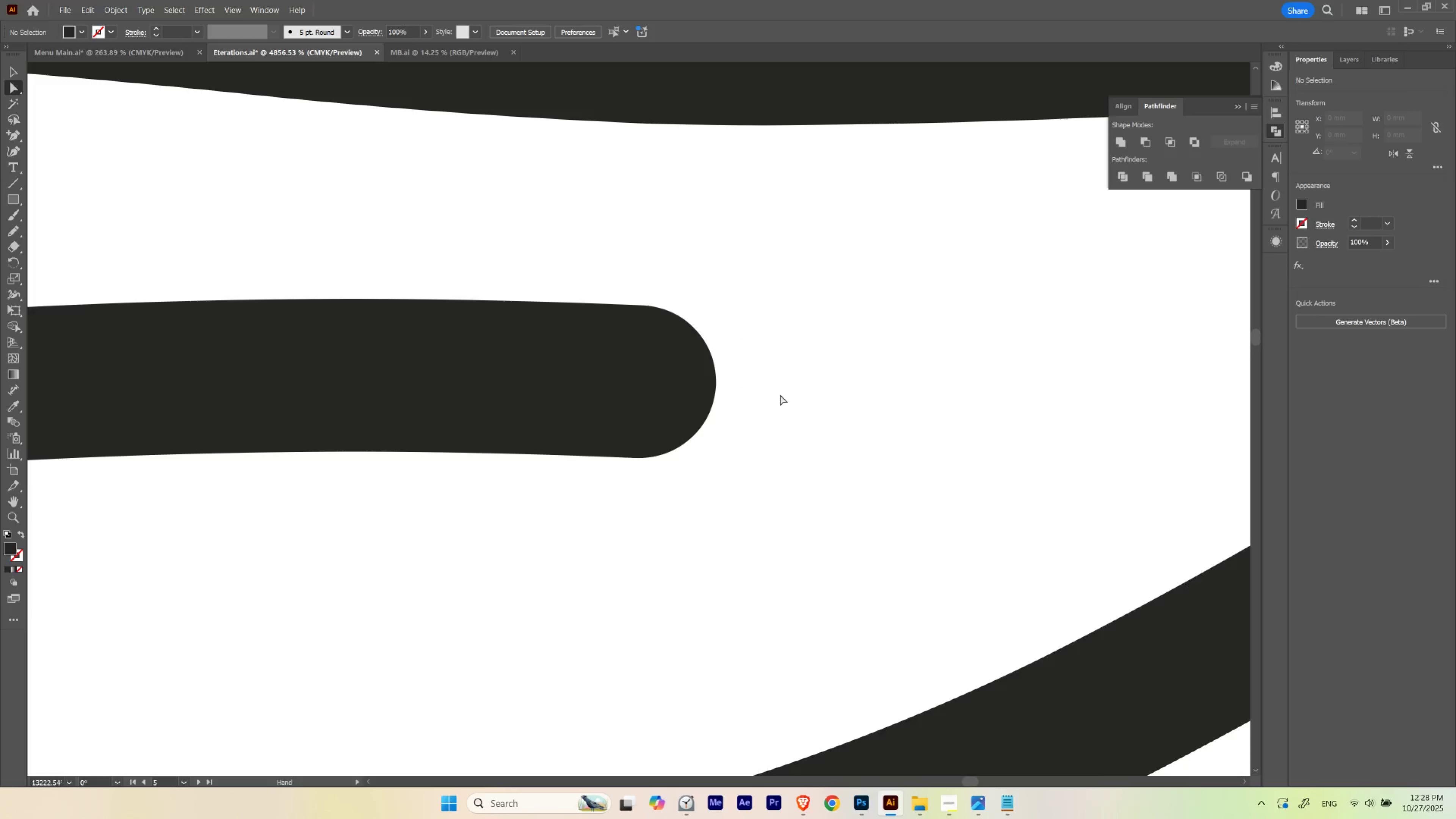 
key(A)
 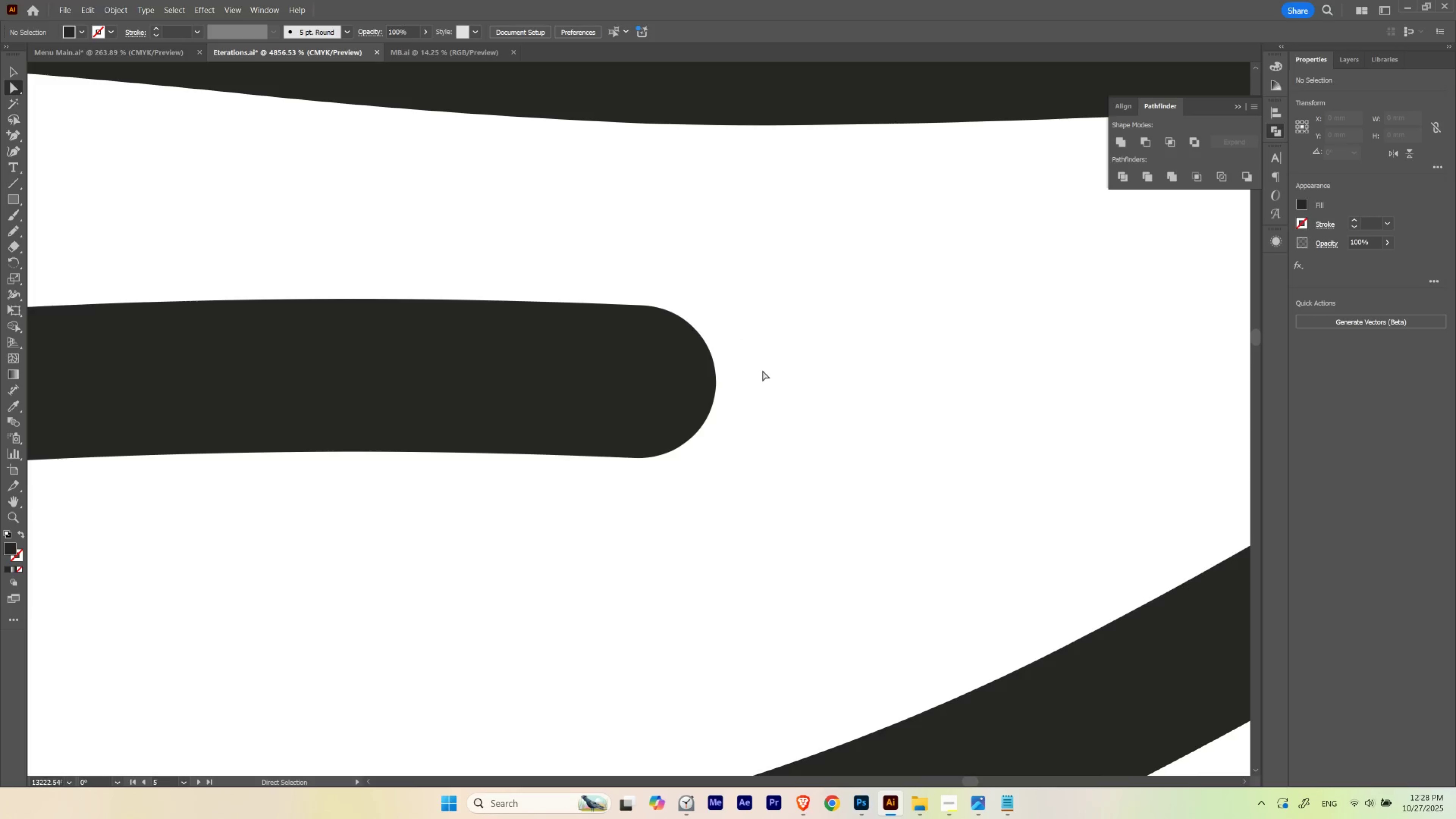 
left_click_drag(start_coordinate=[762, 370], to_coordinate=[678, 403])
 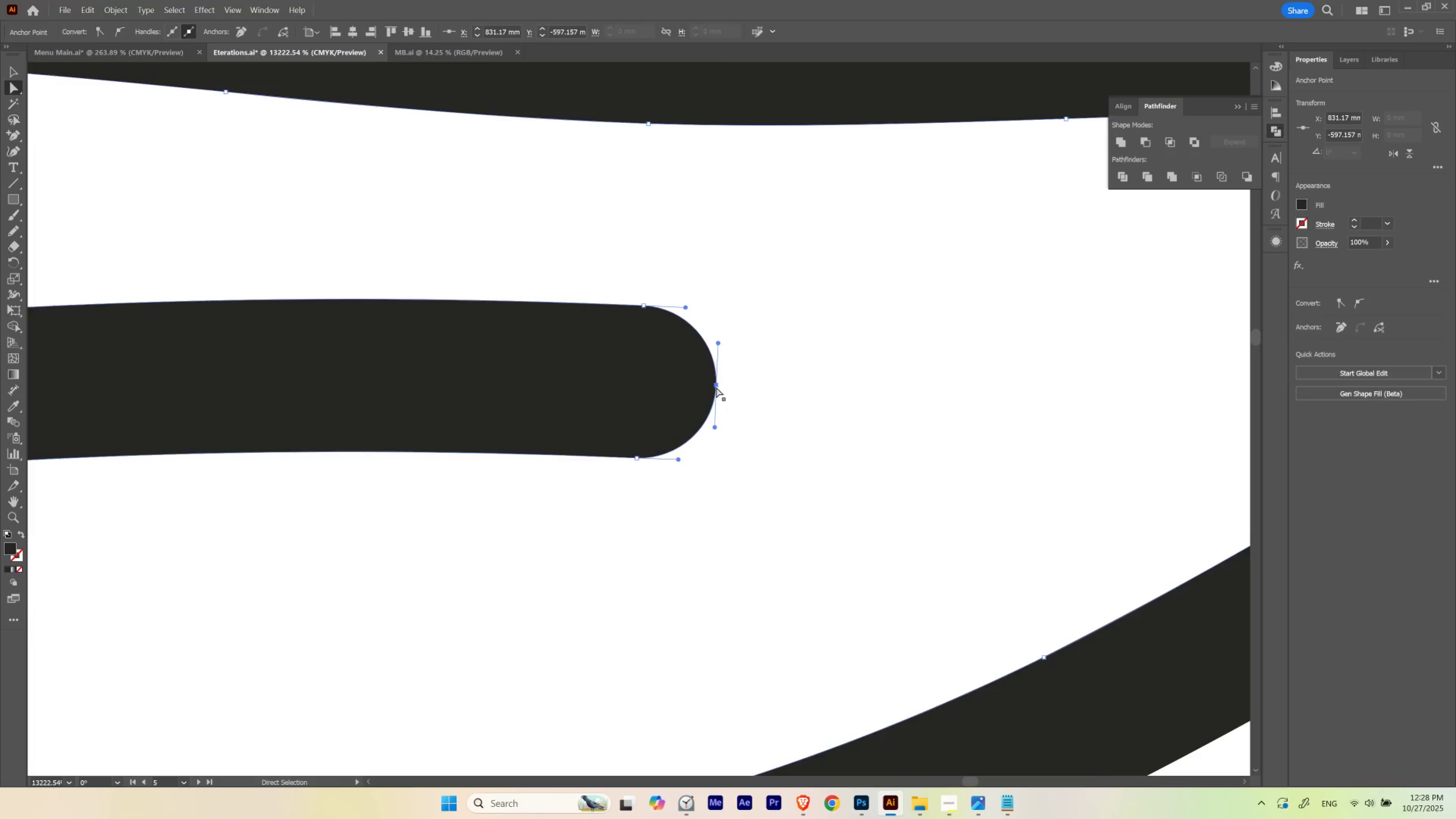 
left_click_drag(start_coordinate=[716, 387], to_coordinate=[820, 413])
 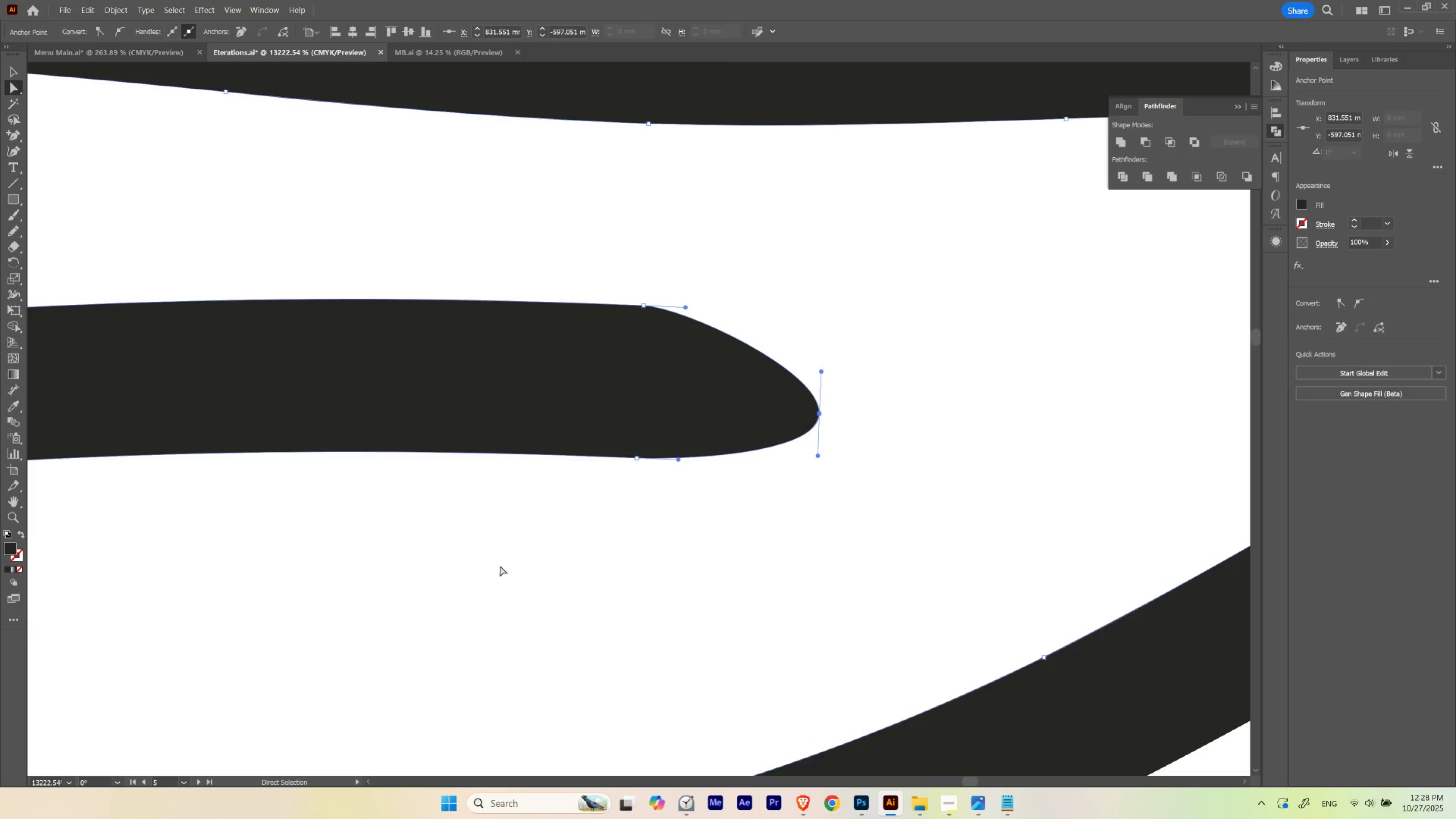 
left_click_drag(start_coordinate=[500, 565], to_coordinate=[715, 437])
 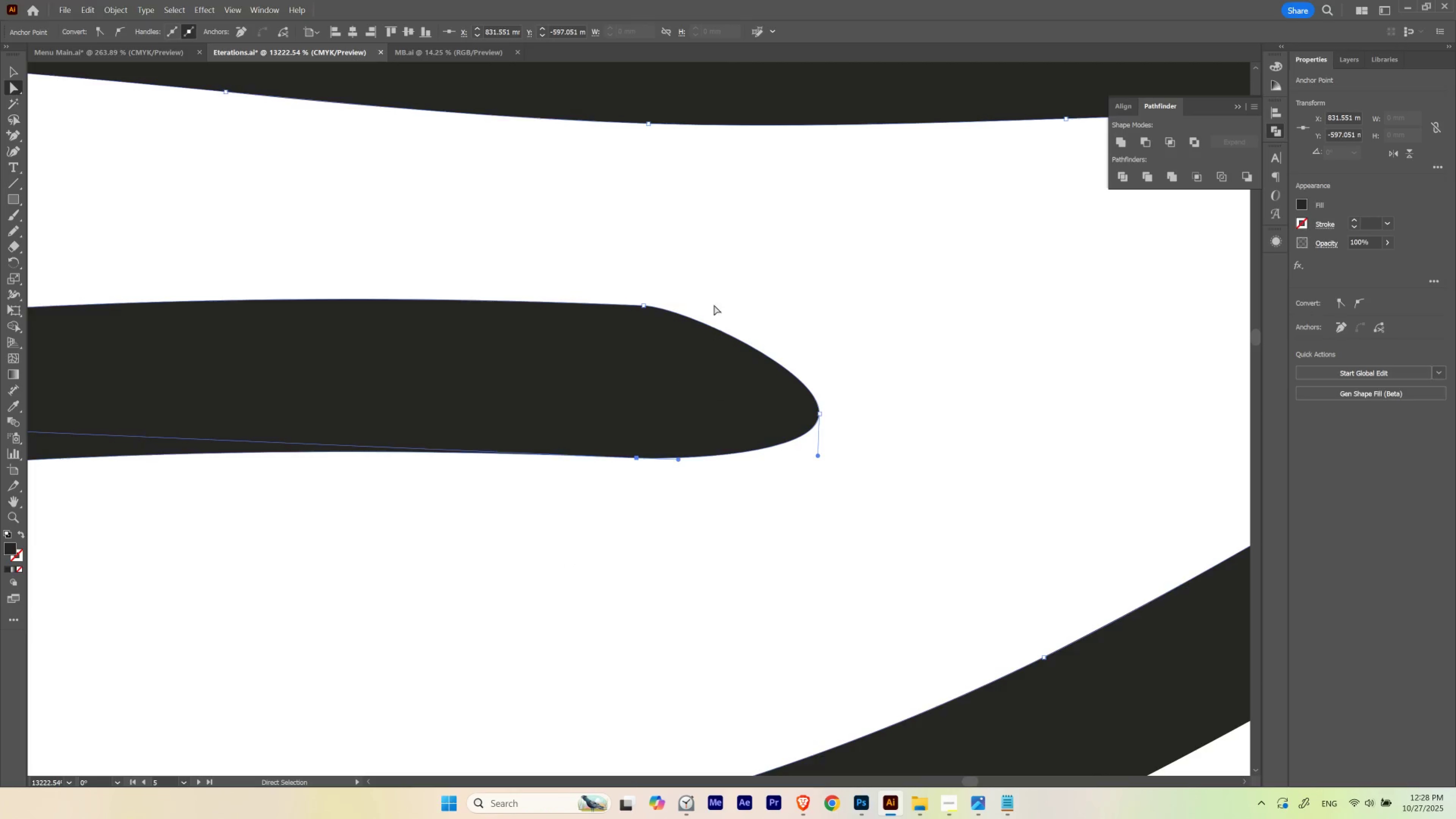 
key(A)
 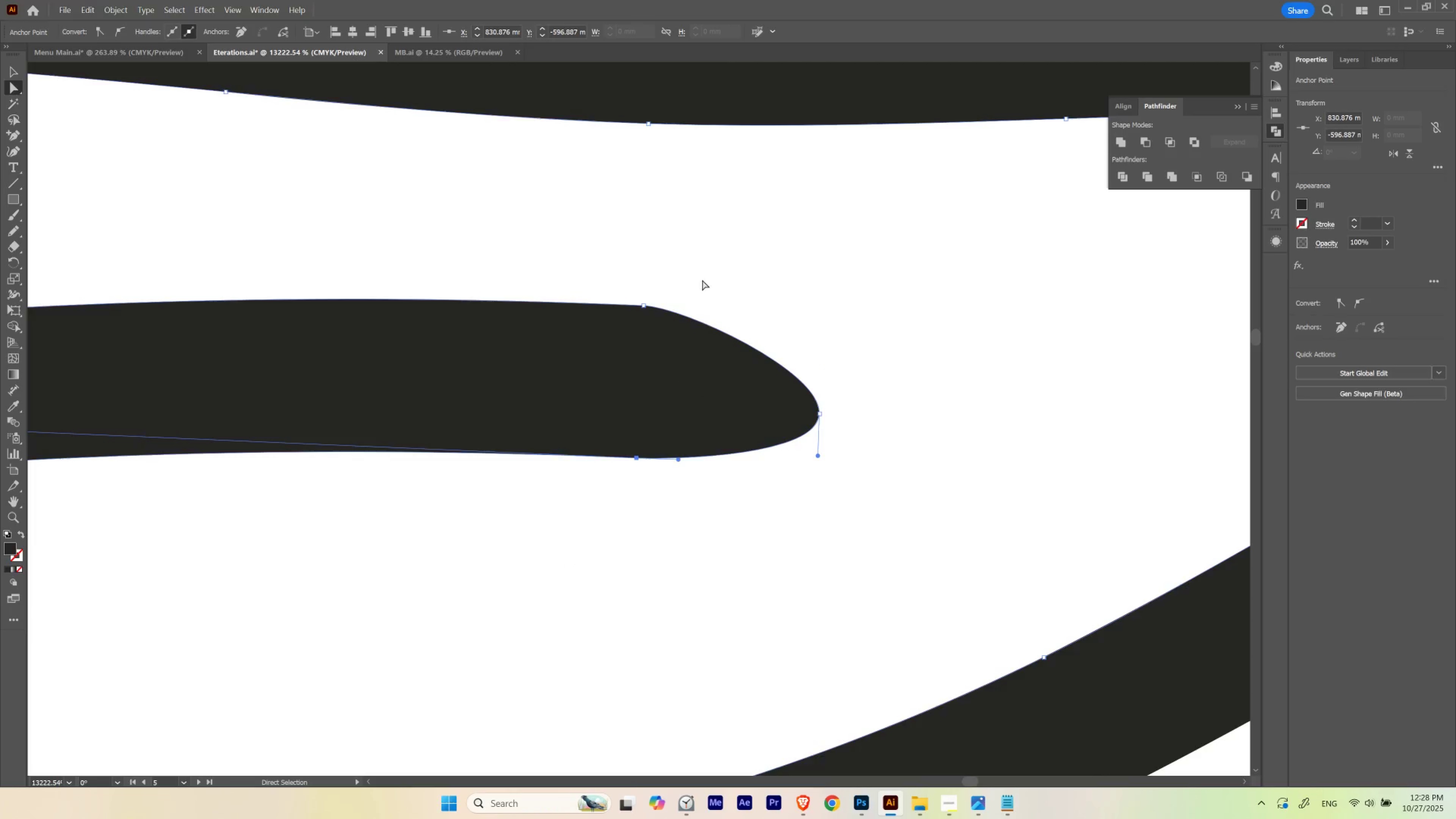 
left_click_drag(start_coordinate=[668, 288], to_coordinate=[493, 334])
 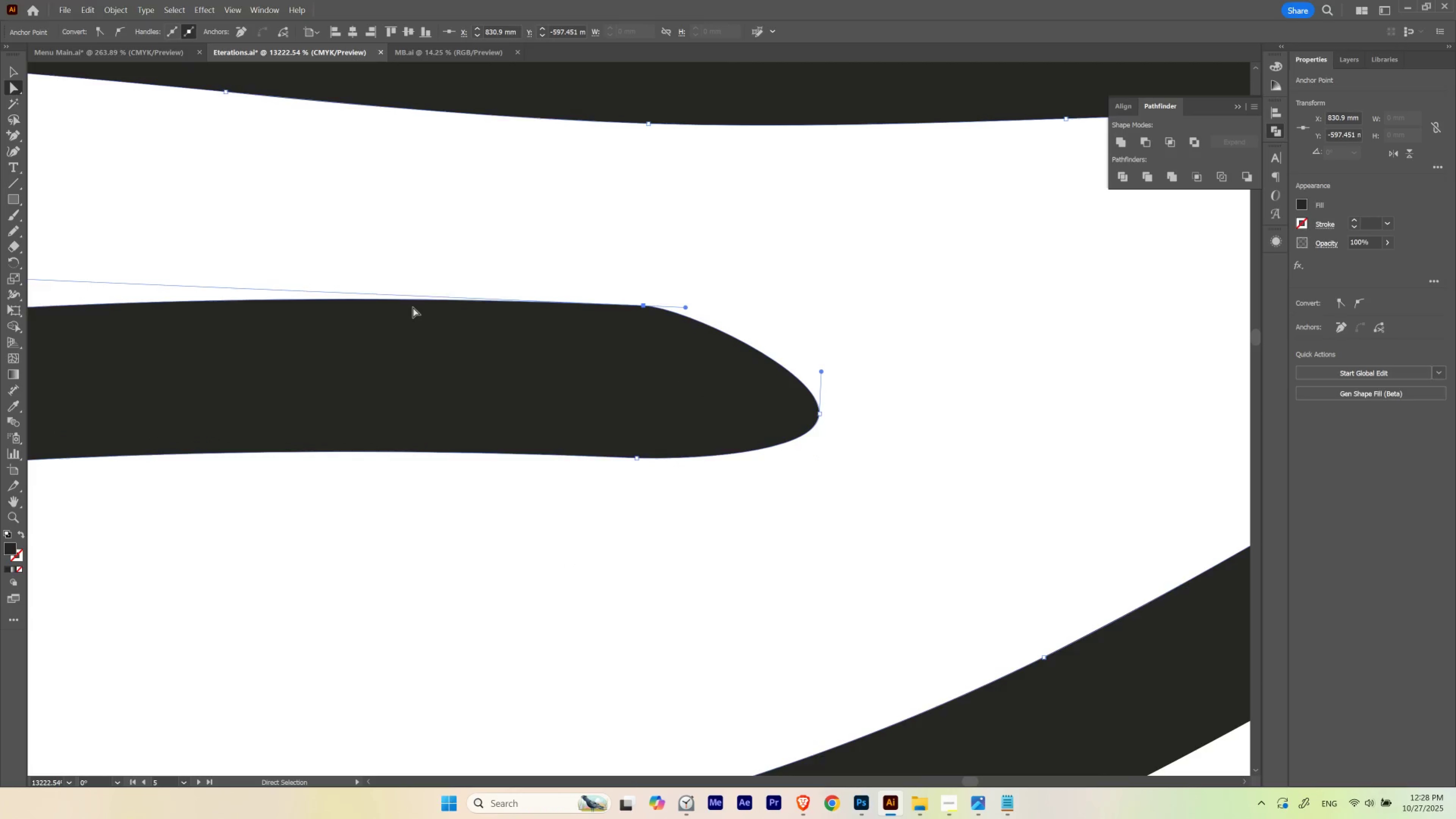 
key(Equal)
 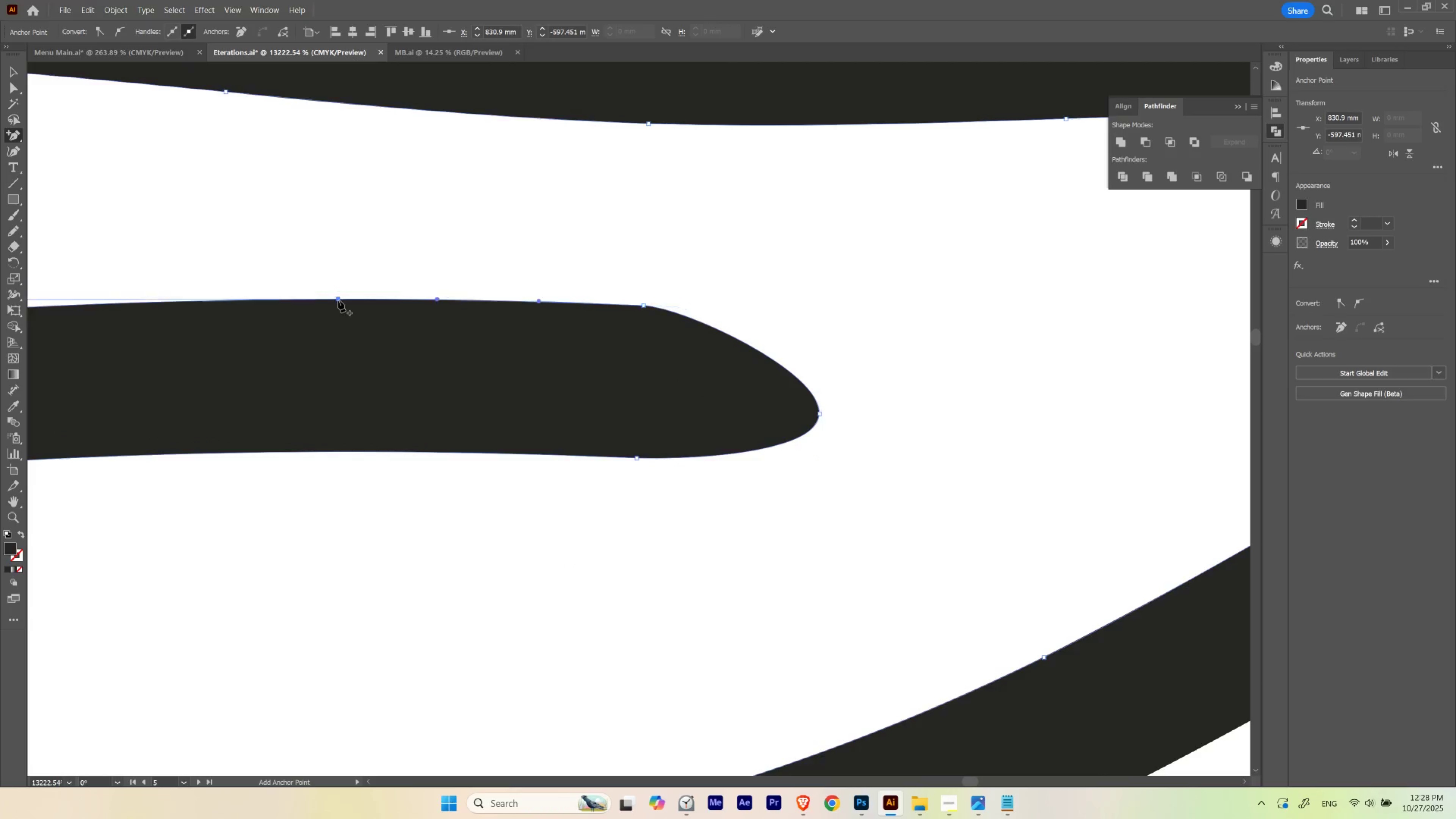 
left_click([338, 300])
 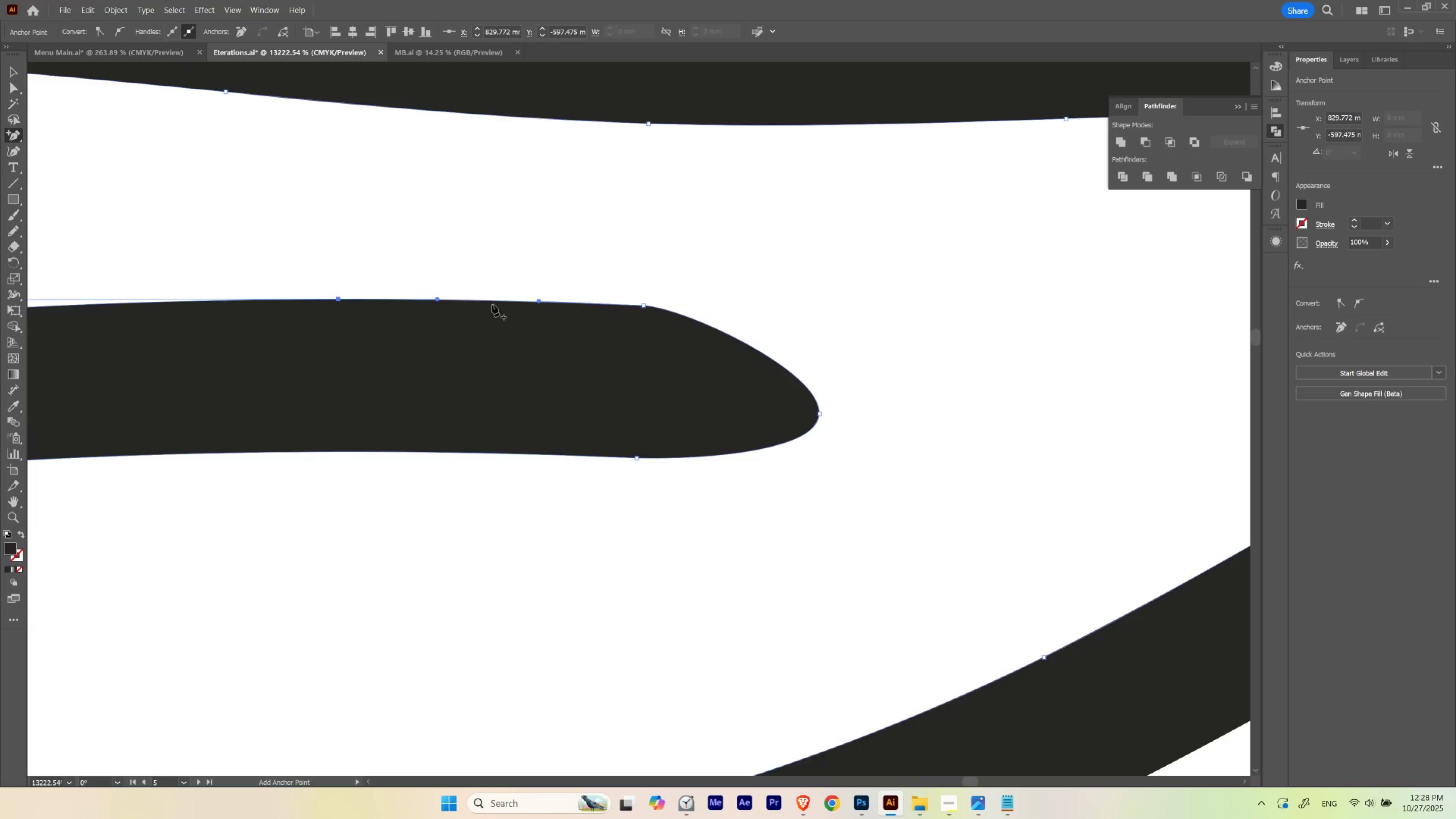 
key(A)
 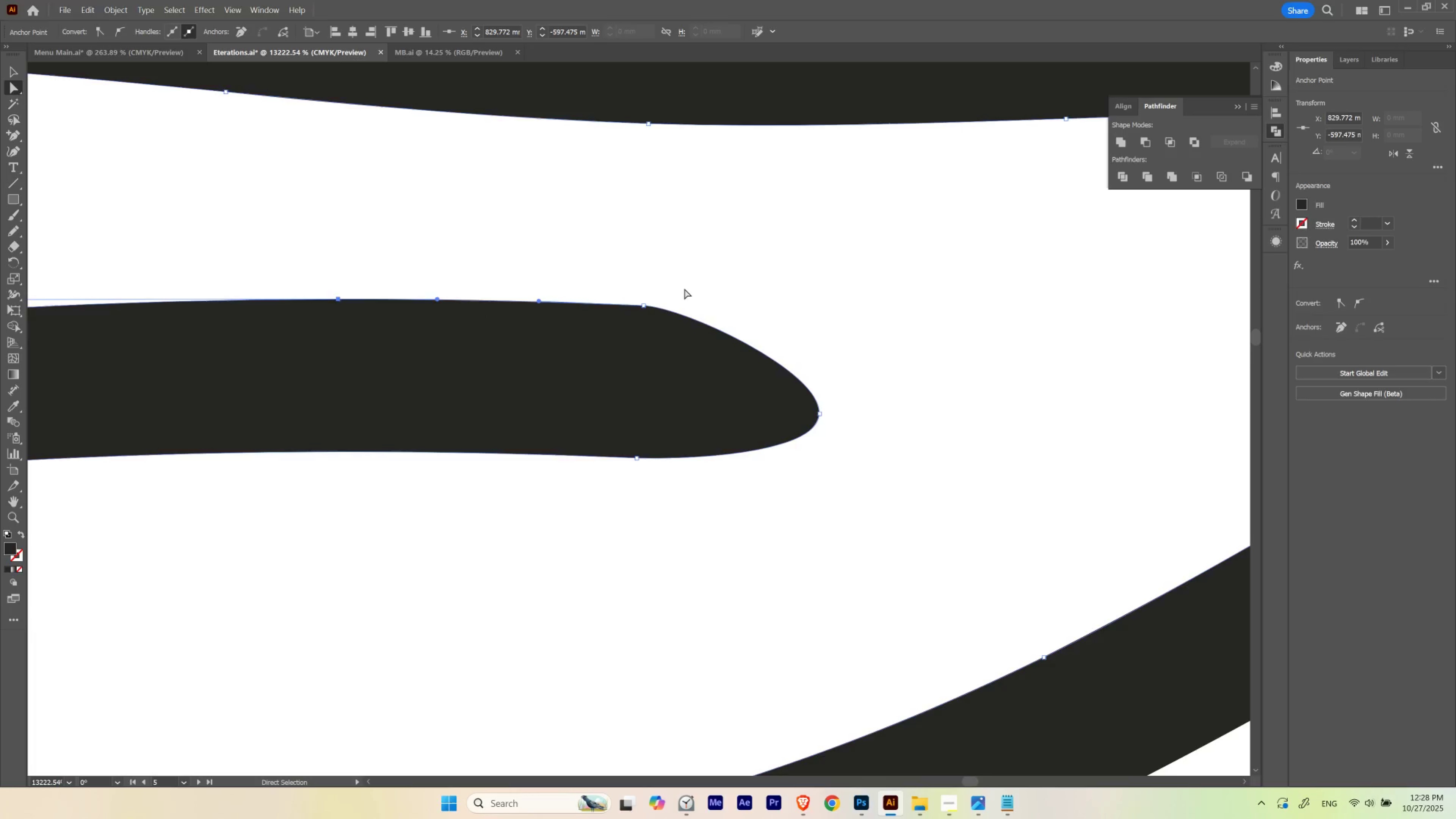 
left_click_drag(start_coordinate=[684, 288], to_coordinate=[591, 330])
 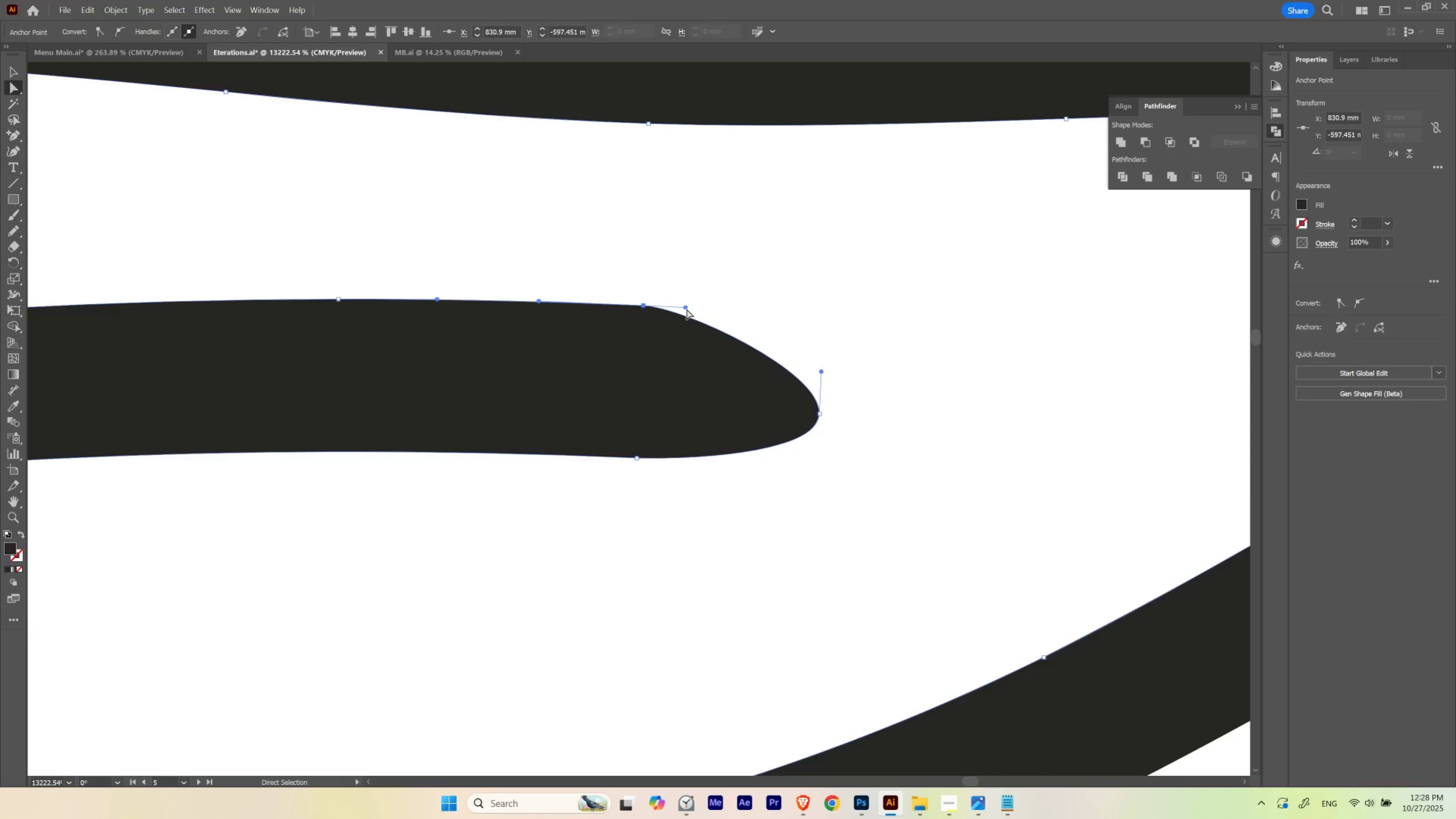 
left_click_drag(start_coordinate=[686, 308], to_coordinate=[758, 315])
 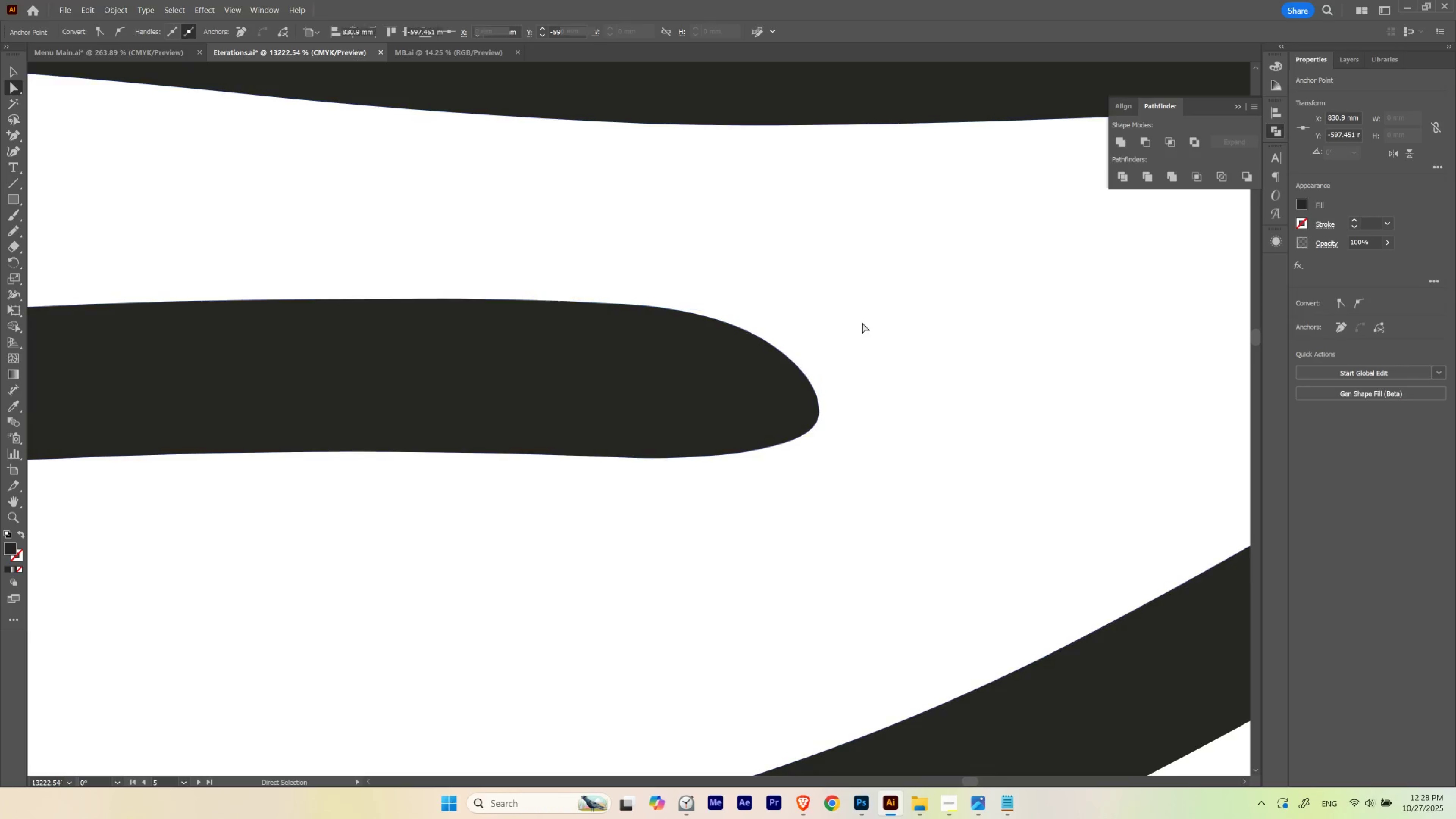 
left_click([862, 321])
 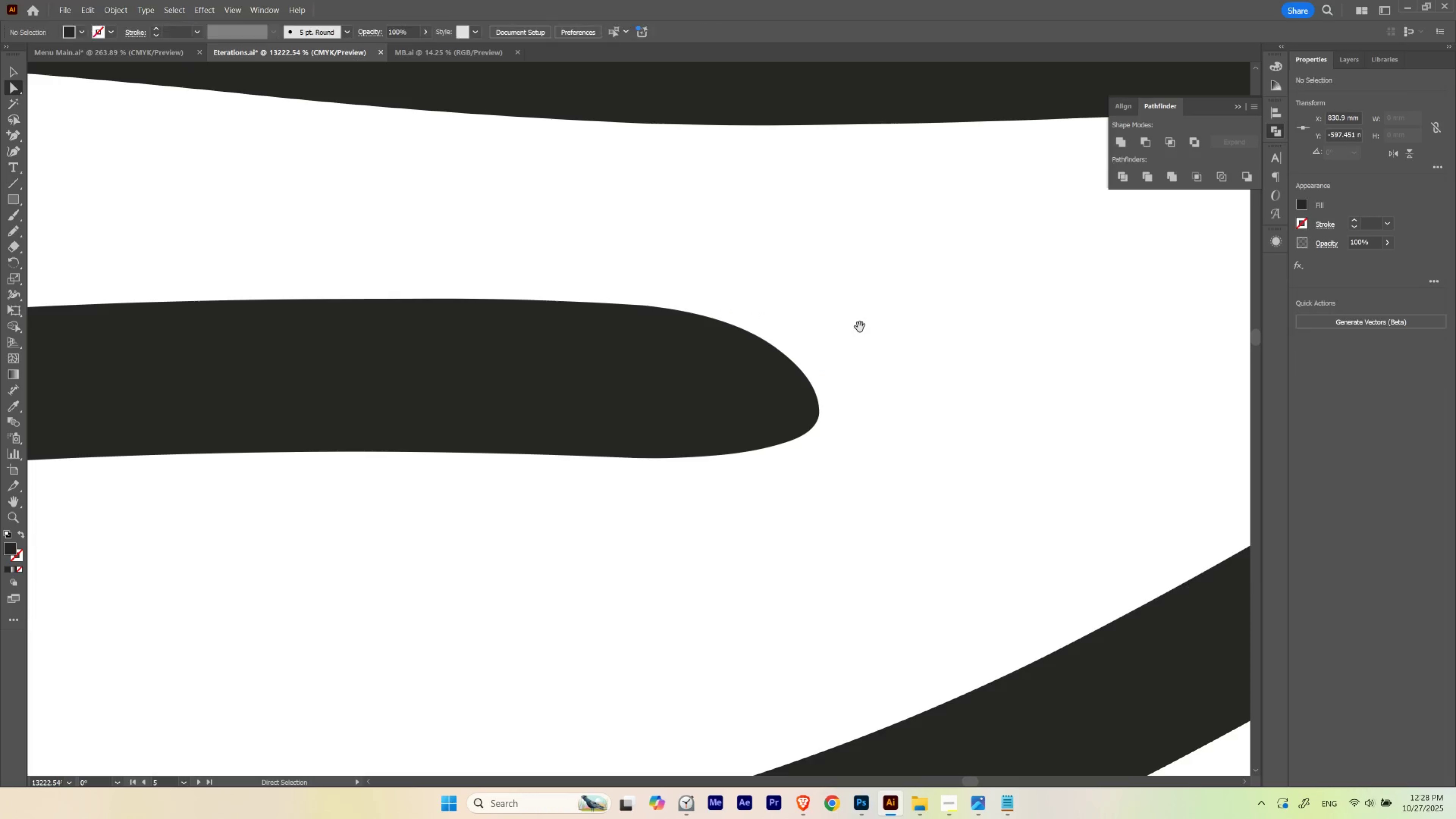 
hold_key(key=Space, duration=4.7)
 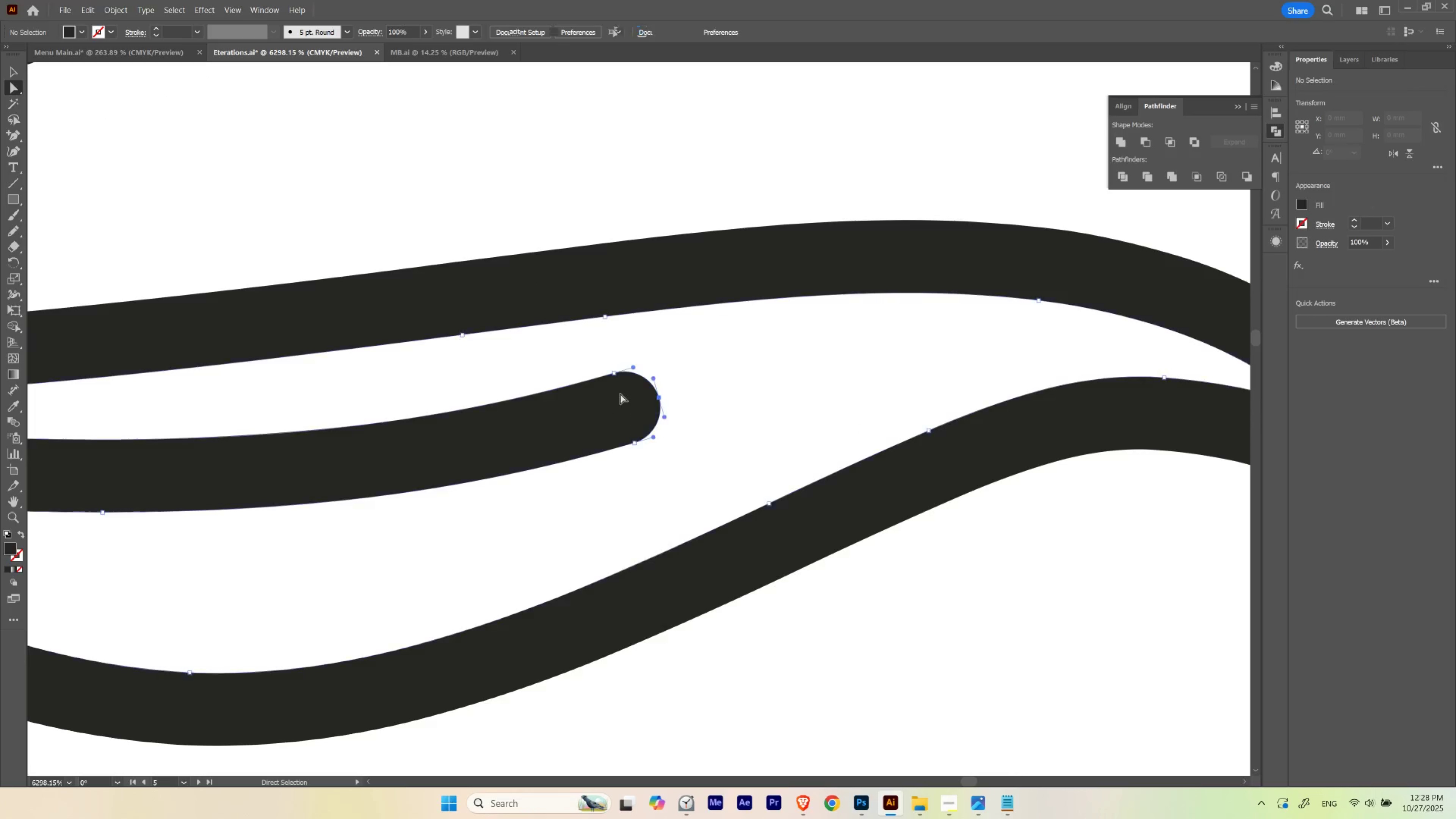 
hold_key(key=ControlLeft, duration=0.82)
left_click_drag(start_coordinate=[824, 343], to_coordinate=[572, 432])
 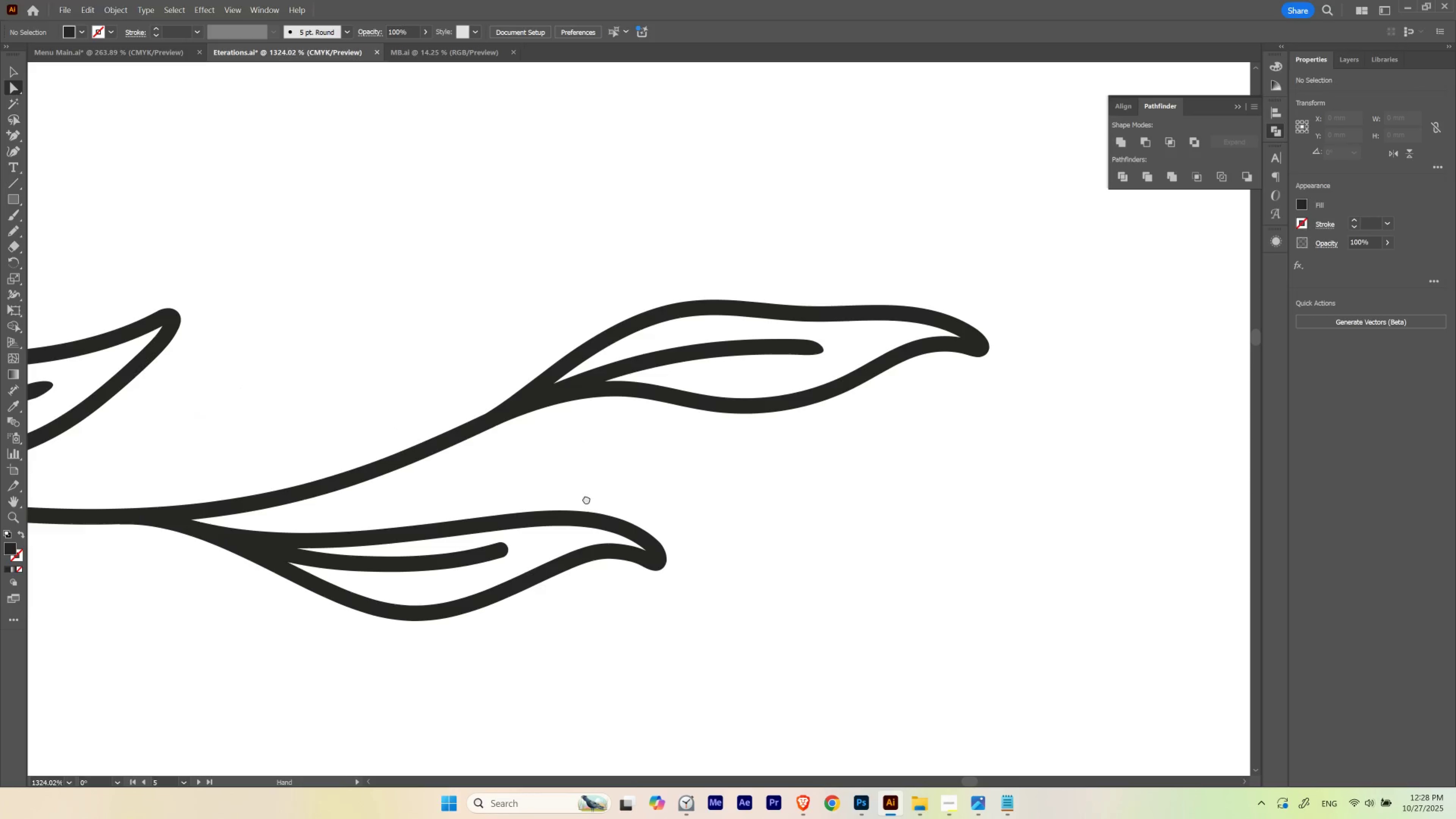 
left_click_drag(start_coordinate=[585, 499], to_coordinate=[714, 445])
 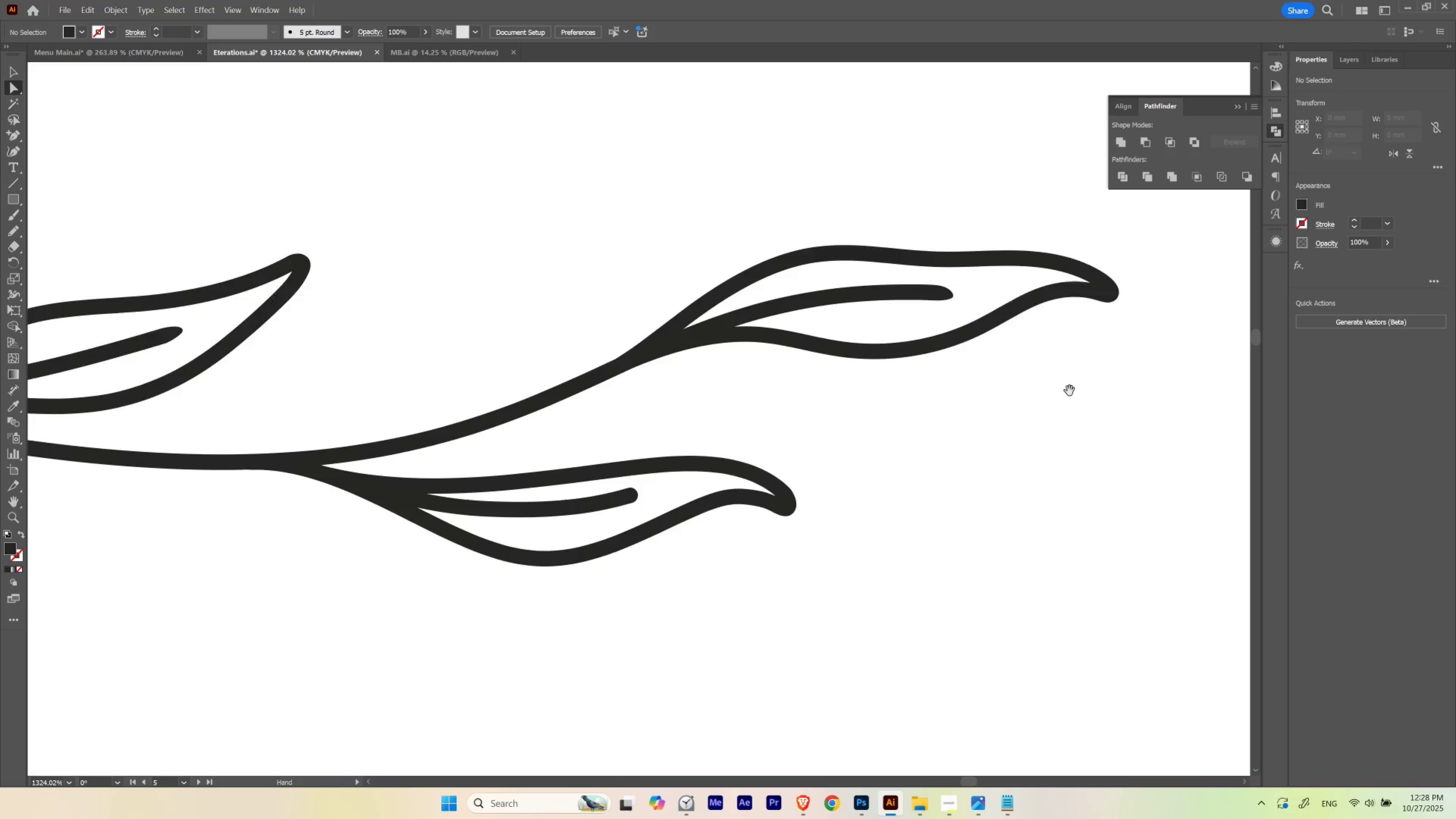 
left_click_drag(start_coordinate=[1068, 391], to_coordinate=[863, 465])
 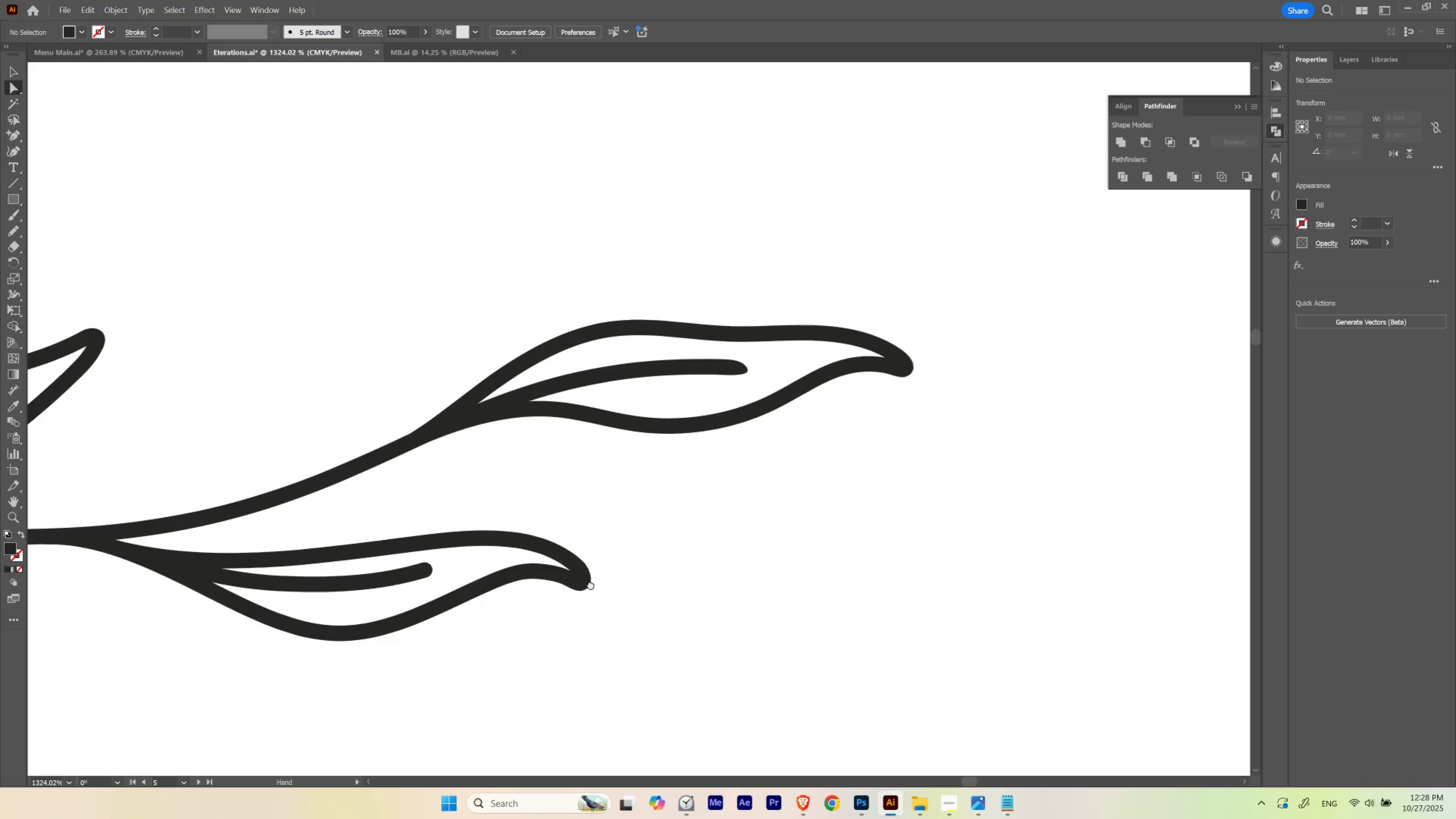 
left_click_drag(start_coordinate=[587, 586], to_coordinate=[595, 582])
 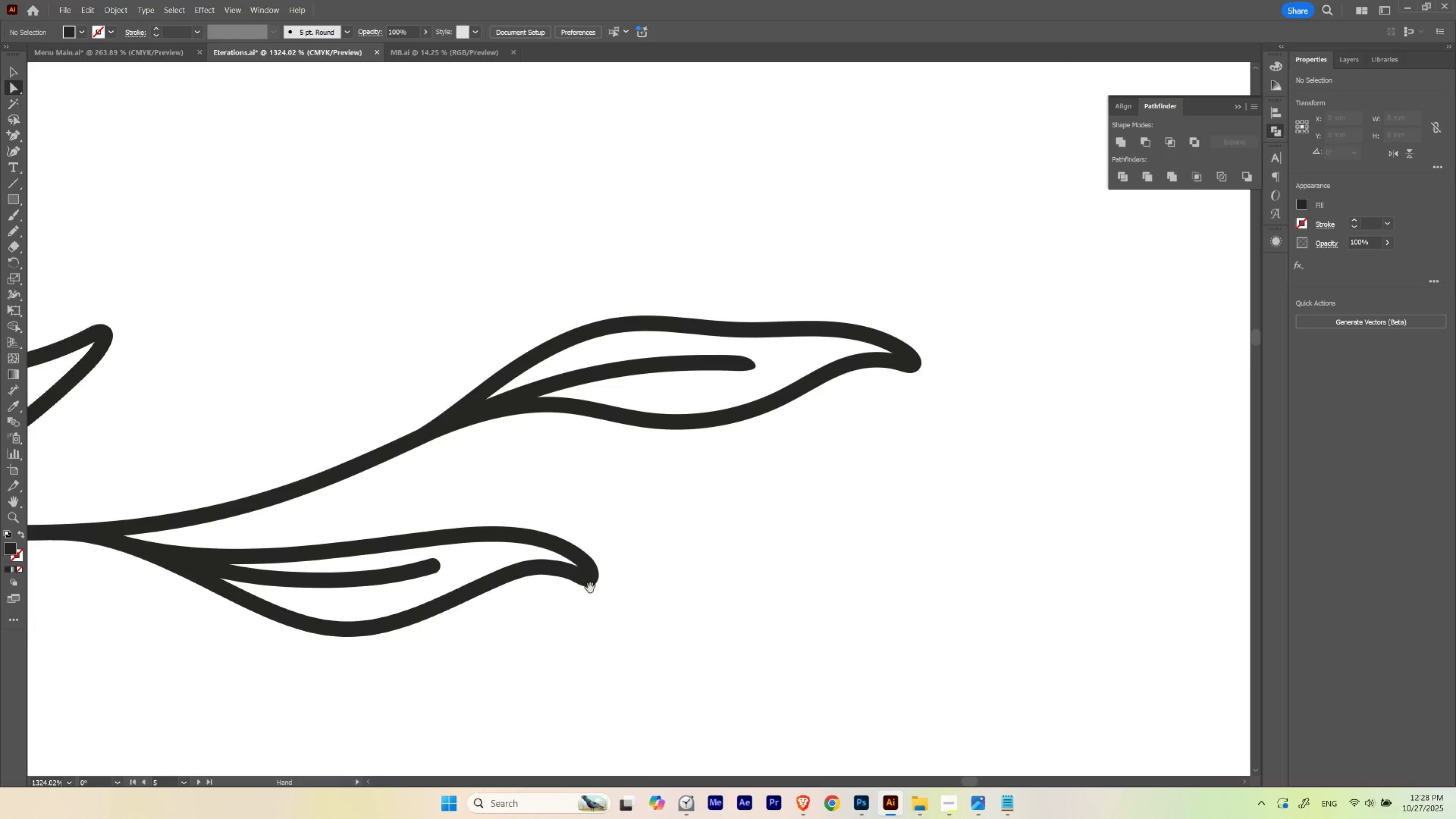 
left_click_drag(start_coordinate=[514, 588], to_coordinate=[845, 424])
 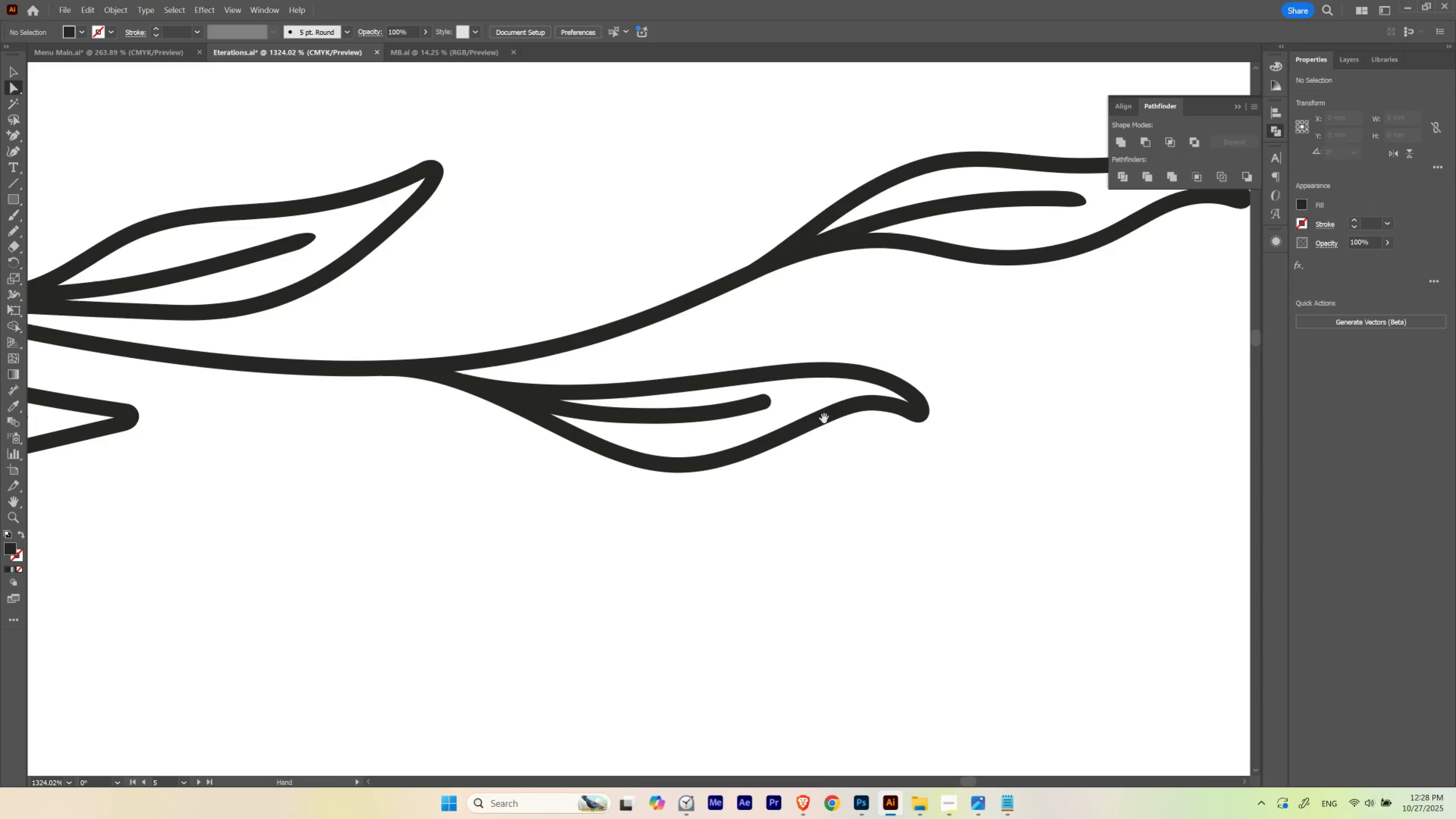 
hold_key(key=ControlLeft, duration=0.7)
left_click_drag(start_coordinate=[800, 400], to_coordinate=[971, 403])
 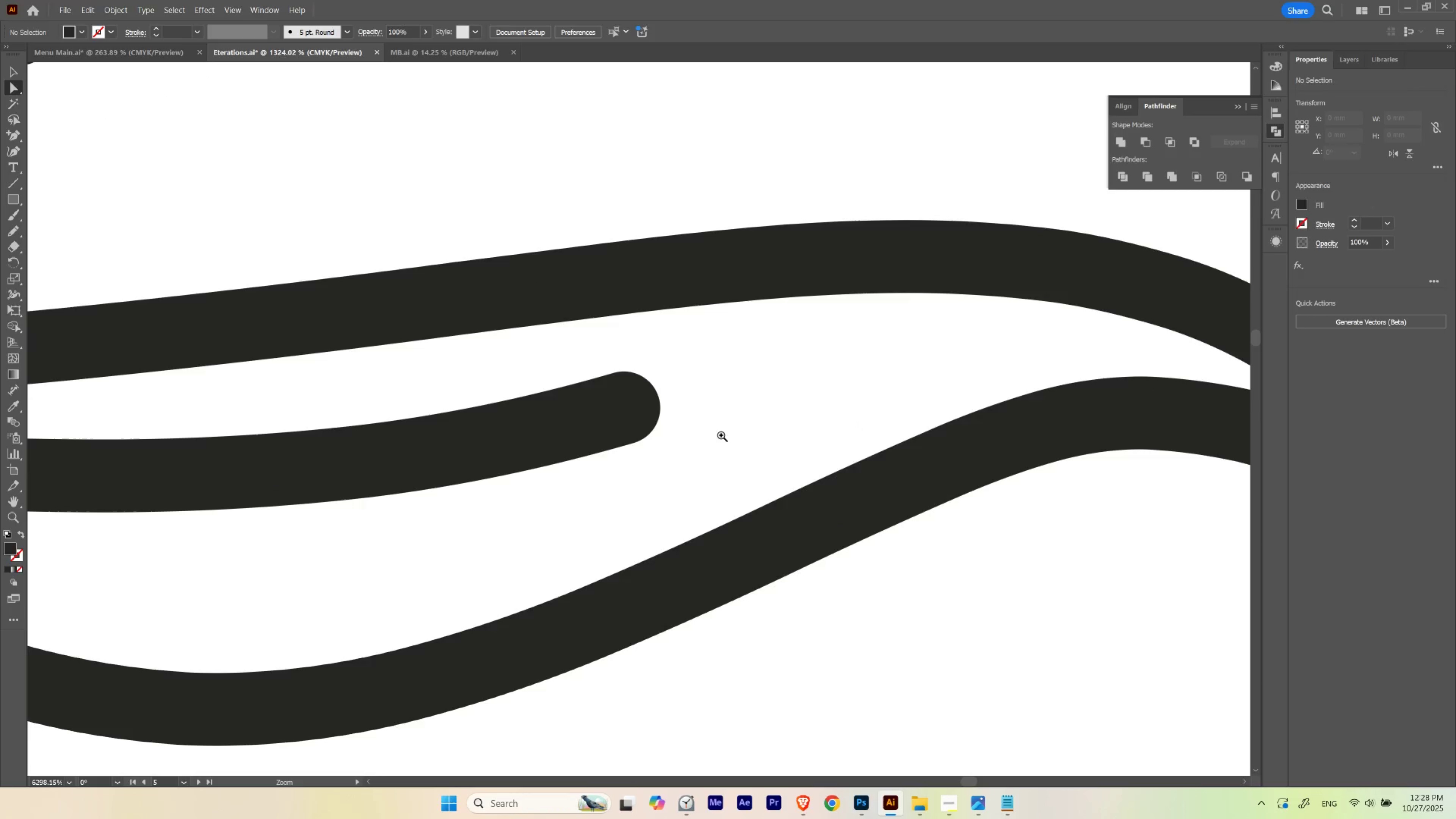 
type(aa)
 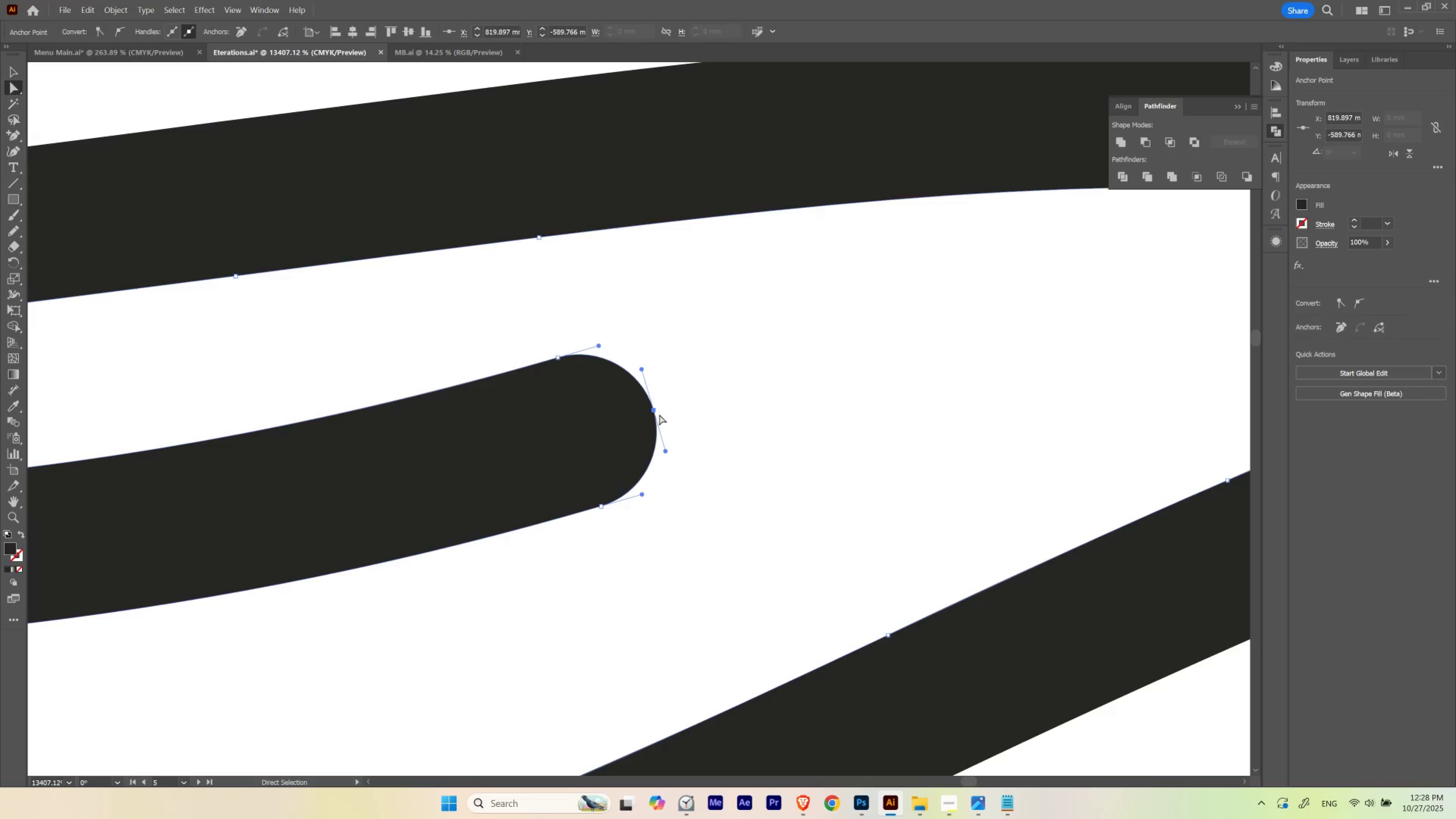 
left_click_drag(start_coordinate=[675, 440], to_coordinate=[610, 397])
 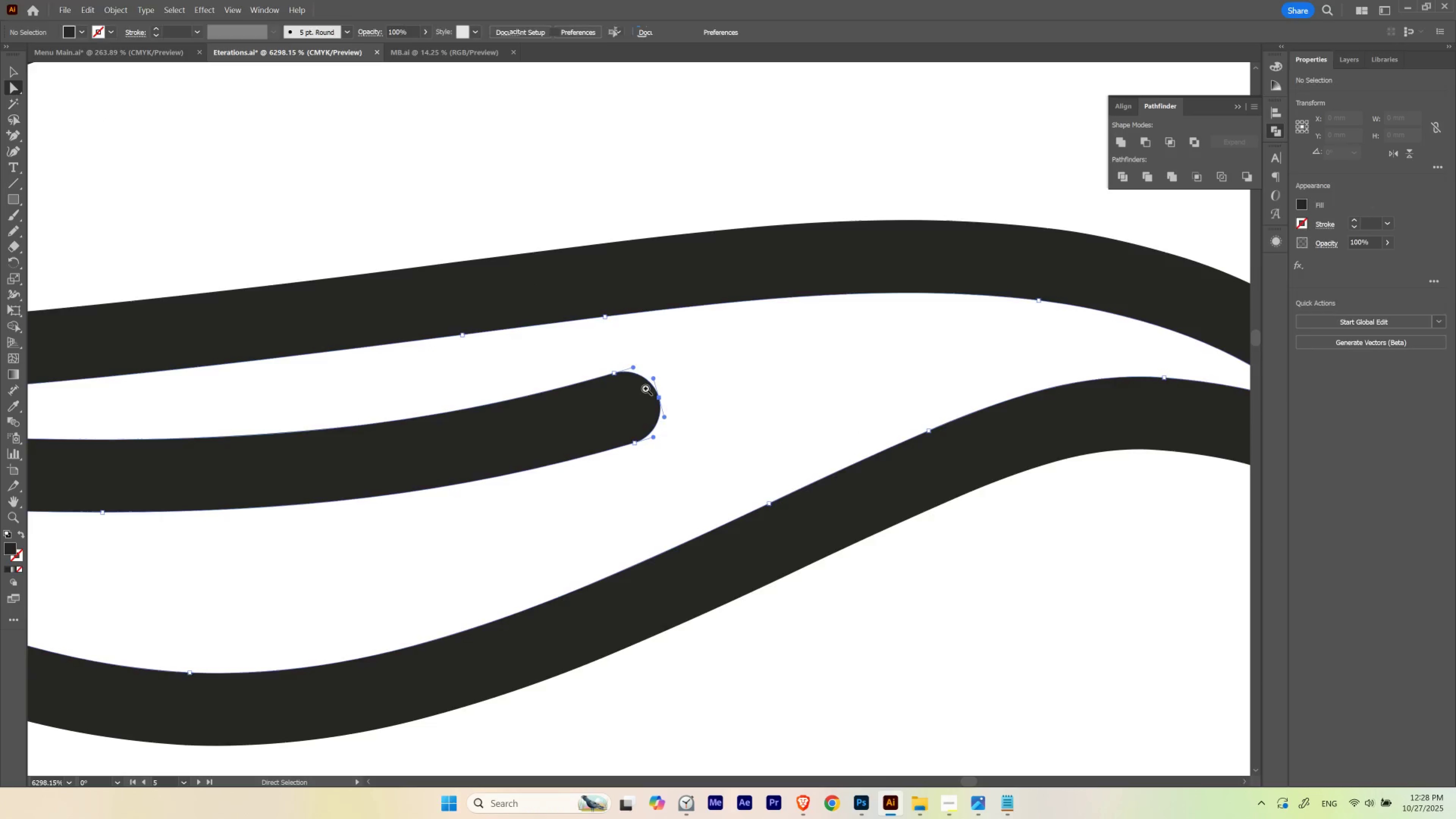 
hold_key(key=Space, duration=0.53)
 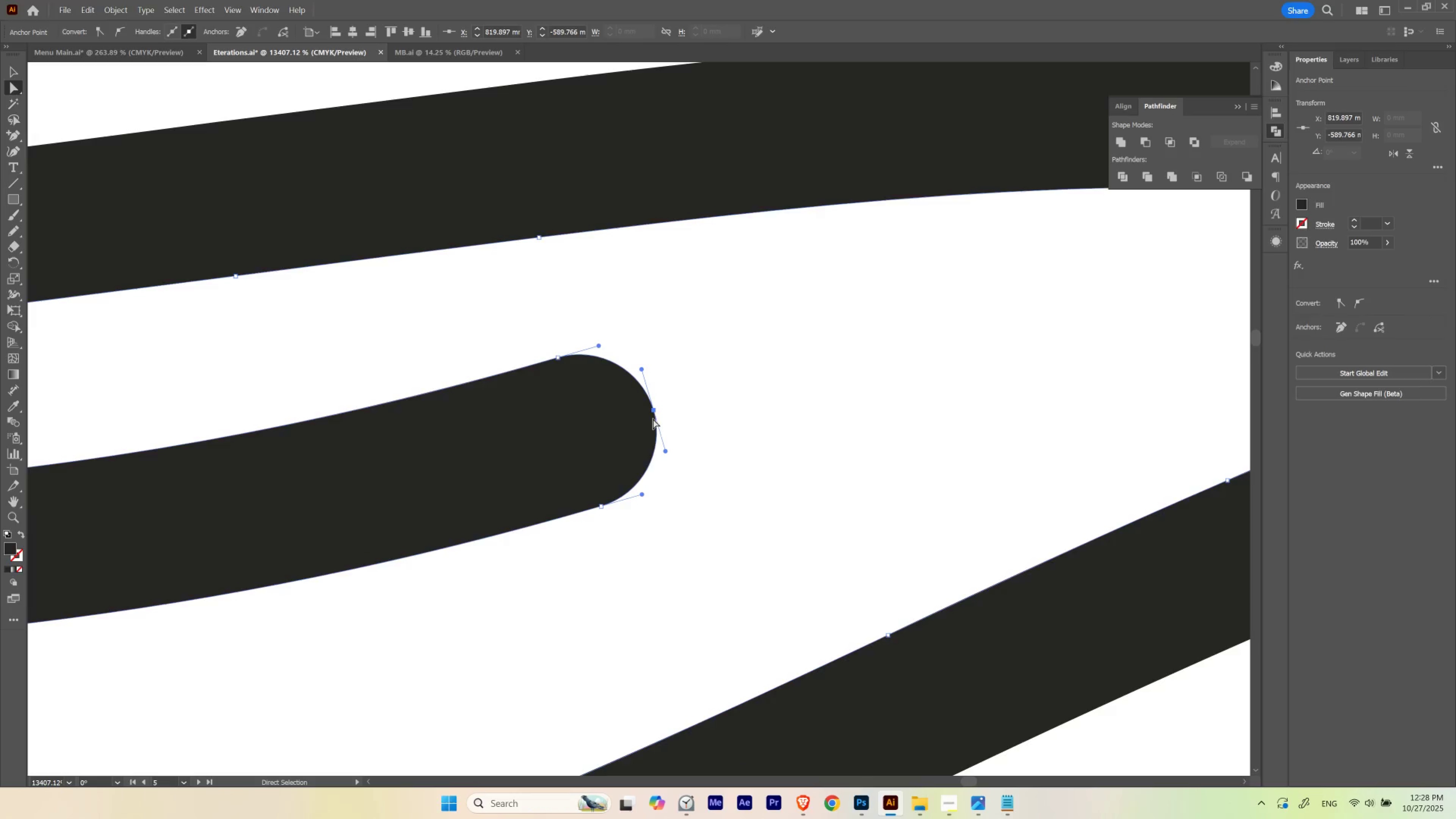 
hold_key(key=ControlLeft, duration=0.44)
left_click_drag(start_coordinate=[663, 387], to_coordinate=[746, 415])
 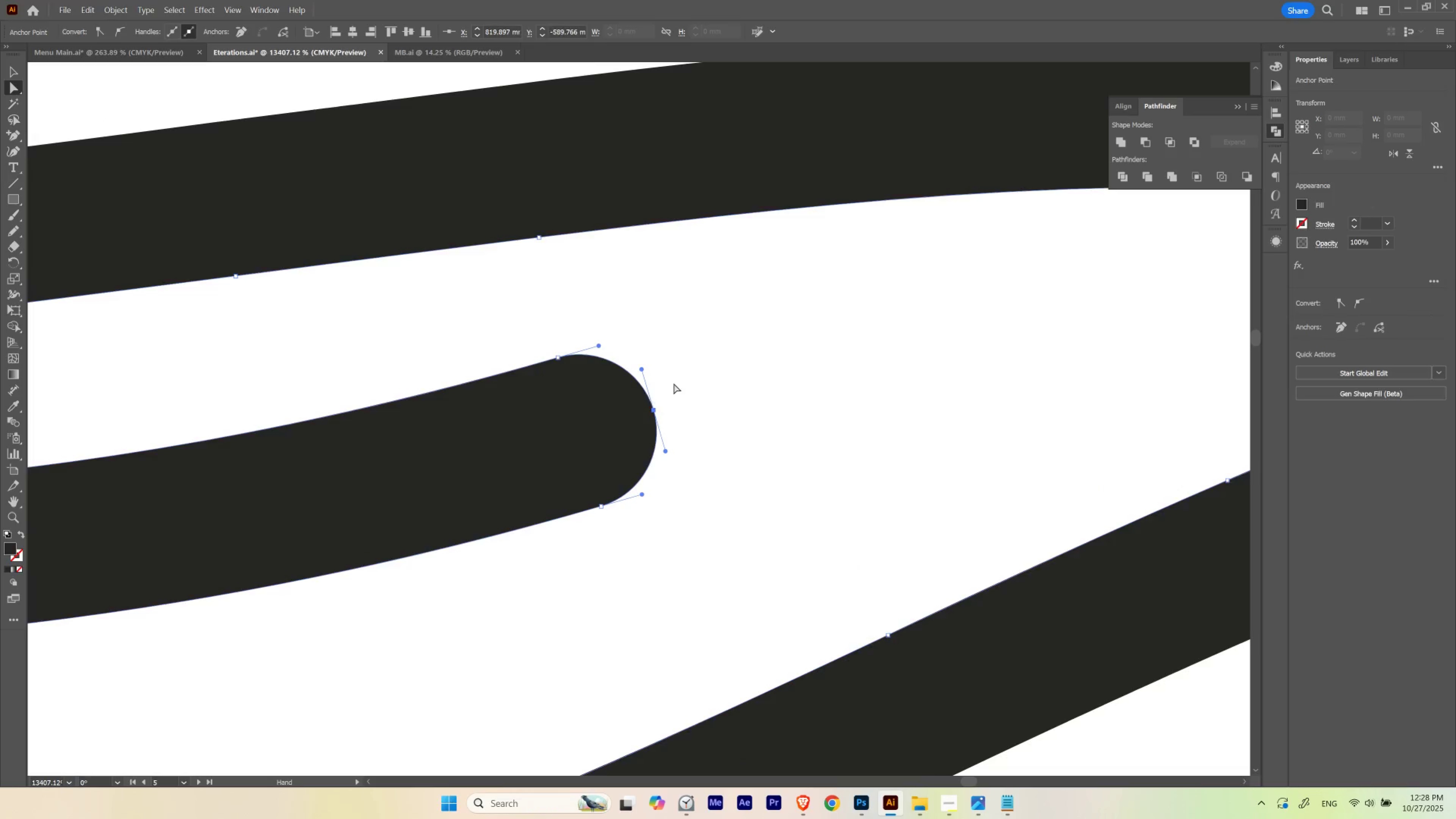 
left_click_drag(start_coordinate=[672, 386], to_coordinate=[597, 433])
 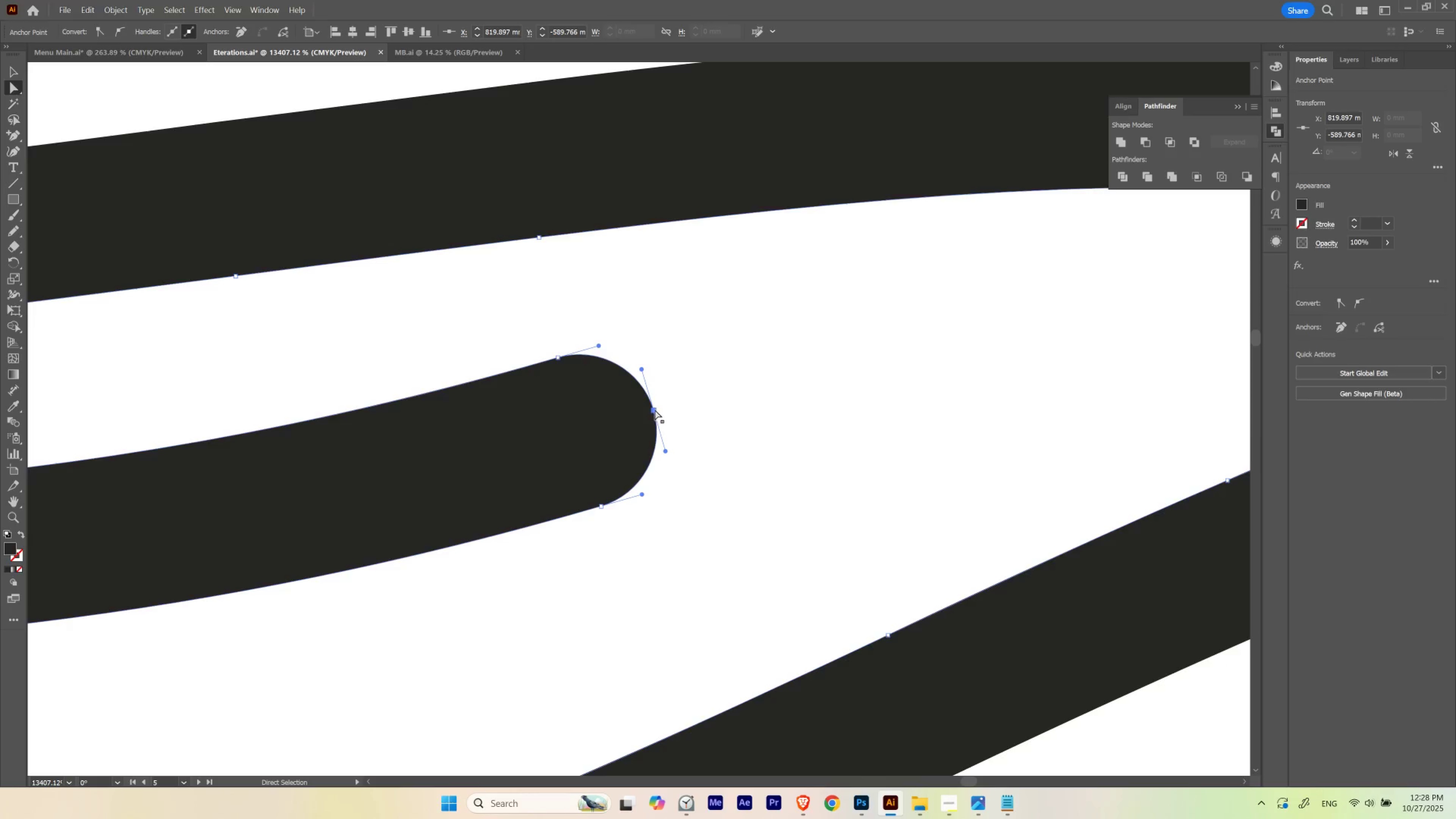 
left_click_drag(start_coordinate=[654, 409], to_coordinate=[714, 403])
 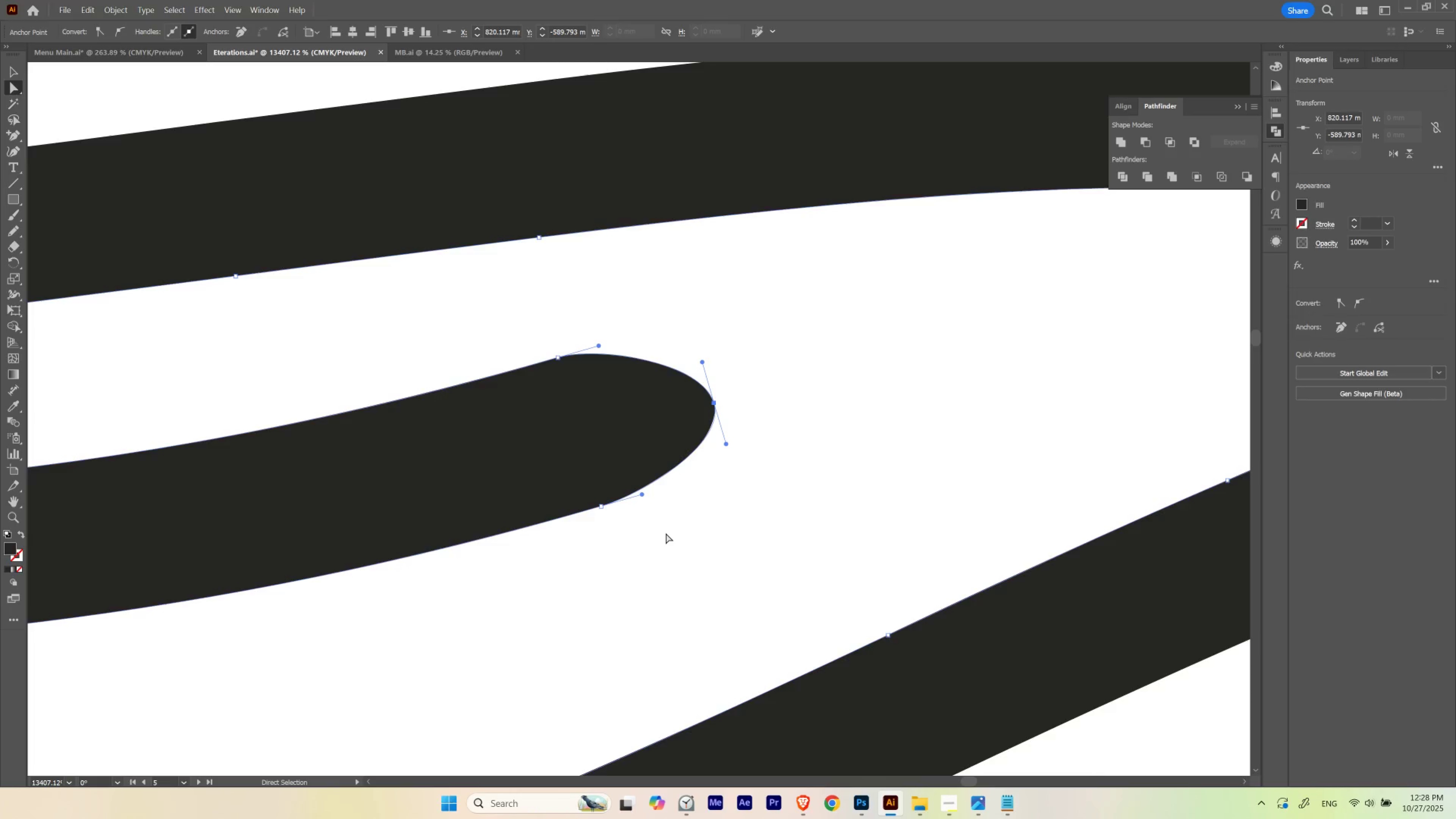 
key(A)
 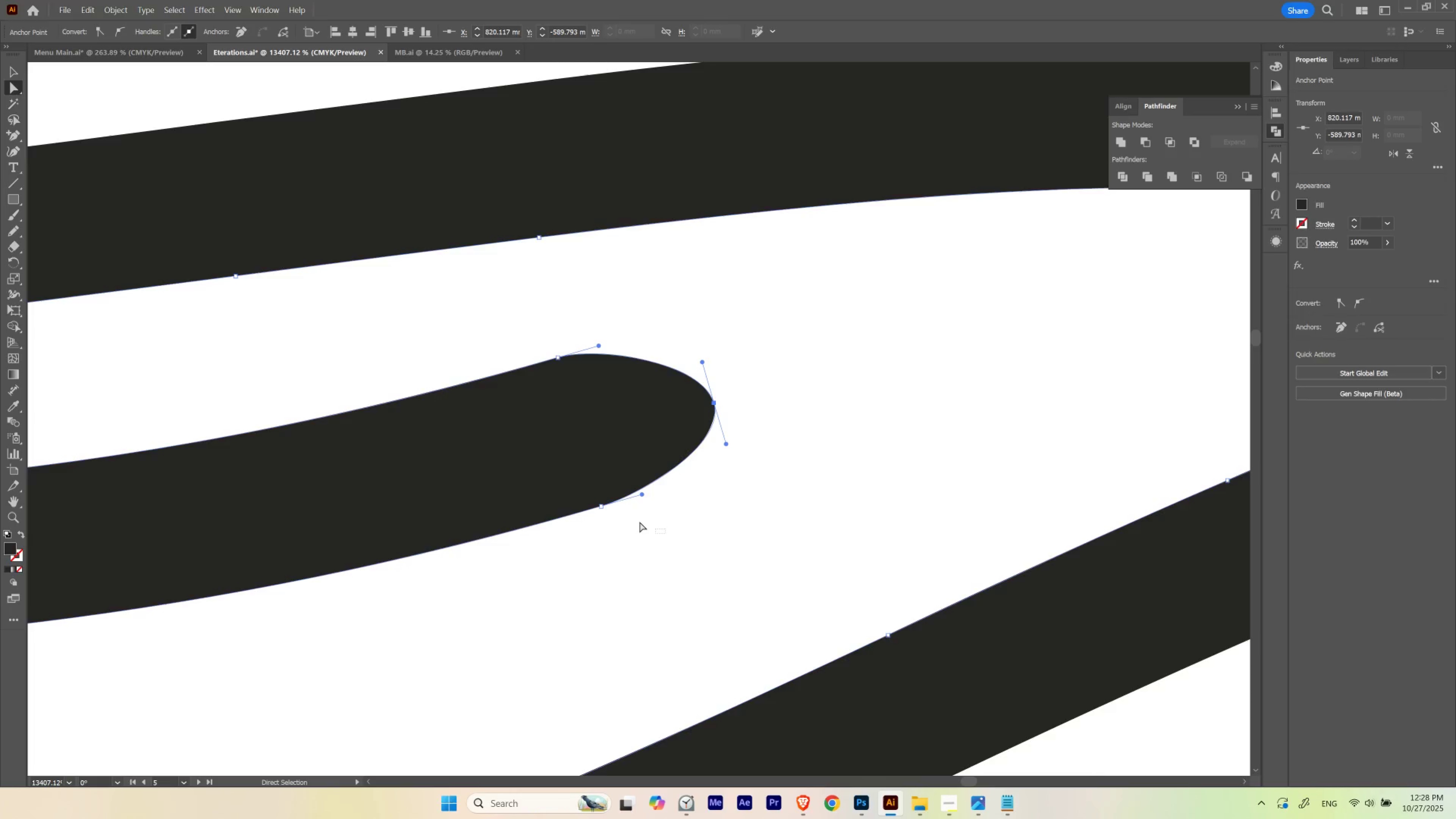 
left_click_drag(start_coordinate=[666, 533], to_coordinate=[550, 488])
 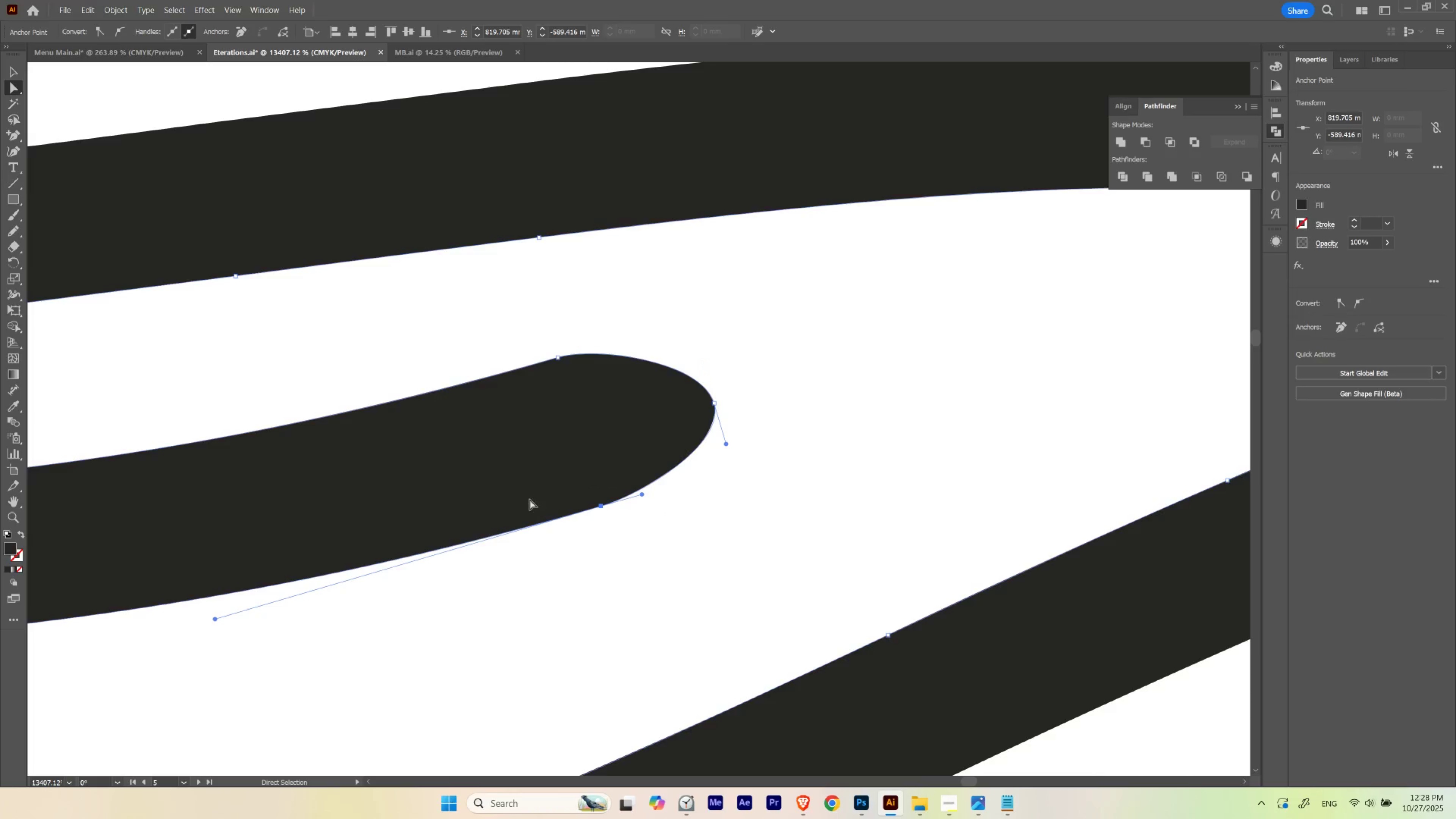 
key(Equal)
 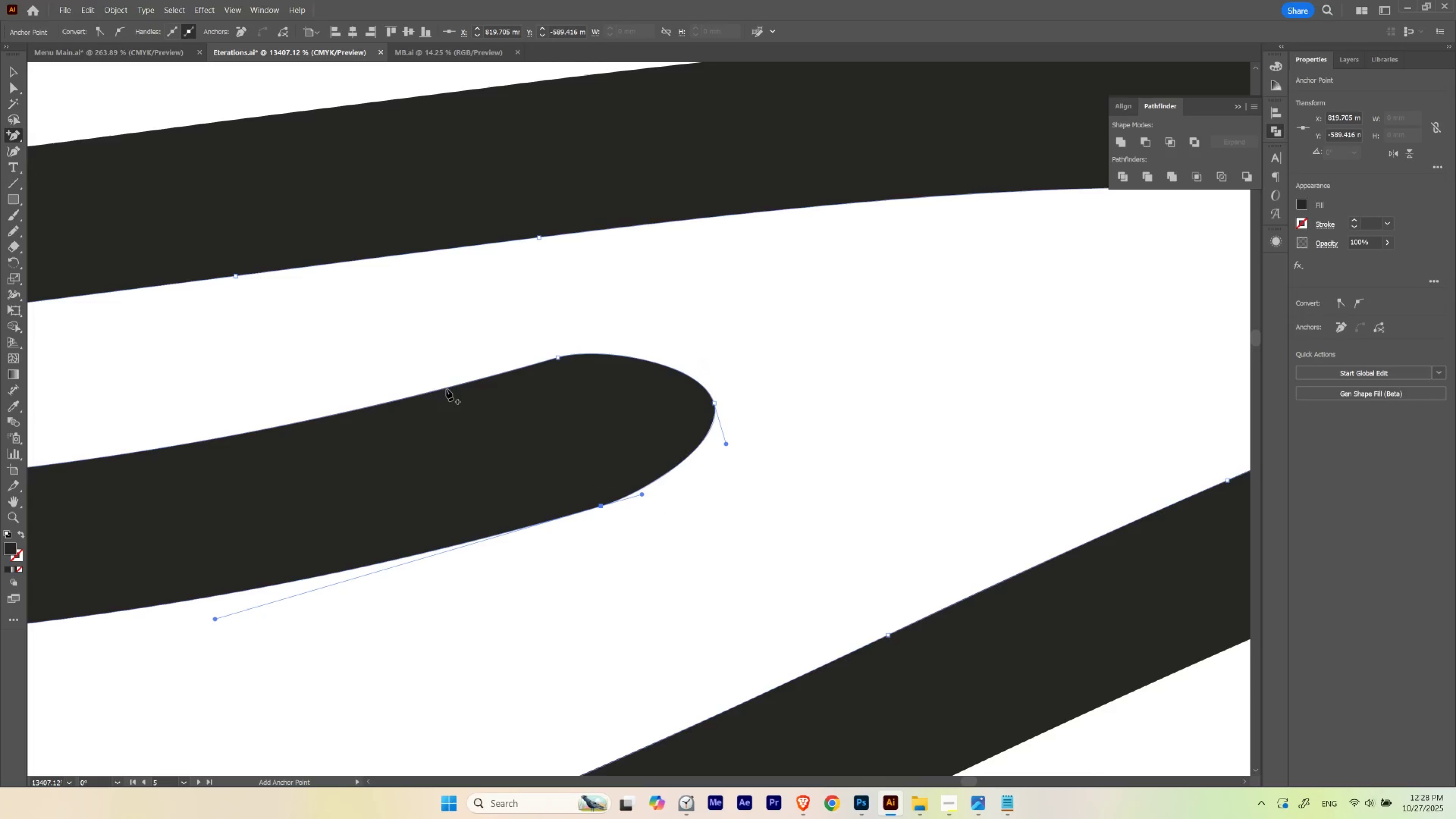 
hold_key(key=ControlLeft, duration=0.31)
left_click([400, 404])
 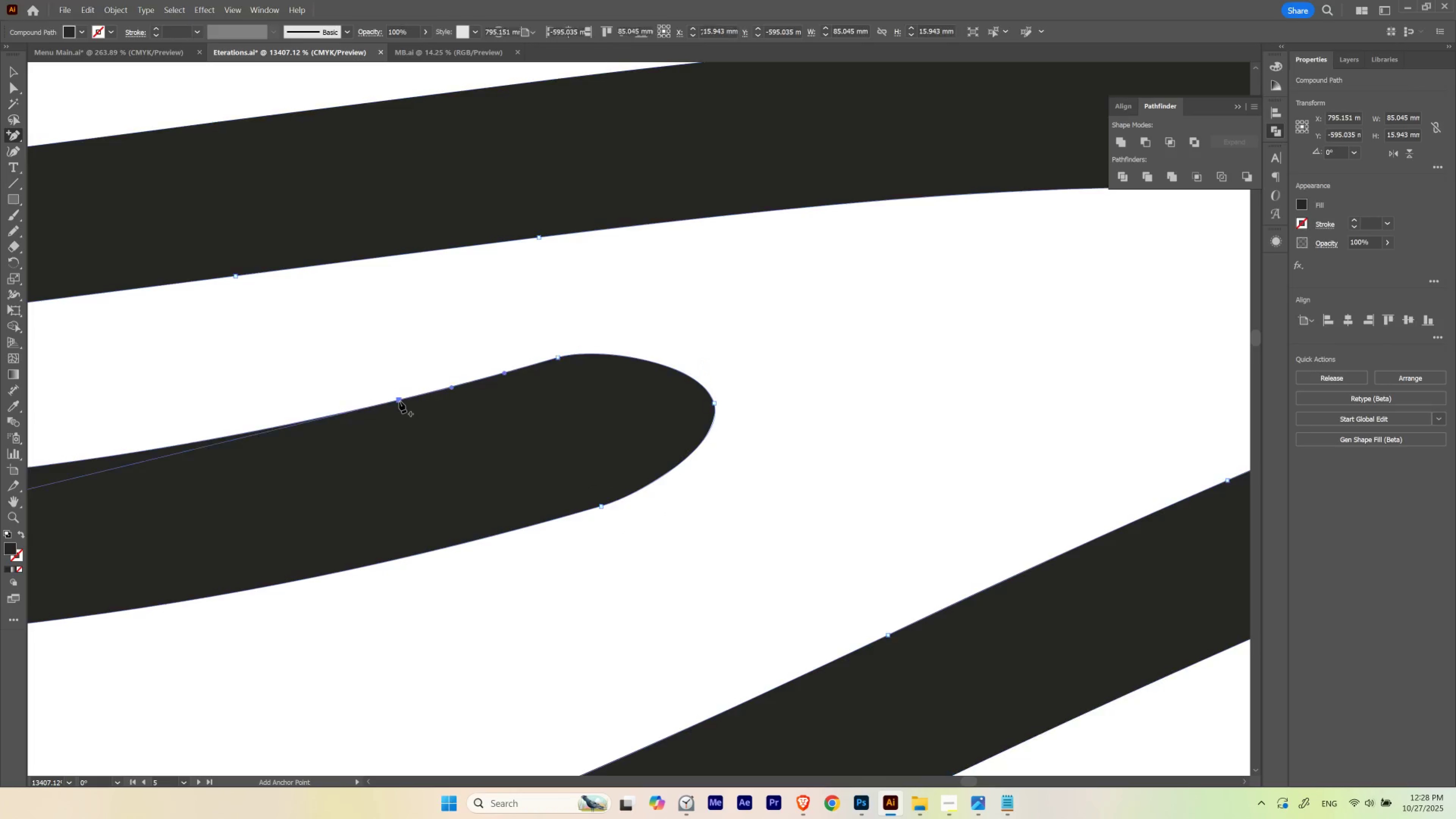 
left_click([399, 401])
 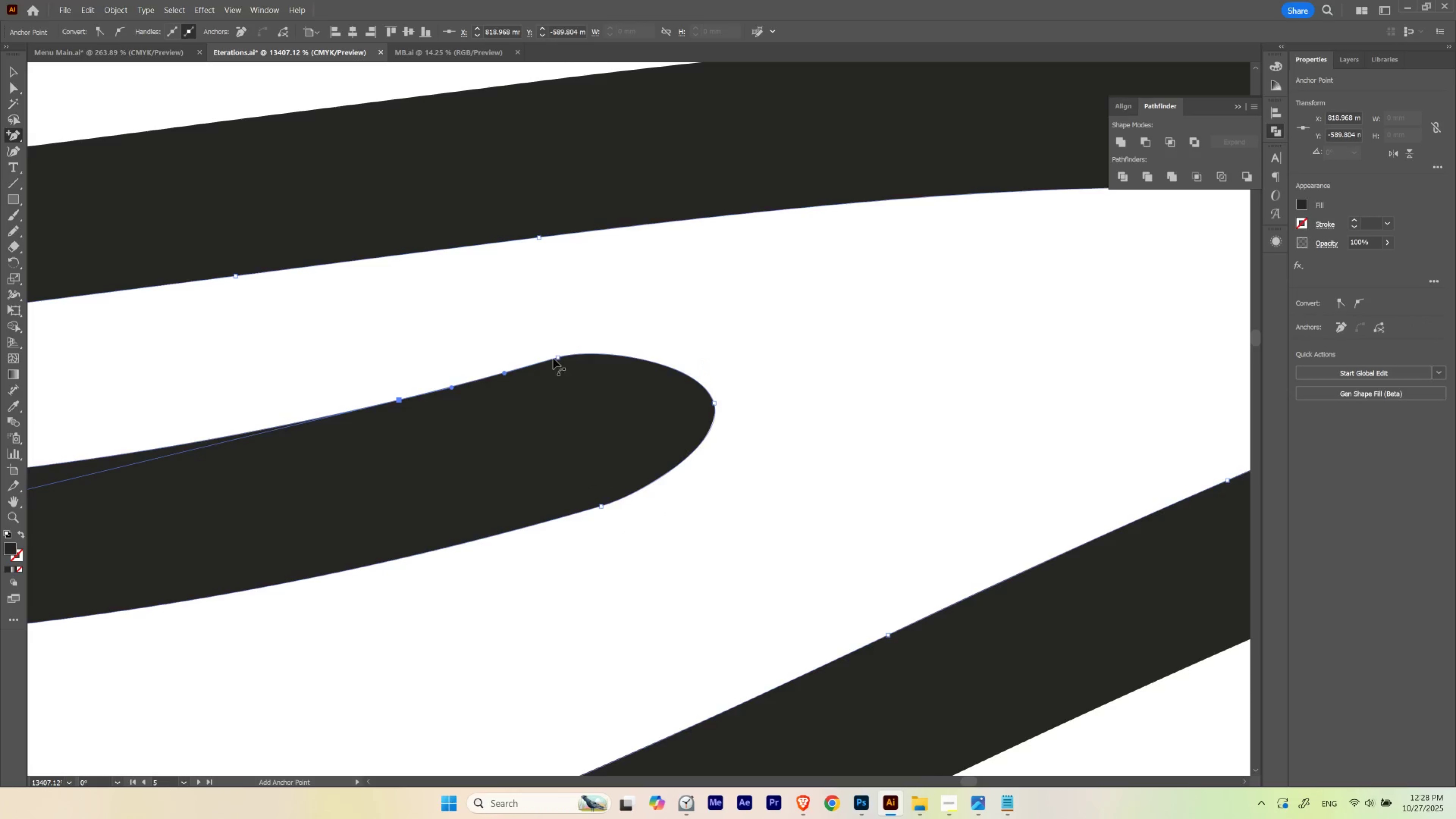 
key(A)
 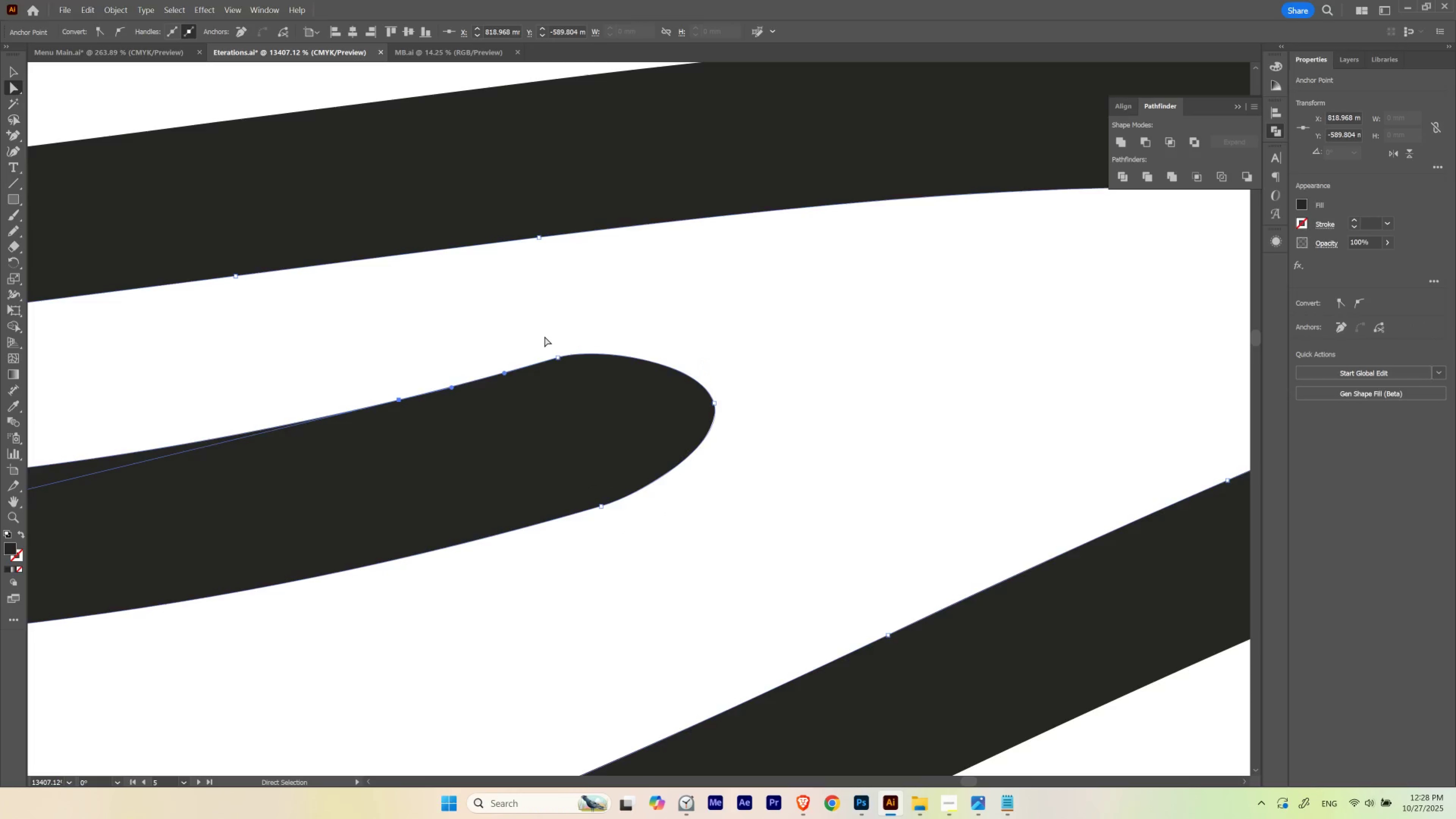 
left_click_drag(start_coordinate=[545, 336], to_coordinate=[581, 385])
 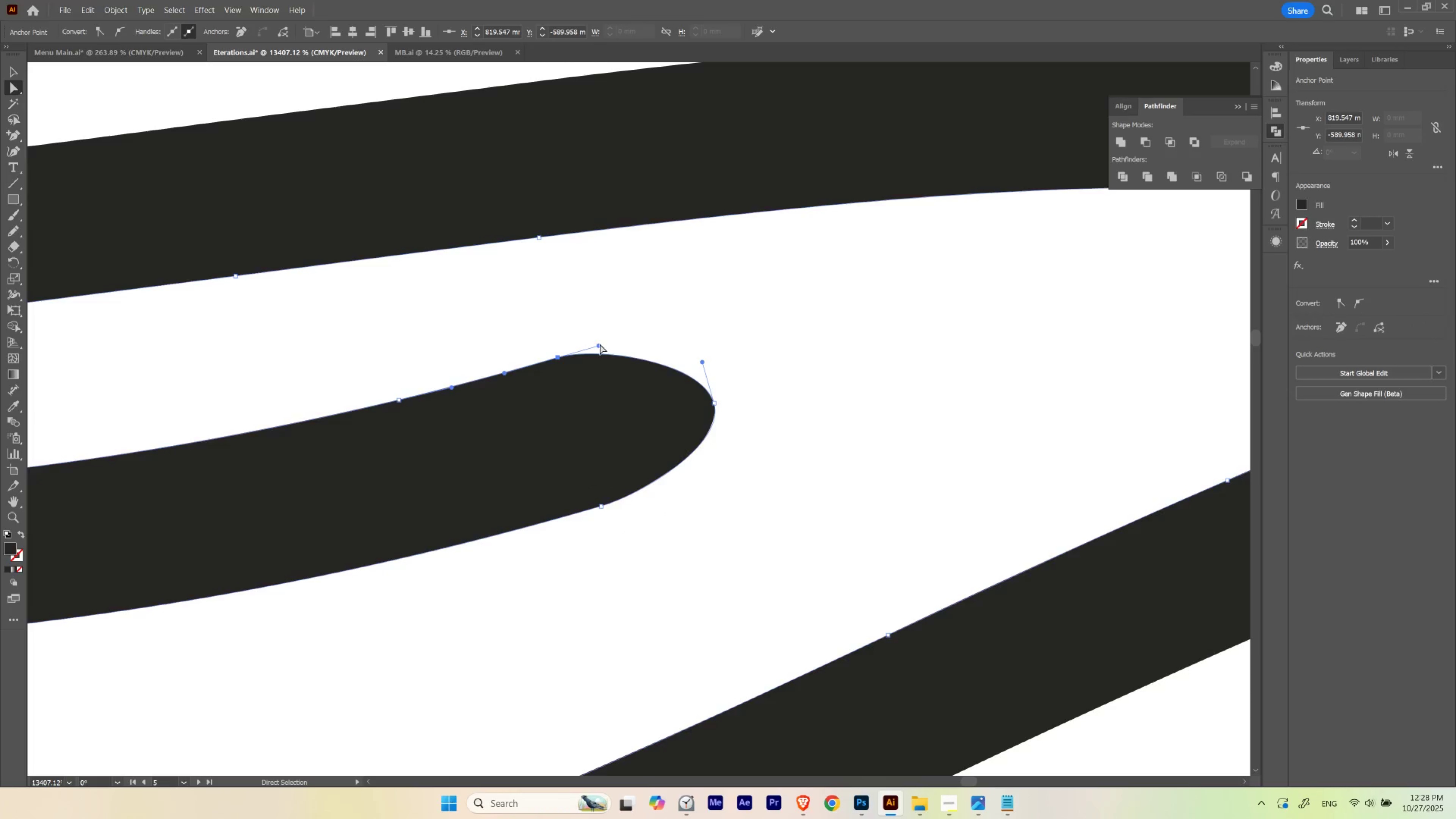 
left_click_drag(start_coordinate=[600, 344], to_coordinate=[618, 340])
 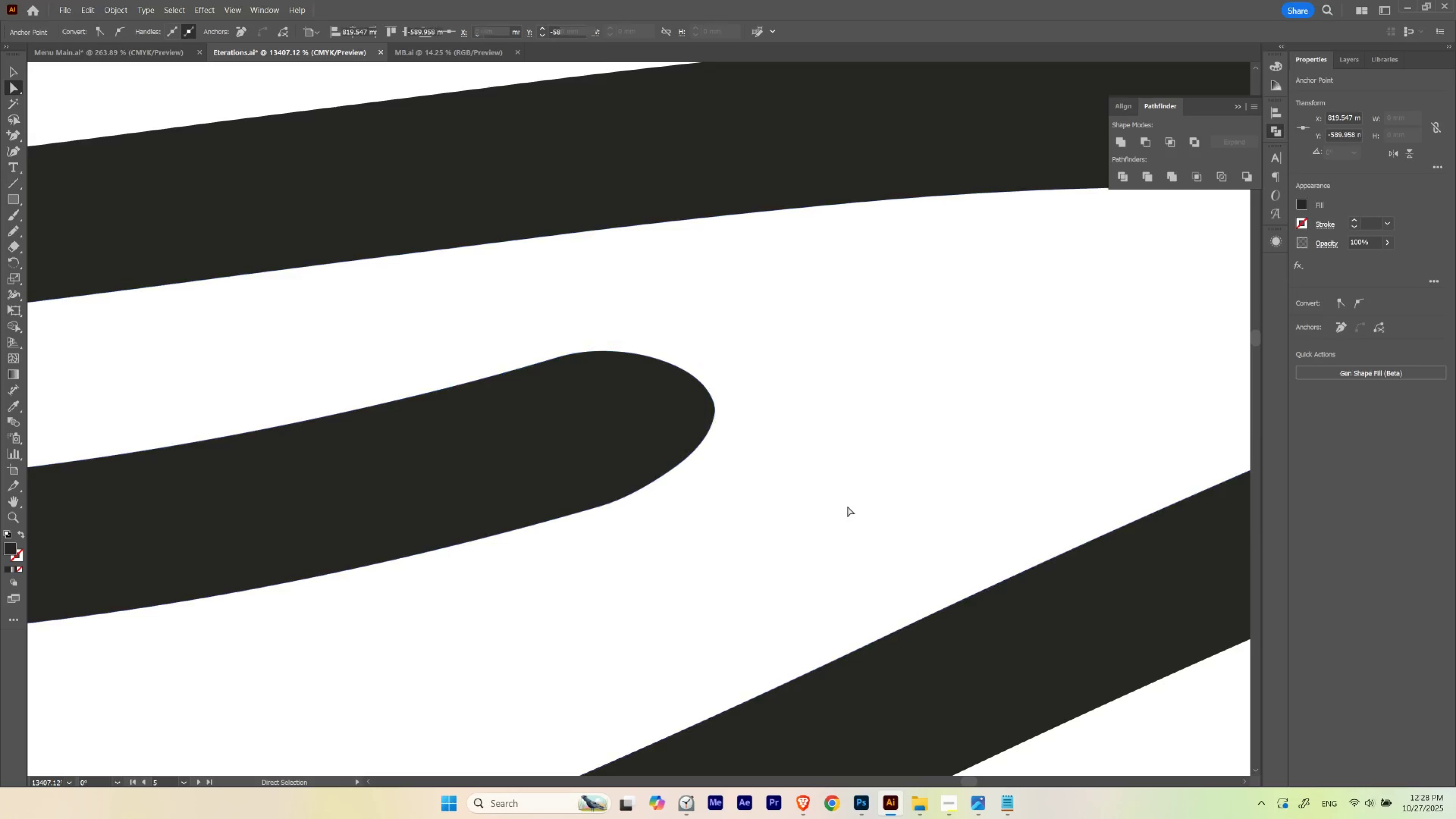 
left_click([856, 520])
 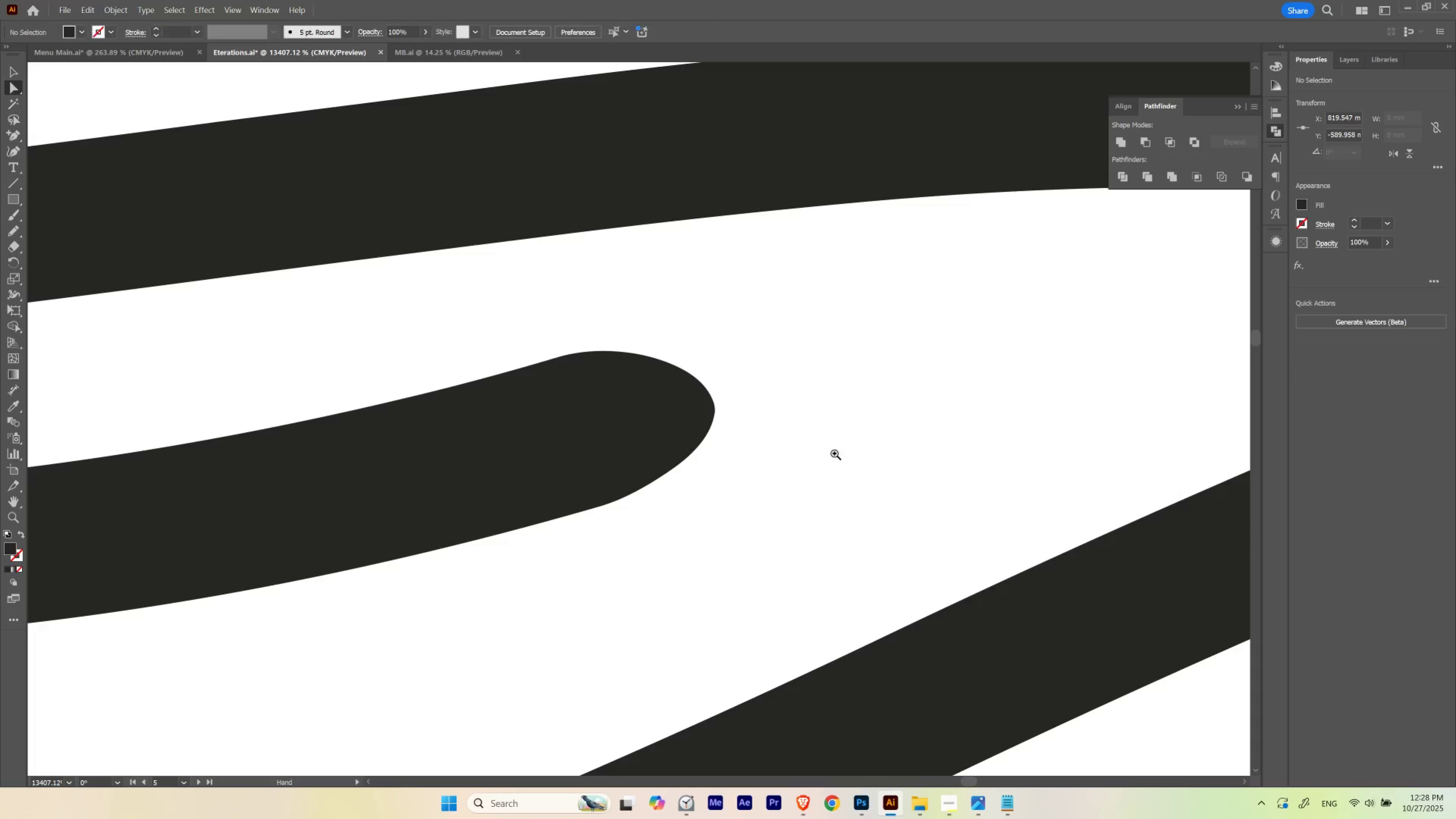 
hold_key(key=Space, duration=1.84)
 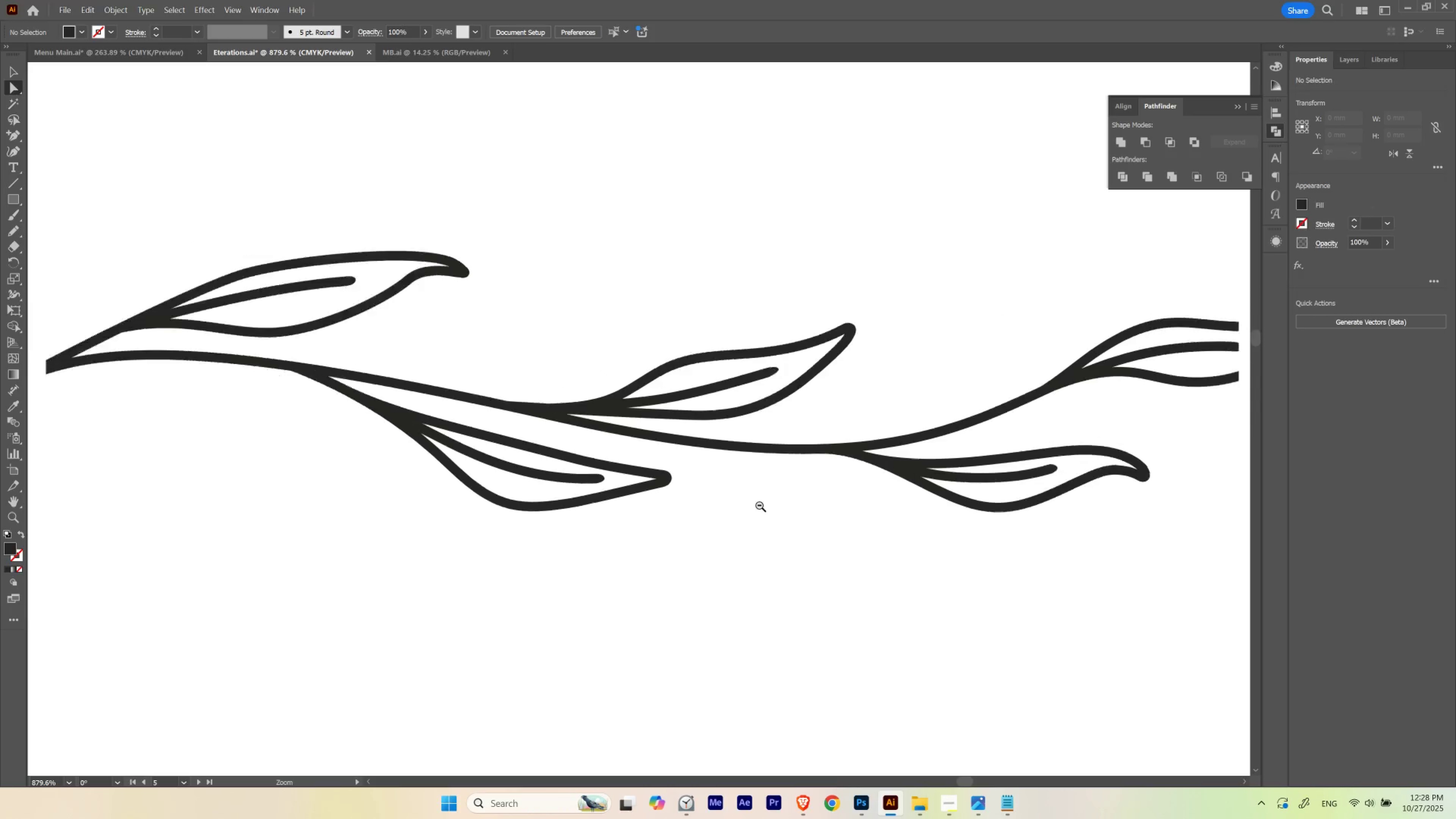 
hold_key(key=ControlLeft, duration=0.87)
left_click_drag(start_coordinate=[829, 454], to_coordinate=[531, 514])
 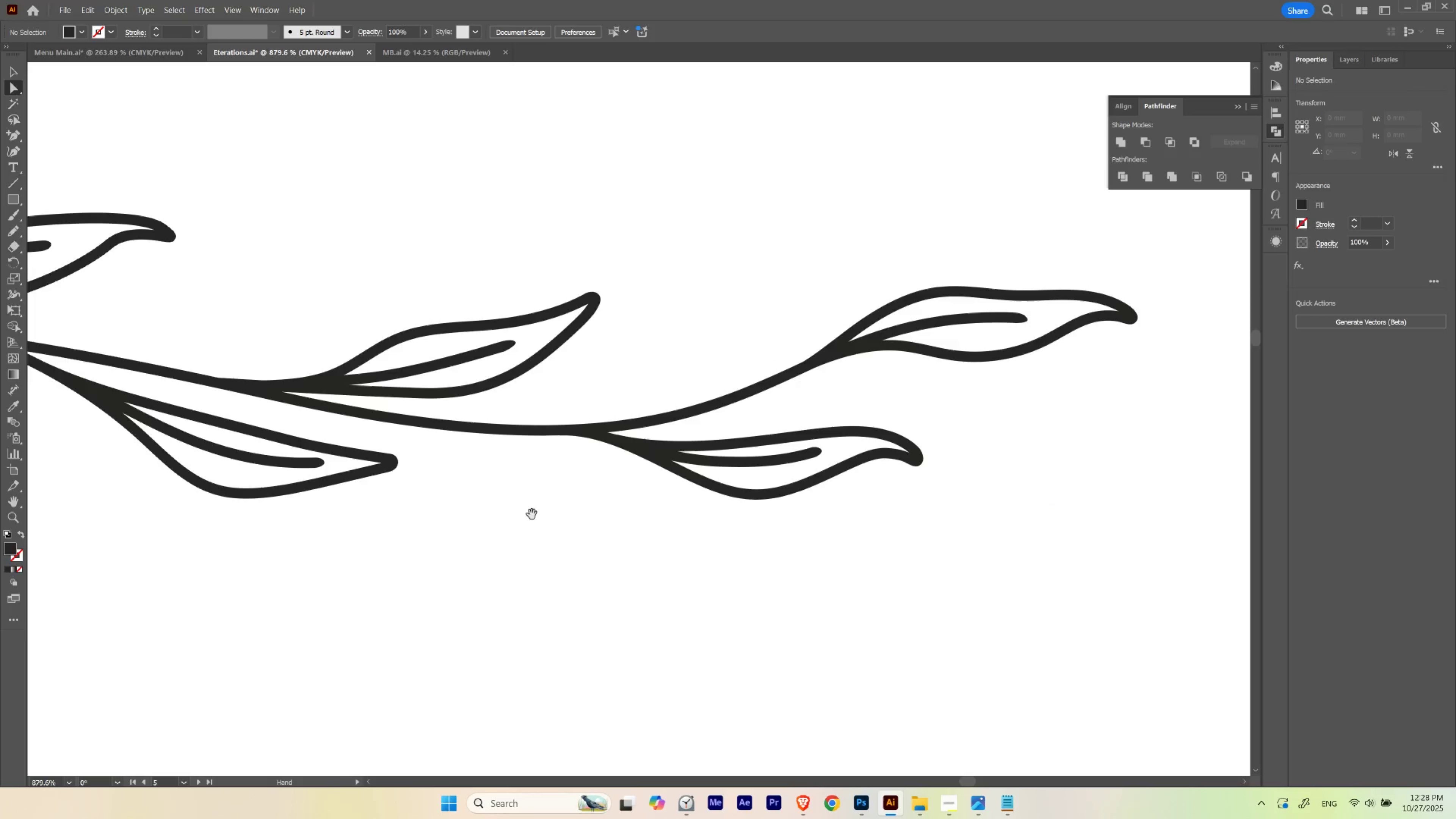 
left_click_drag(start_coordinate=[540, 514], to_coordinate=[803, 528])
 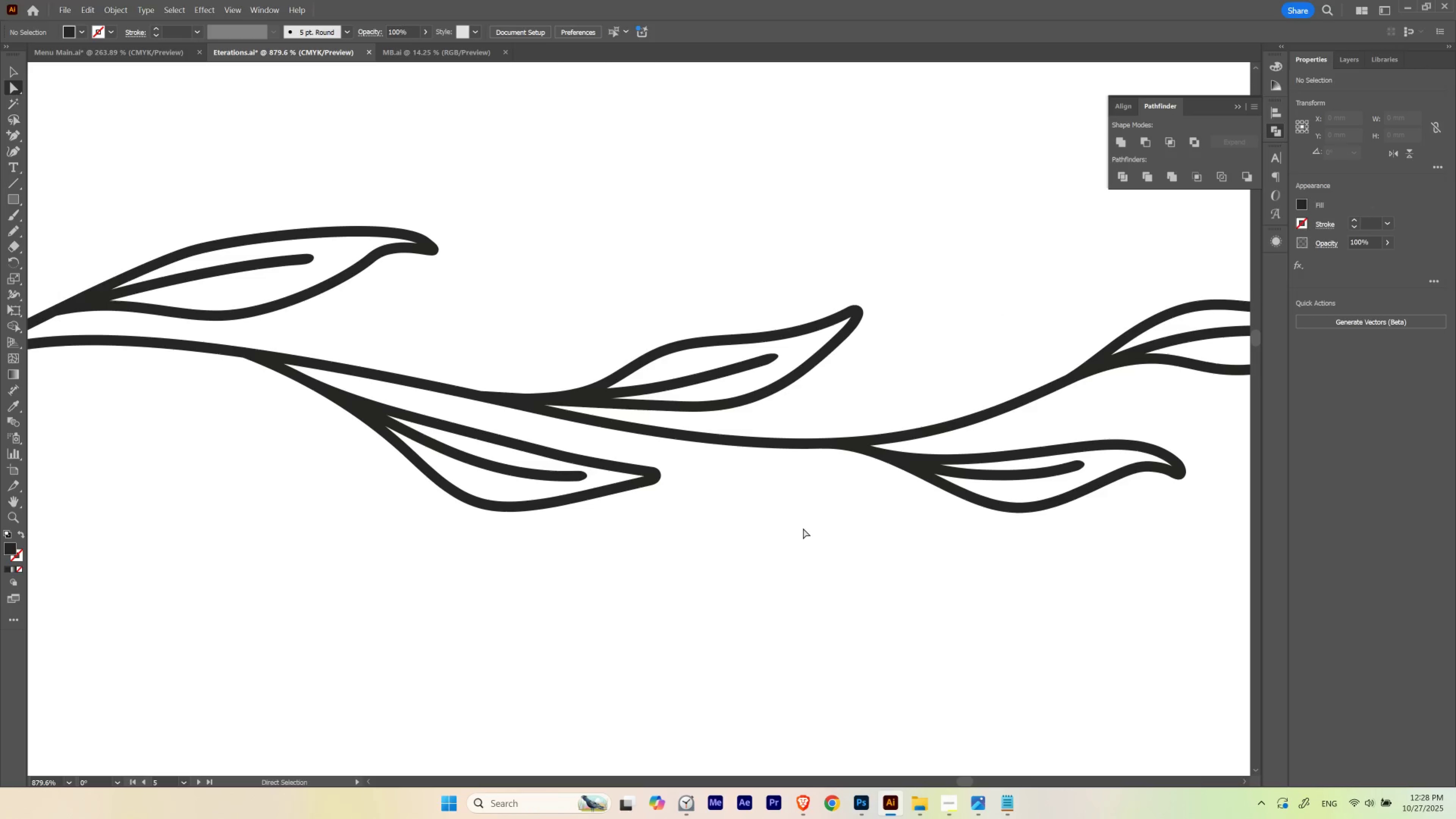 
left_click([803, 528])
 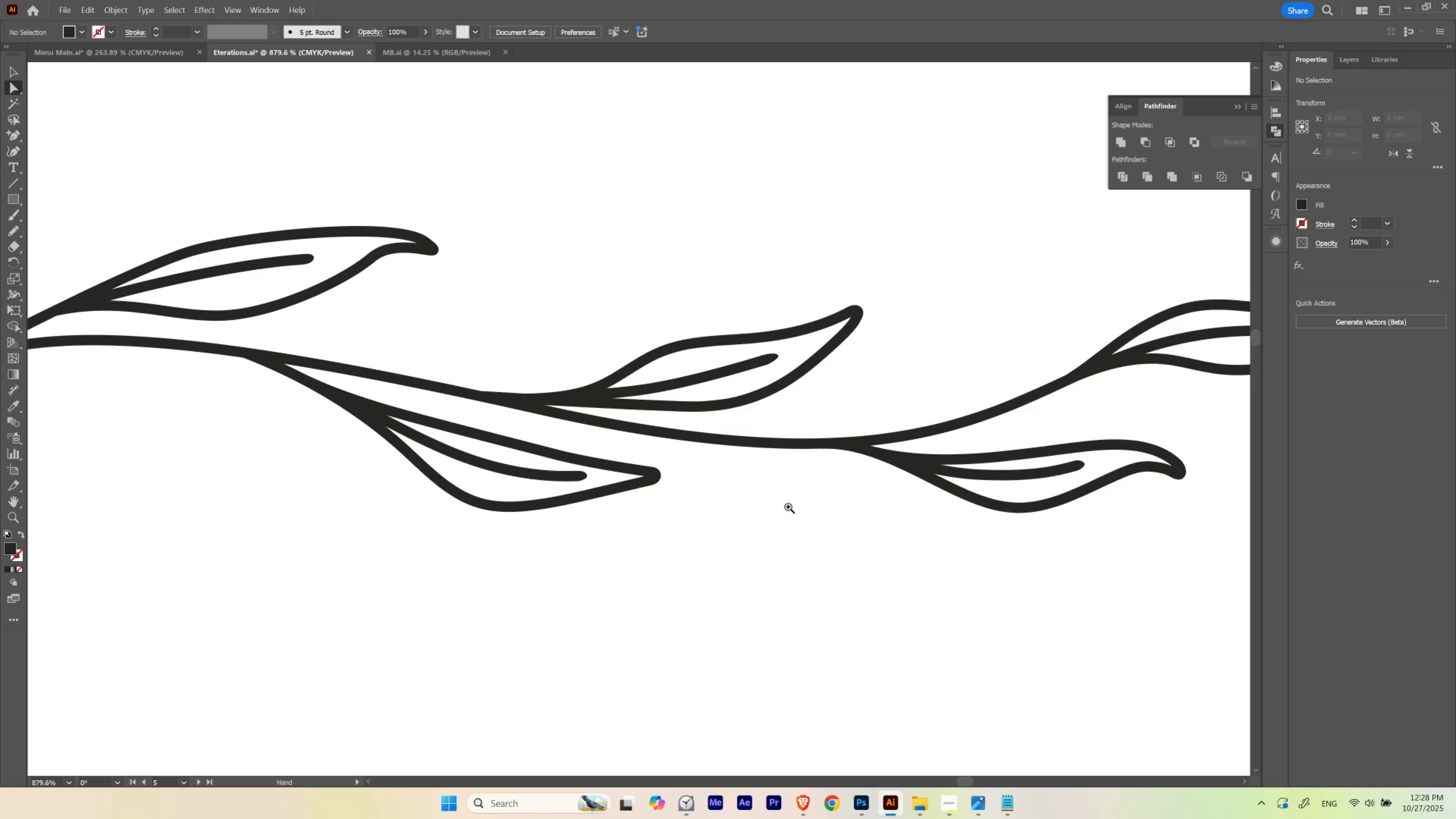 
hold_key(key=Space, duration=3.54)
 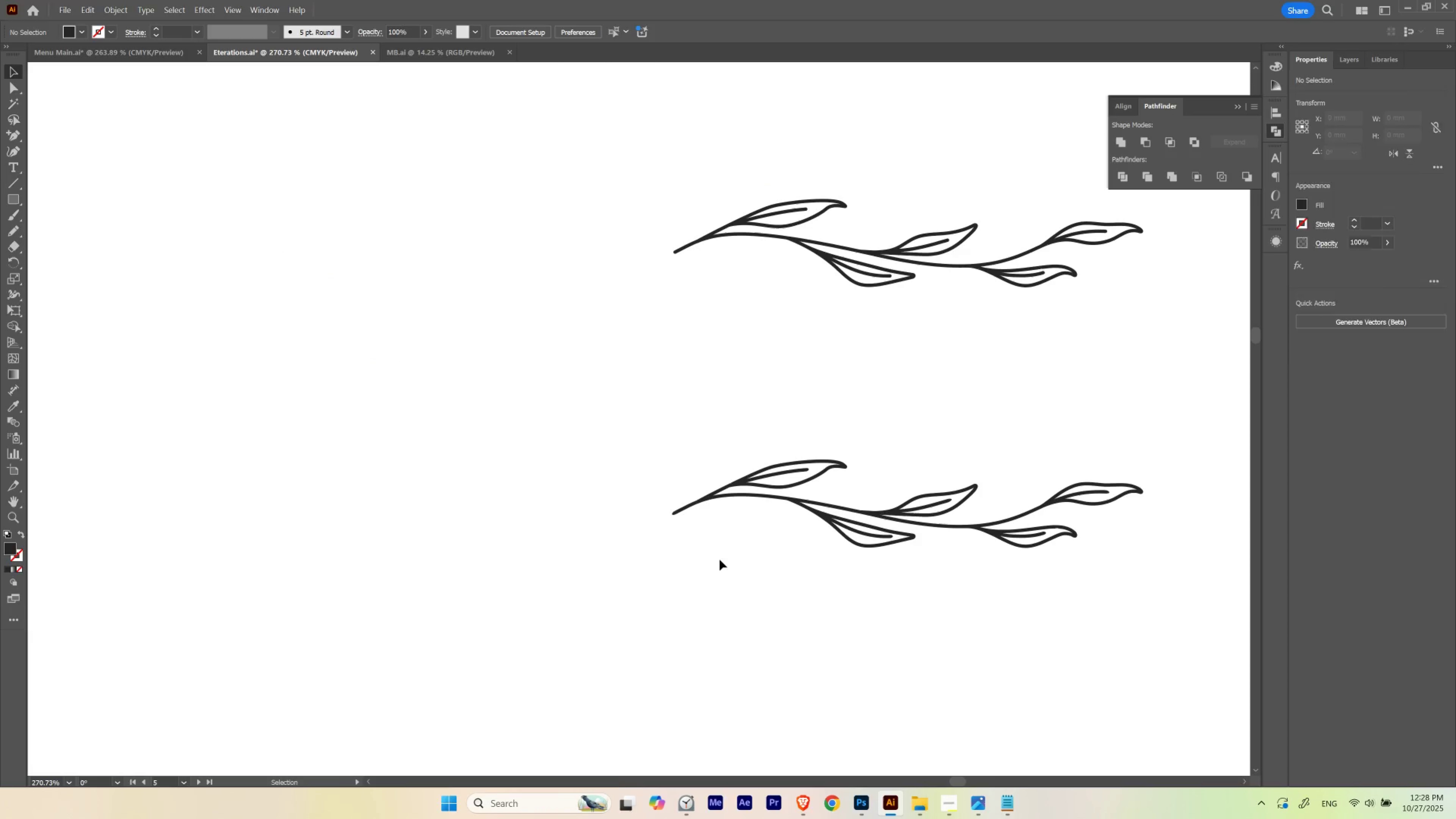 
hold_key(key=ControlLeft, duration=0.52)
left_click_drag(start_coordinate=[782, 505], to_coordinate=[746, 507])
 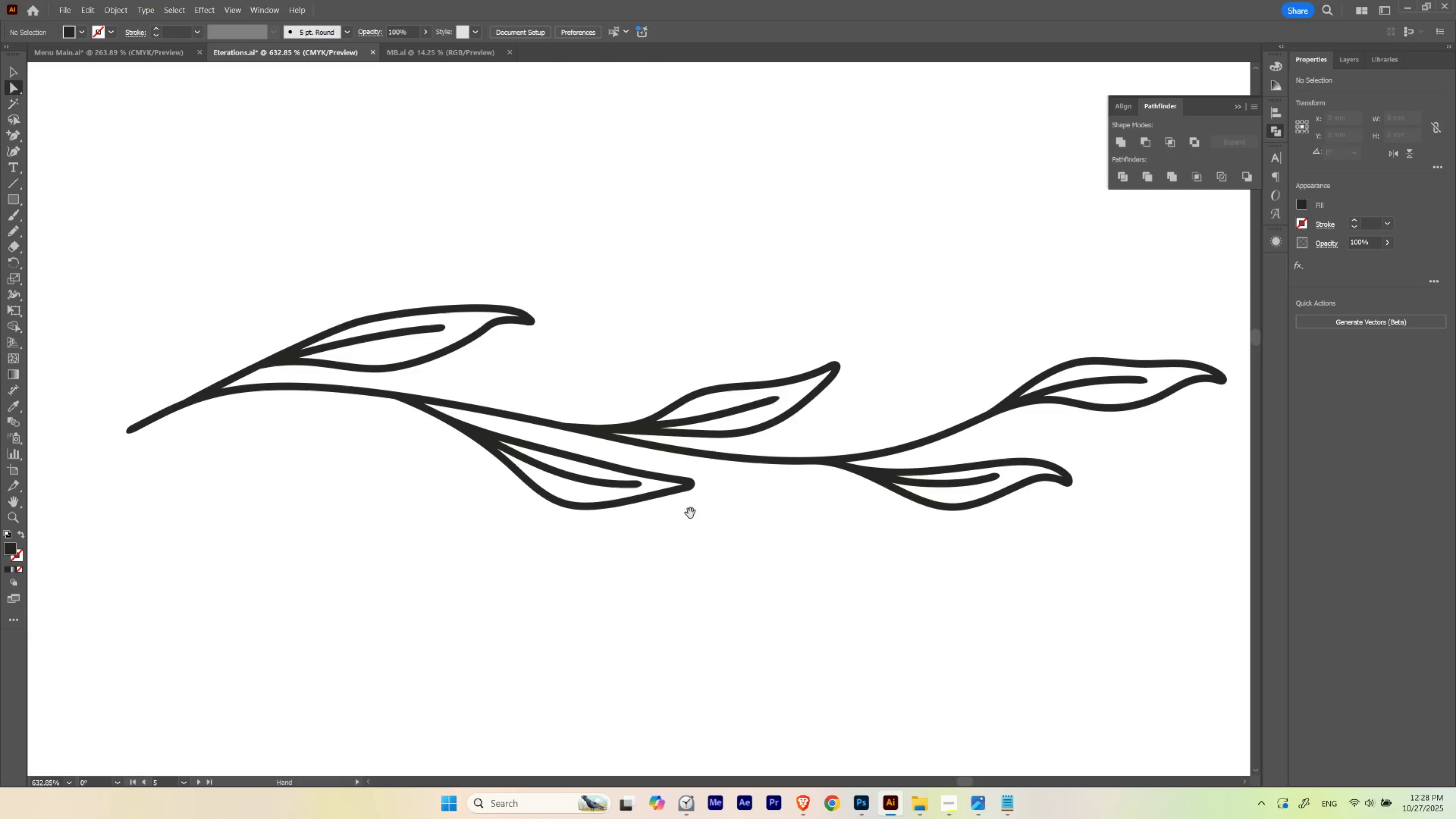 
hold_key(key=ControlLeft, duration=0.55)
left_click_drag(start_coordinate=[829, 471], to_coordinate=[736, 498])
 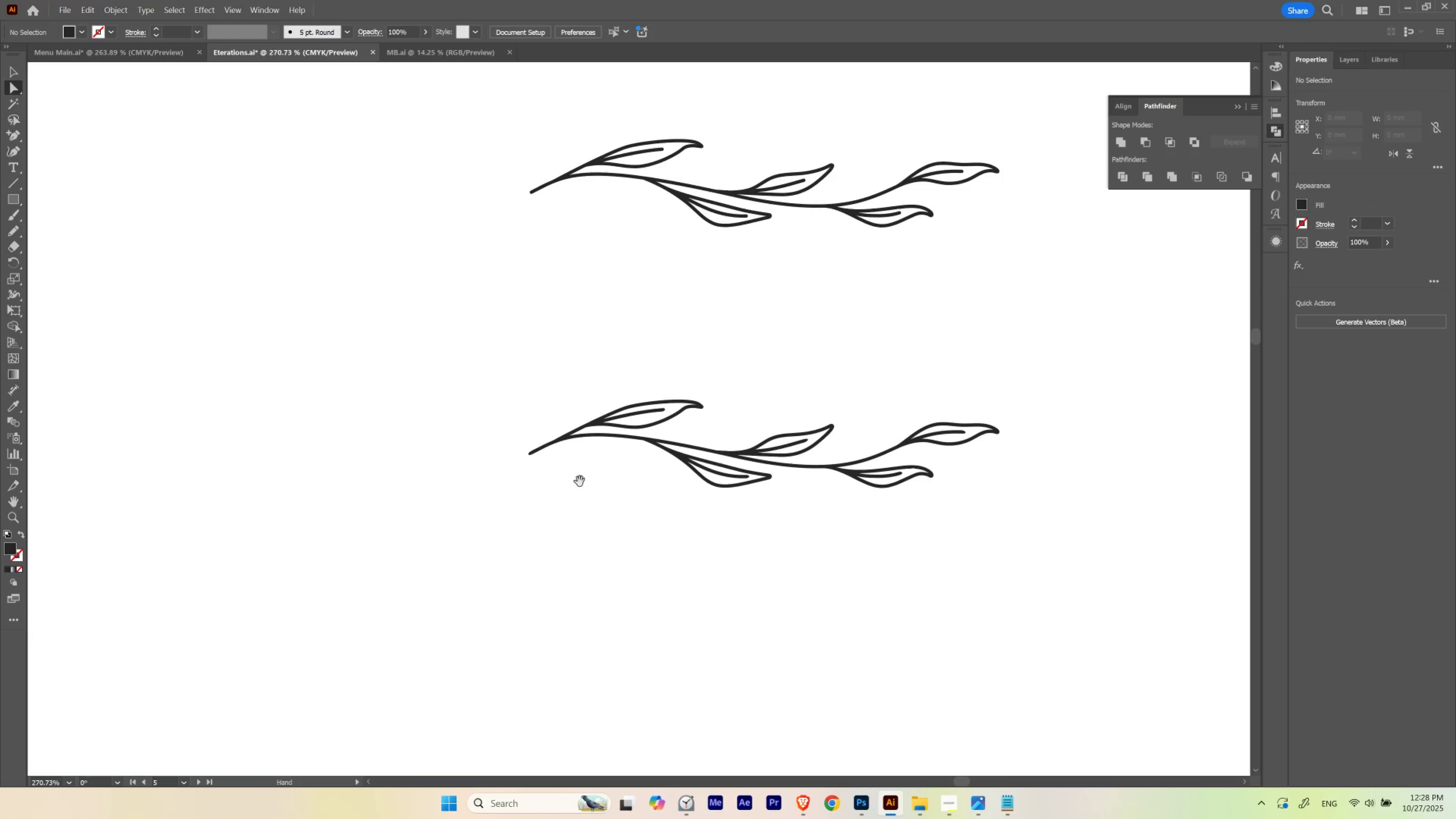 
left_click_drag(start_coordinate=[580, 481], to_coordinate=[723, 541])
 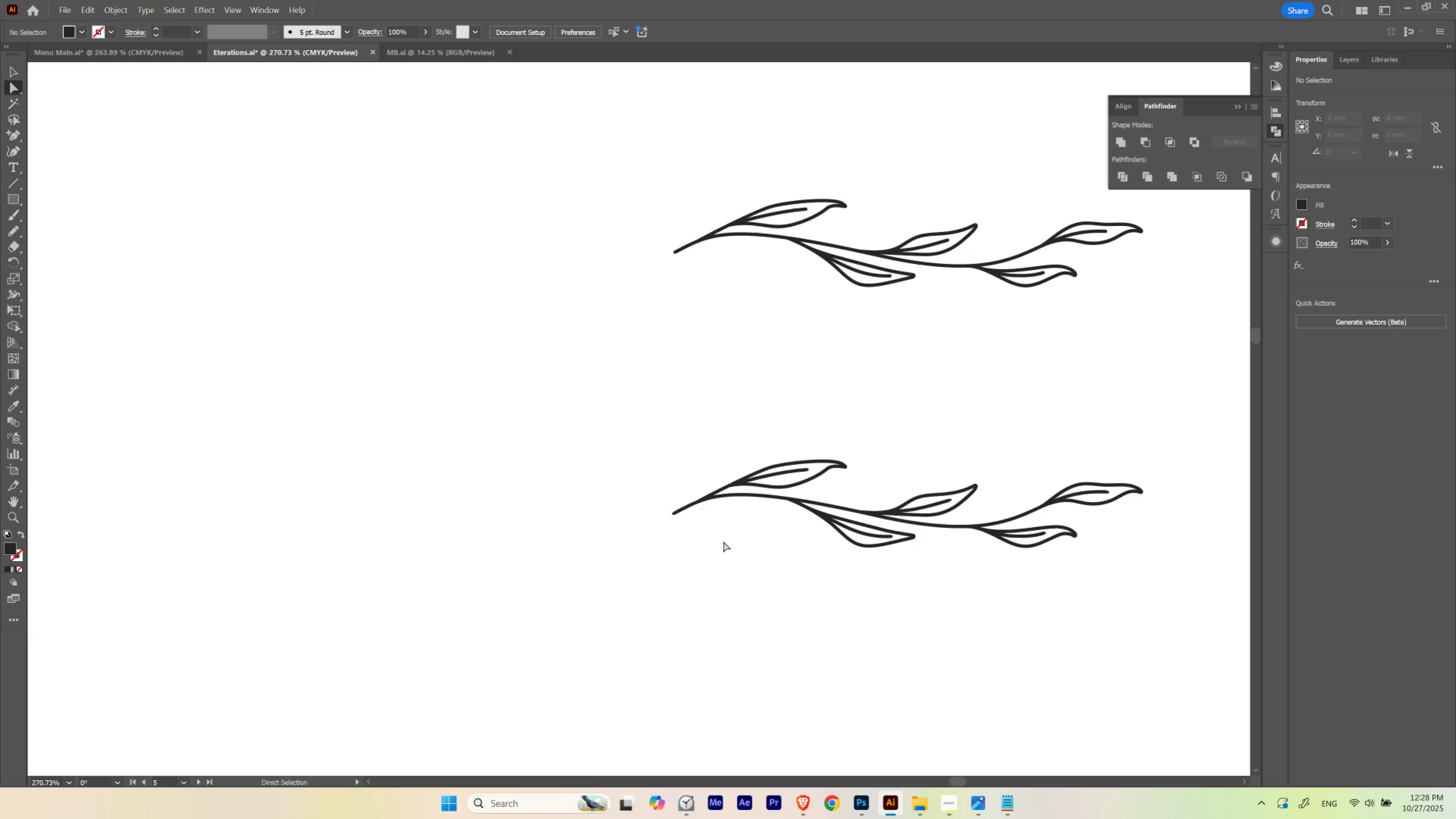 
key(V)
 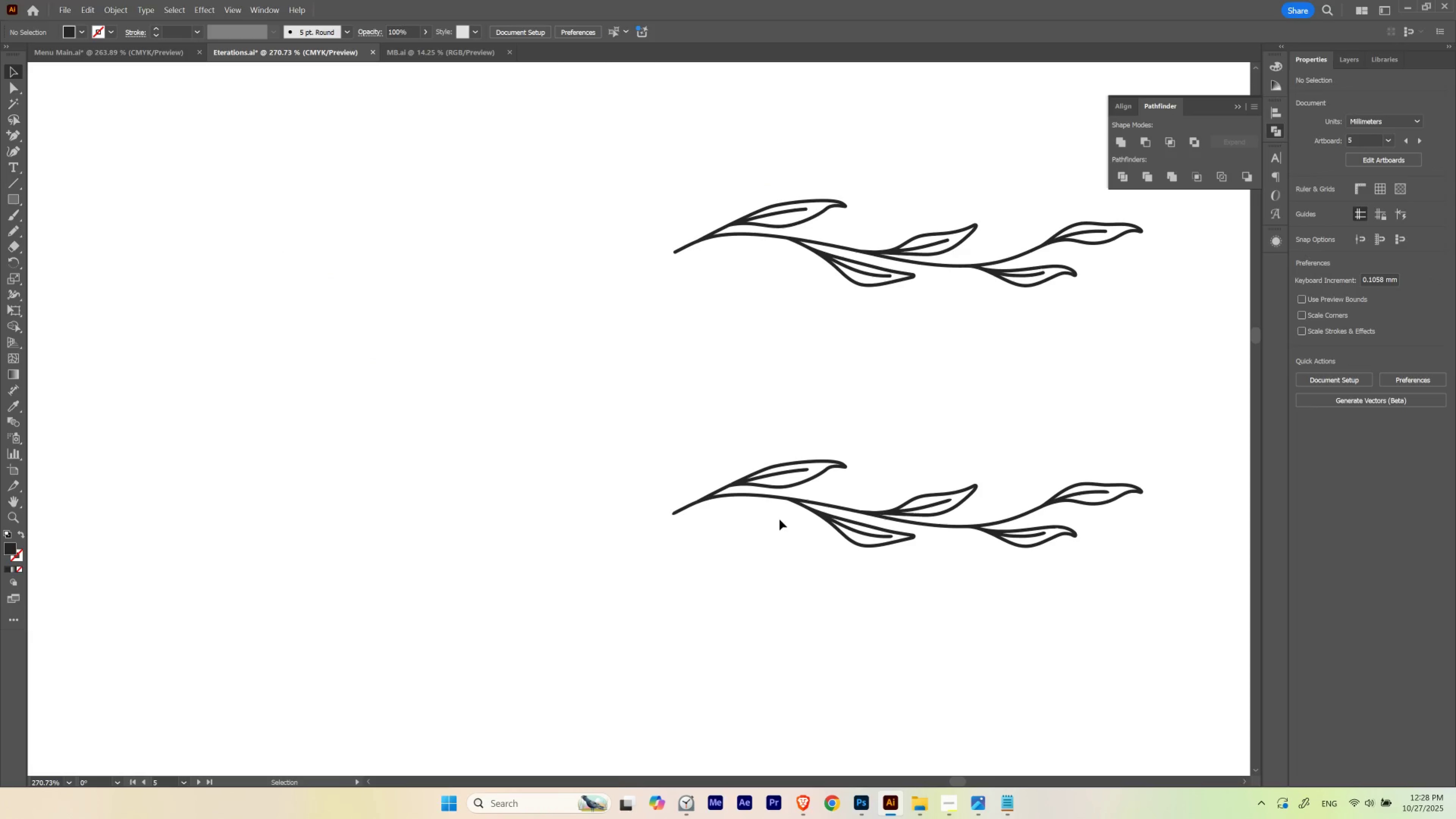 
left_click([719, 562])
 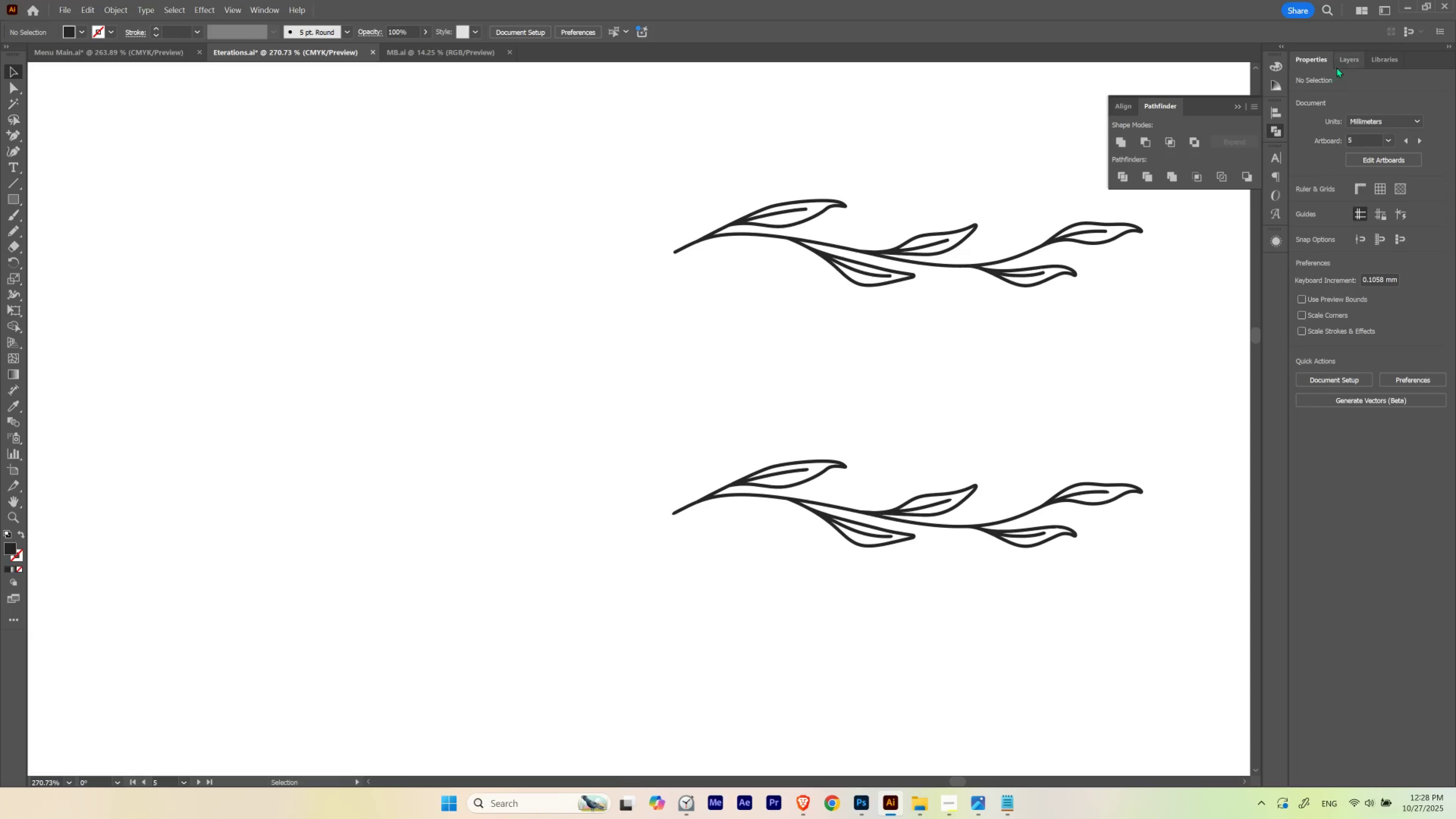 
left_click([1340, 63])
 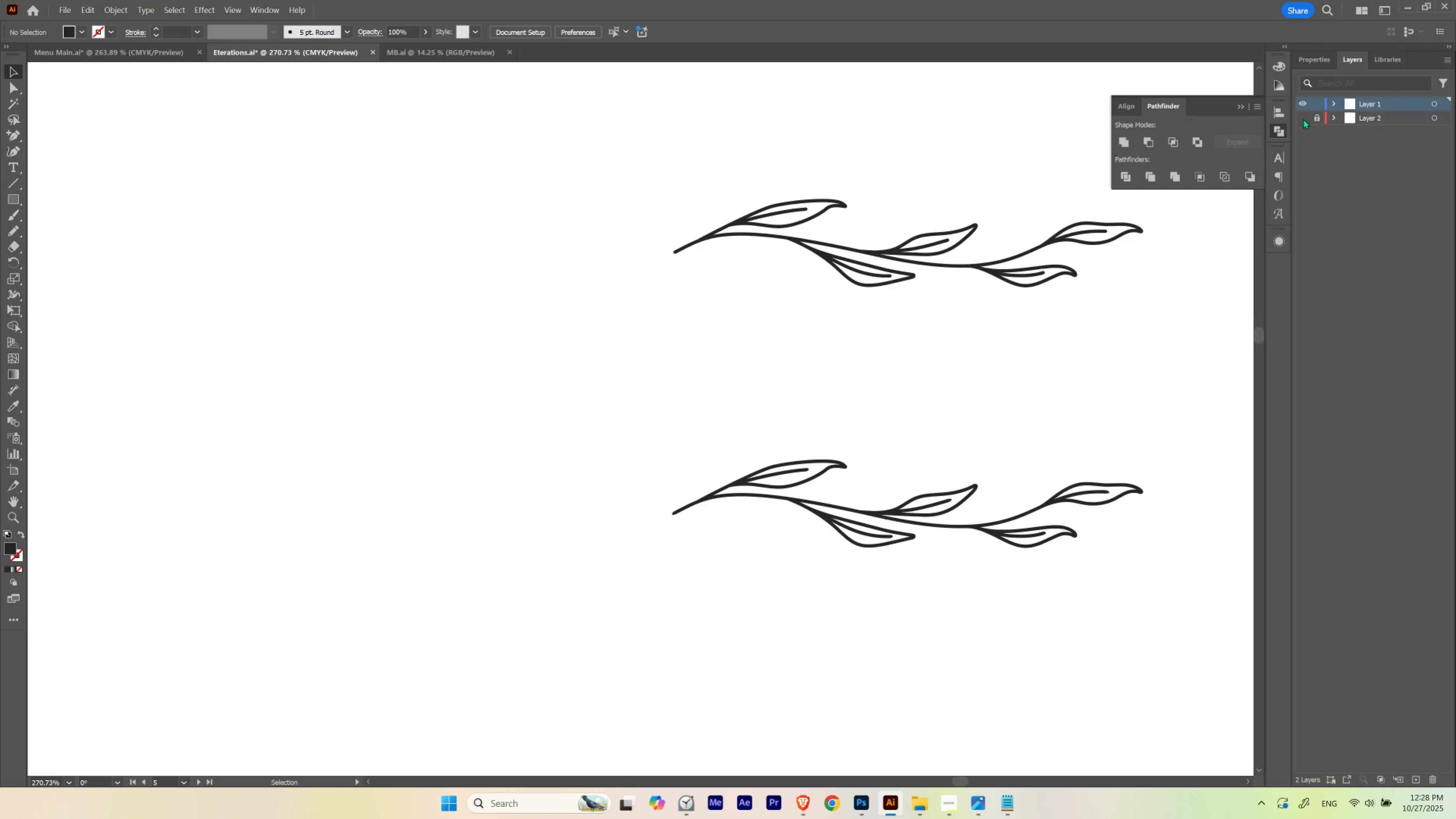 
left_click([1303, 119])
 